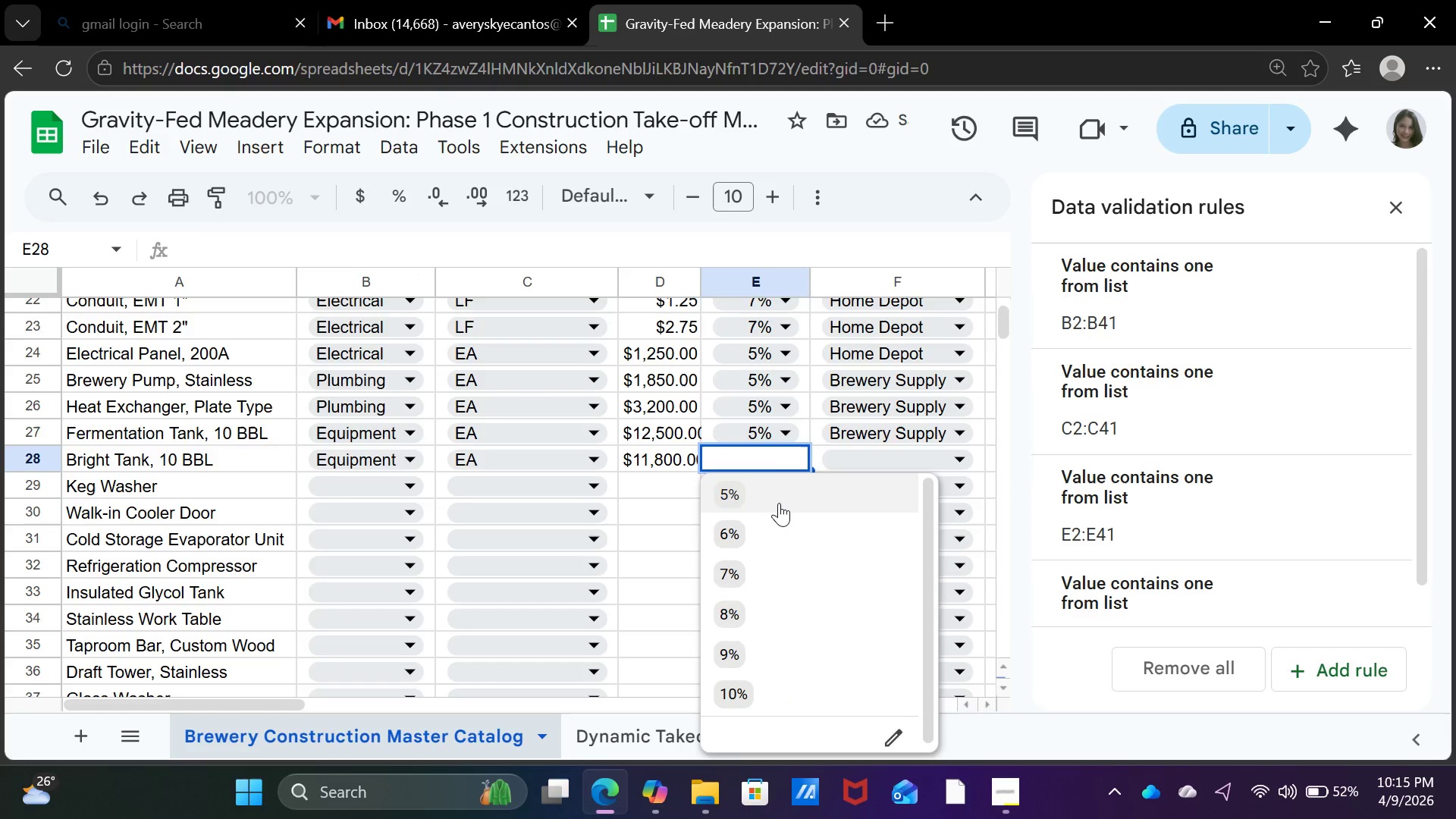 
left_click([779, 503])
 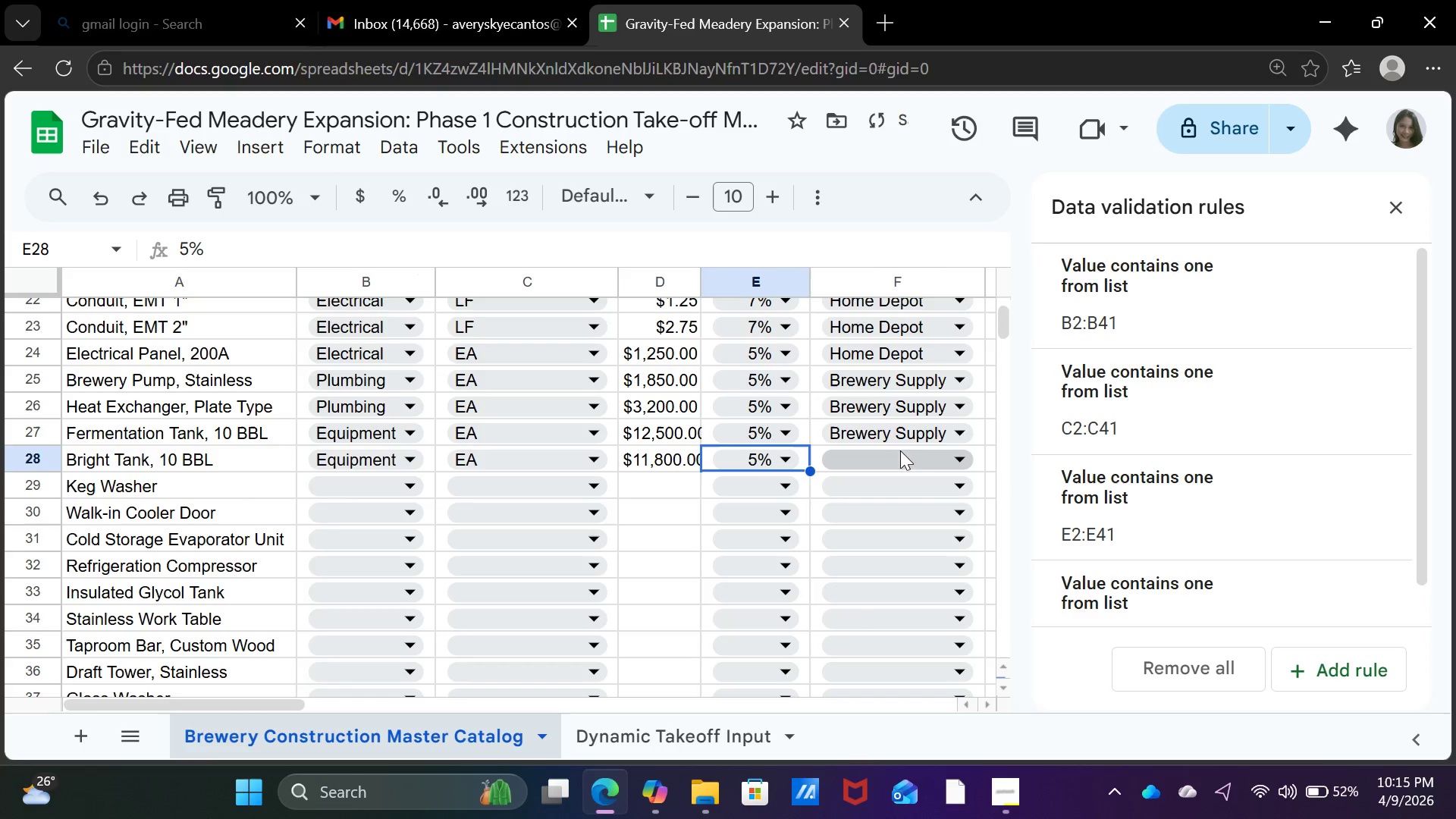 
left_click([900, 453])
 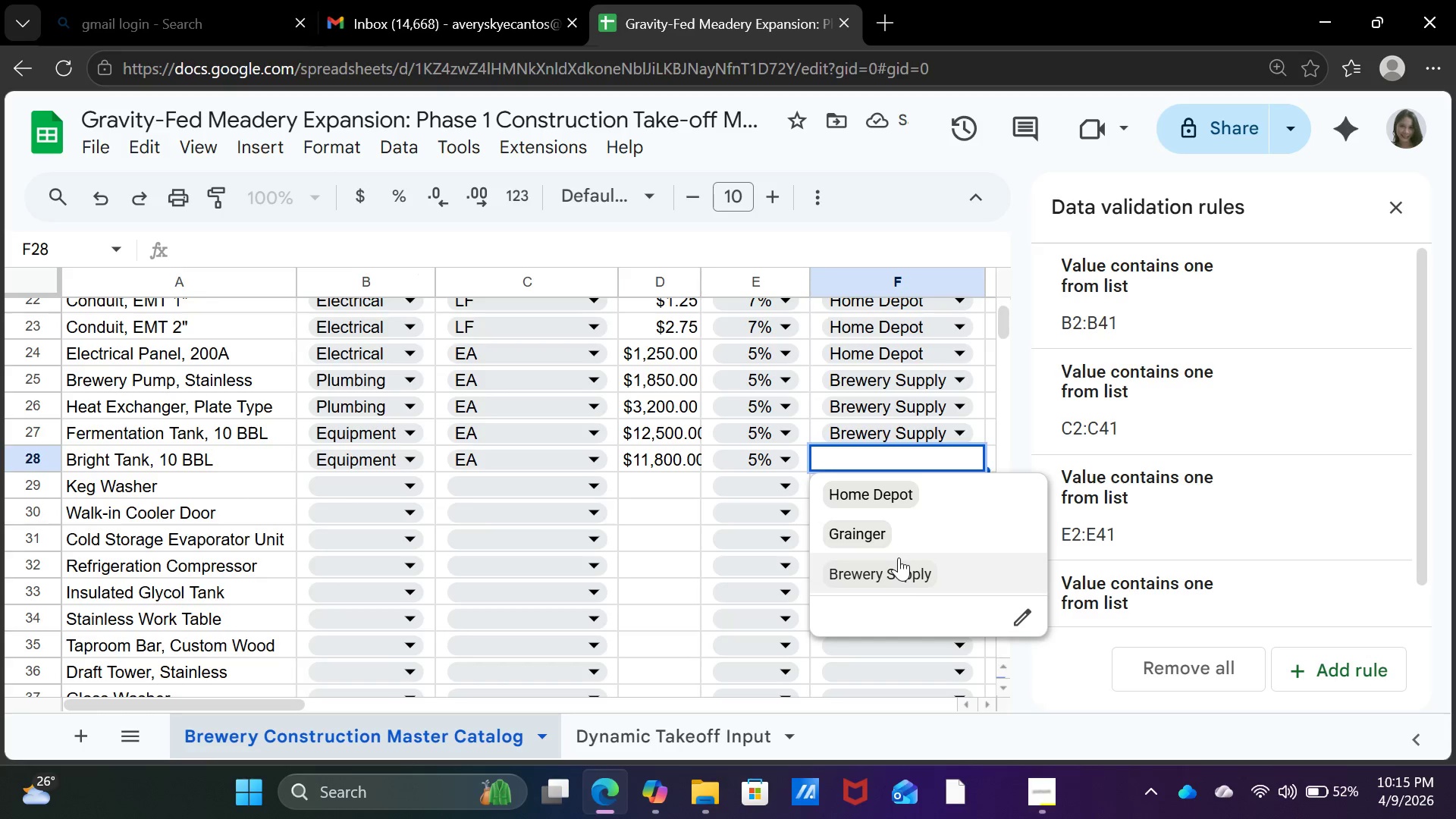 
left_click([897, 583])
 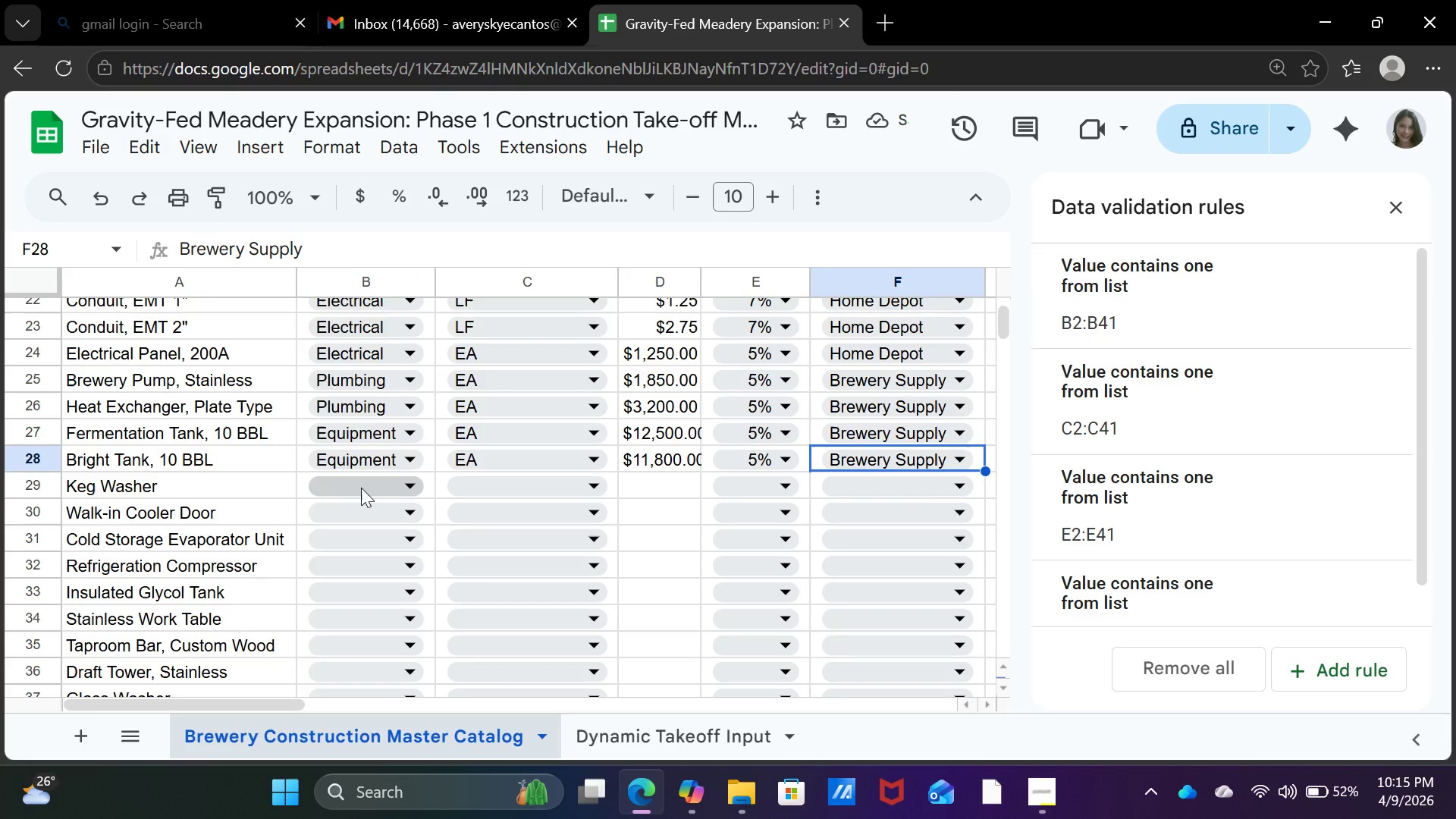 
left_click([361, 488])
 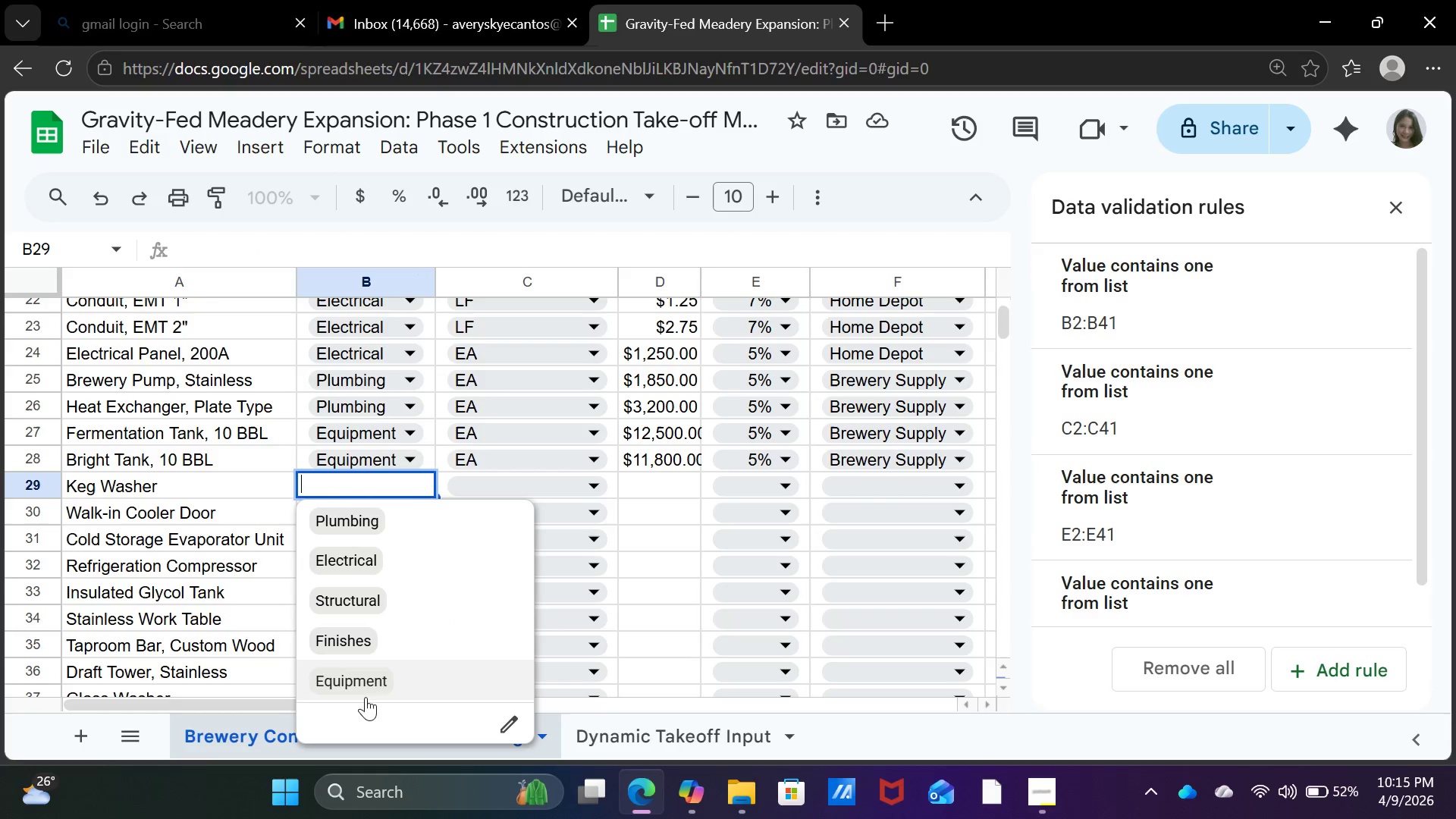 
left_click([373, 684])
 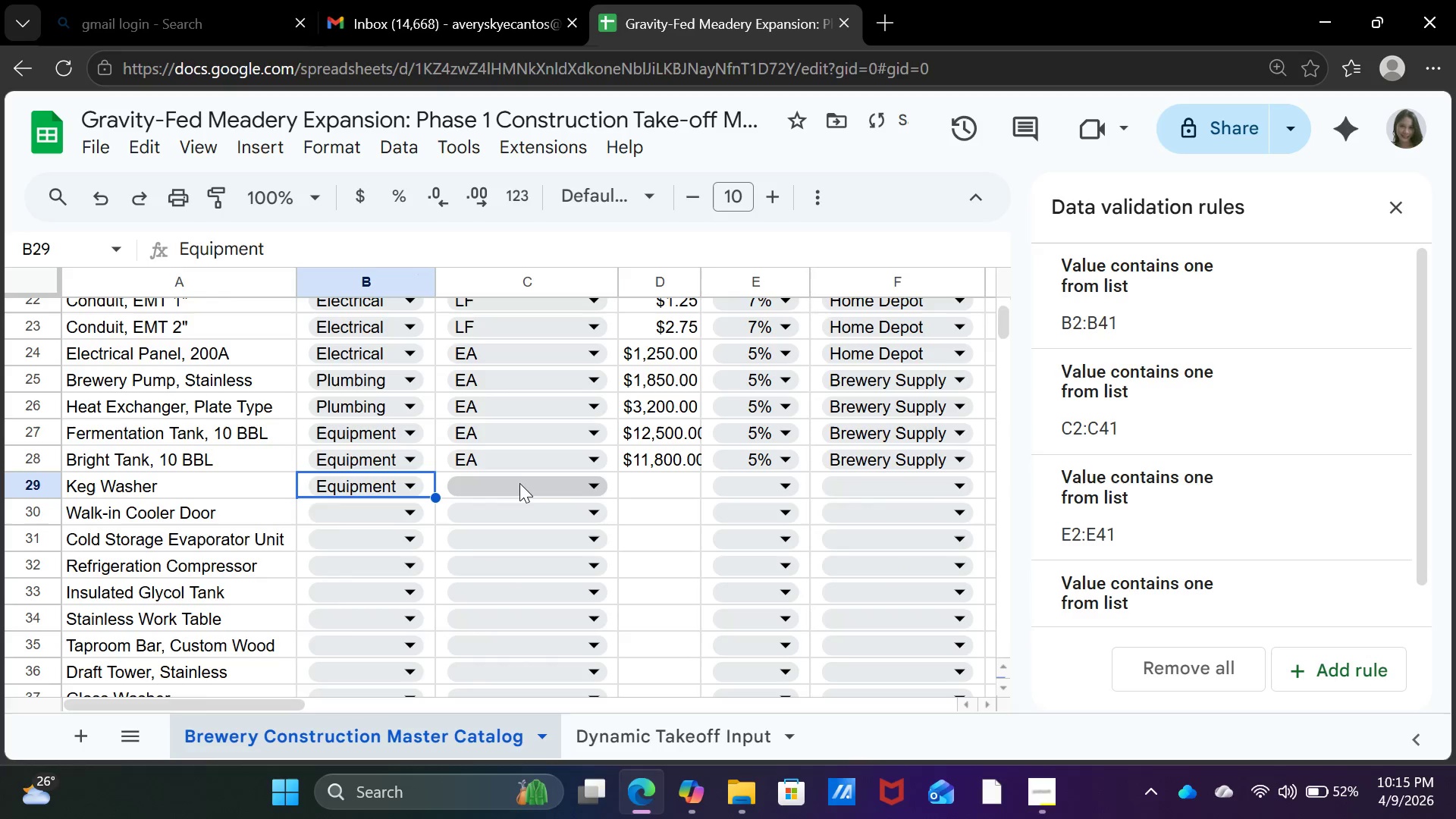 
left_click([521, 488])
 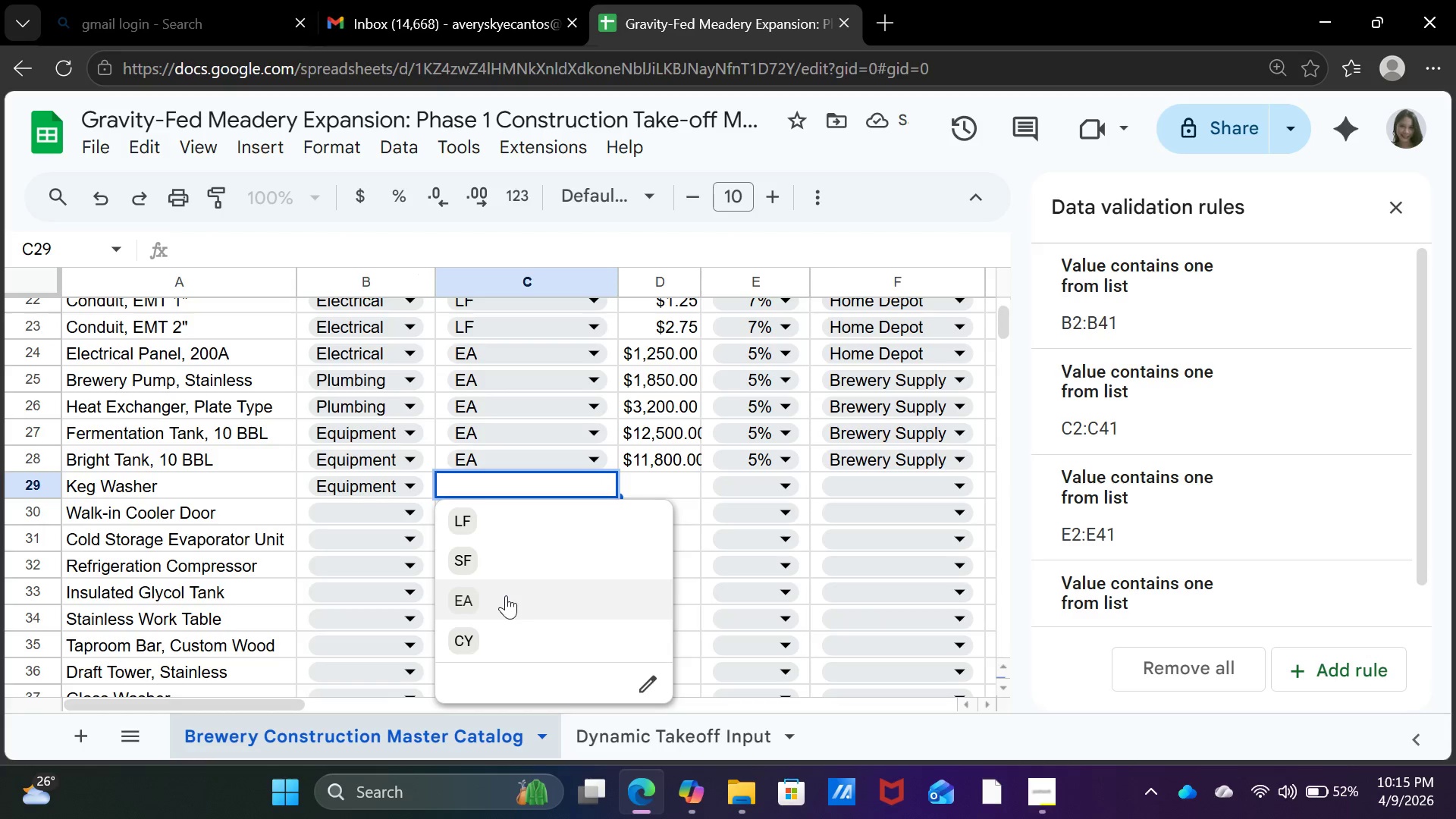 
left_click([505, 608])
 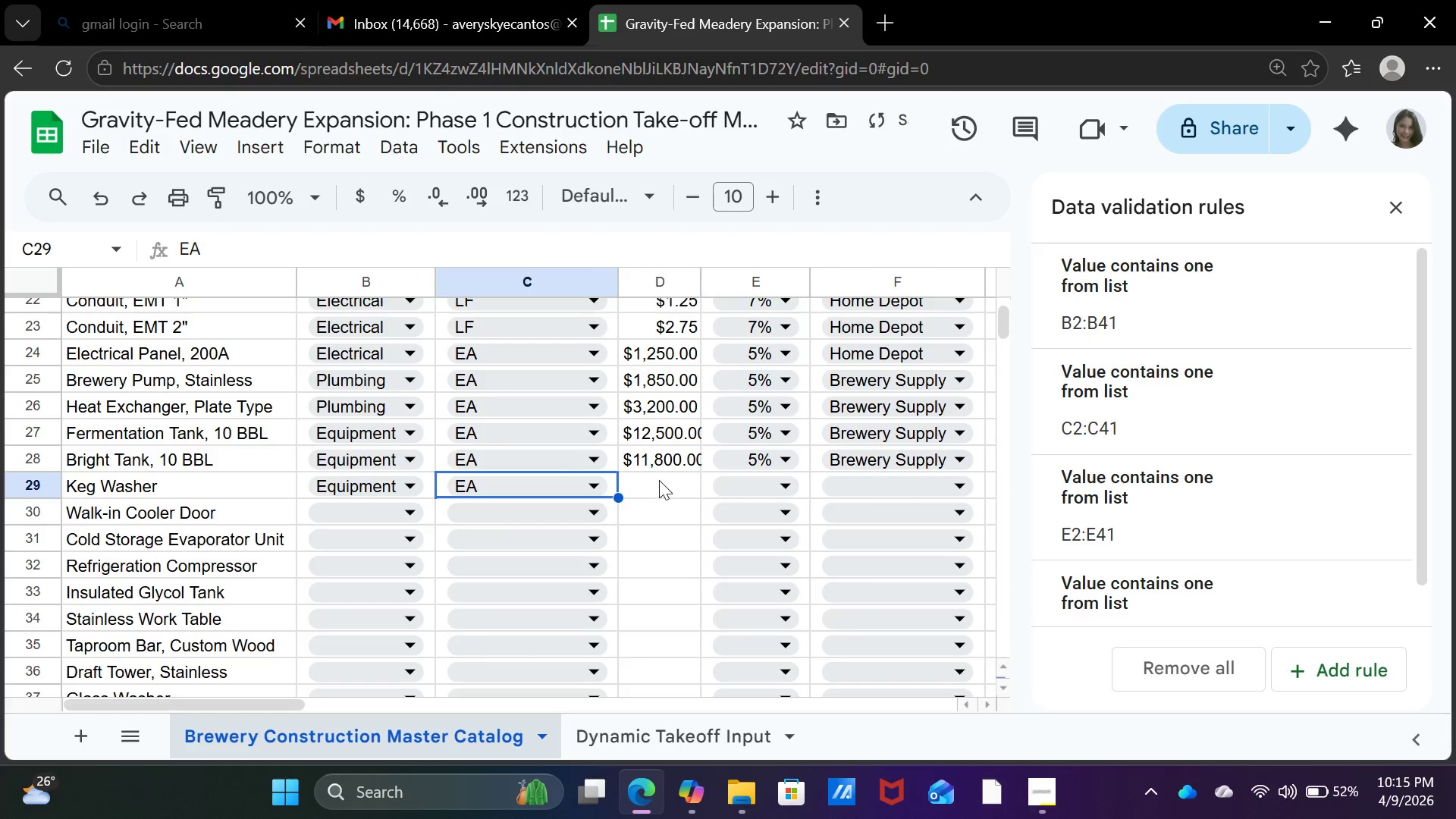 
left_click([664, 478])
 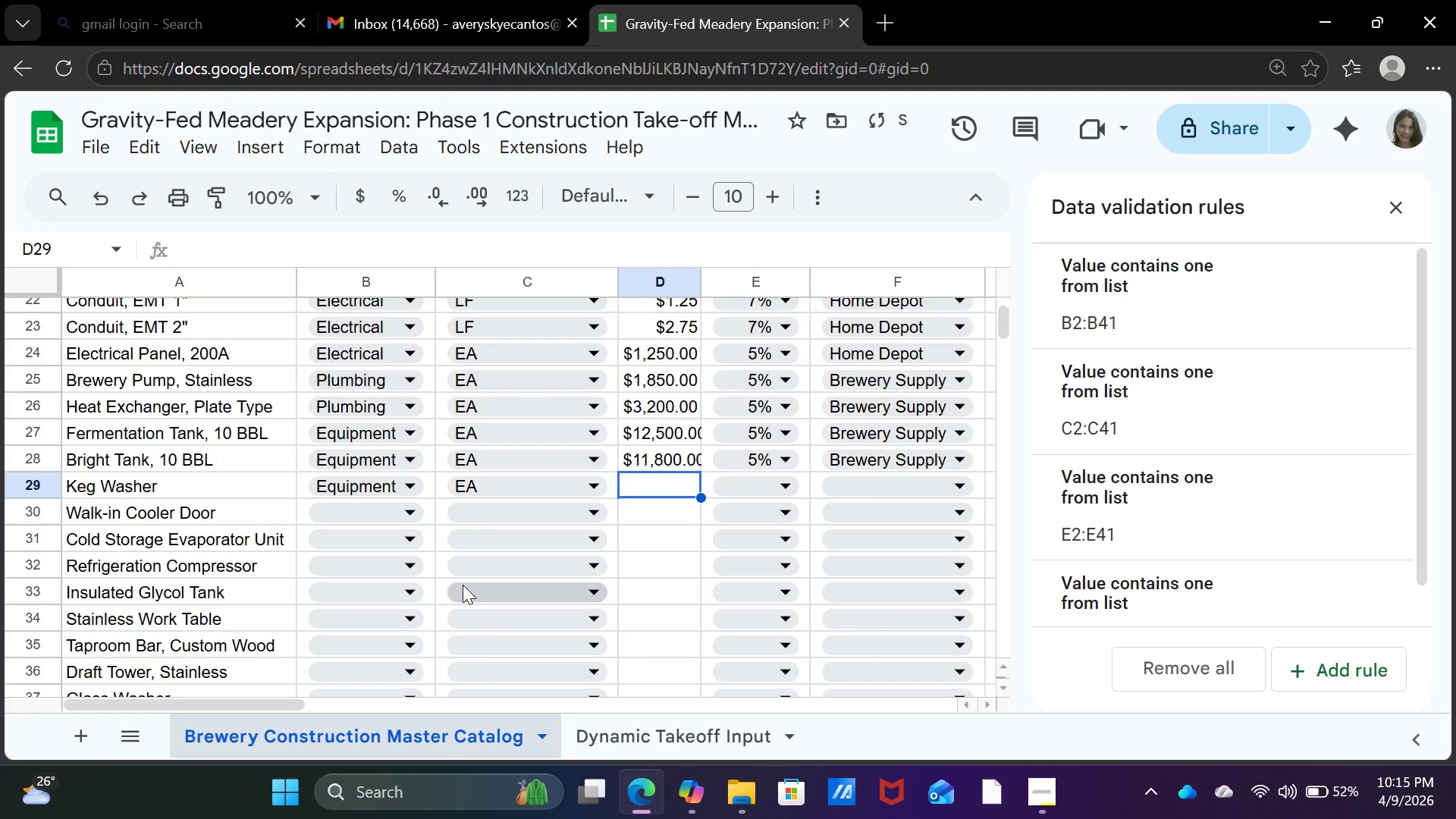 
type(4200)
 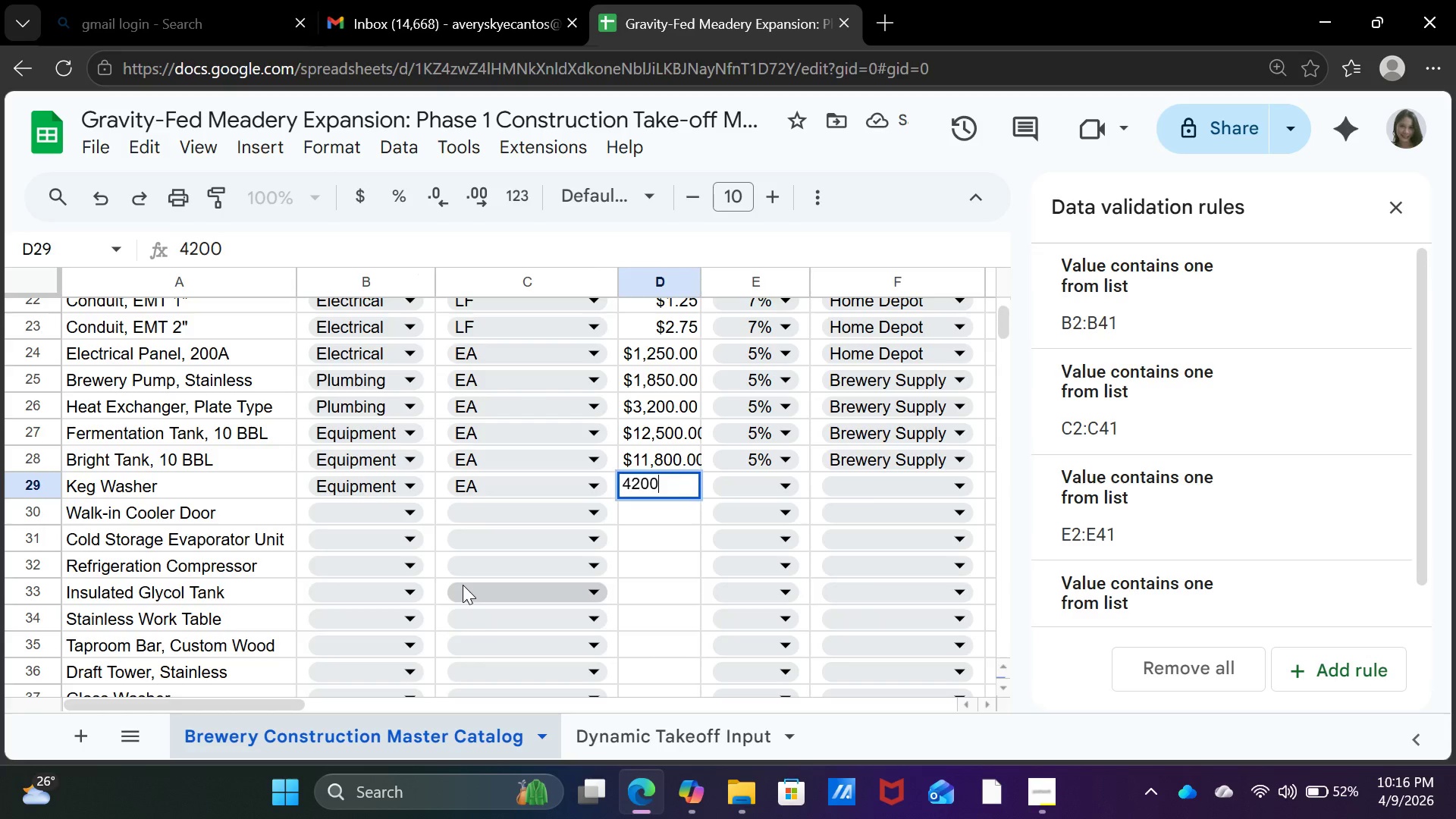 
key(ArrowRight)
 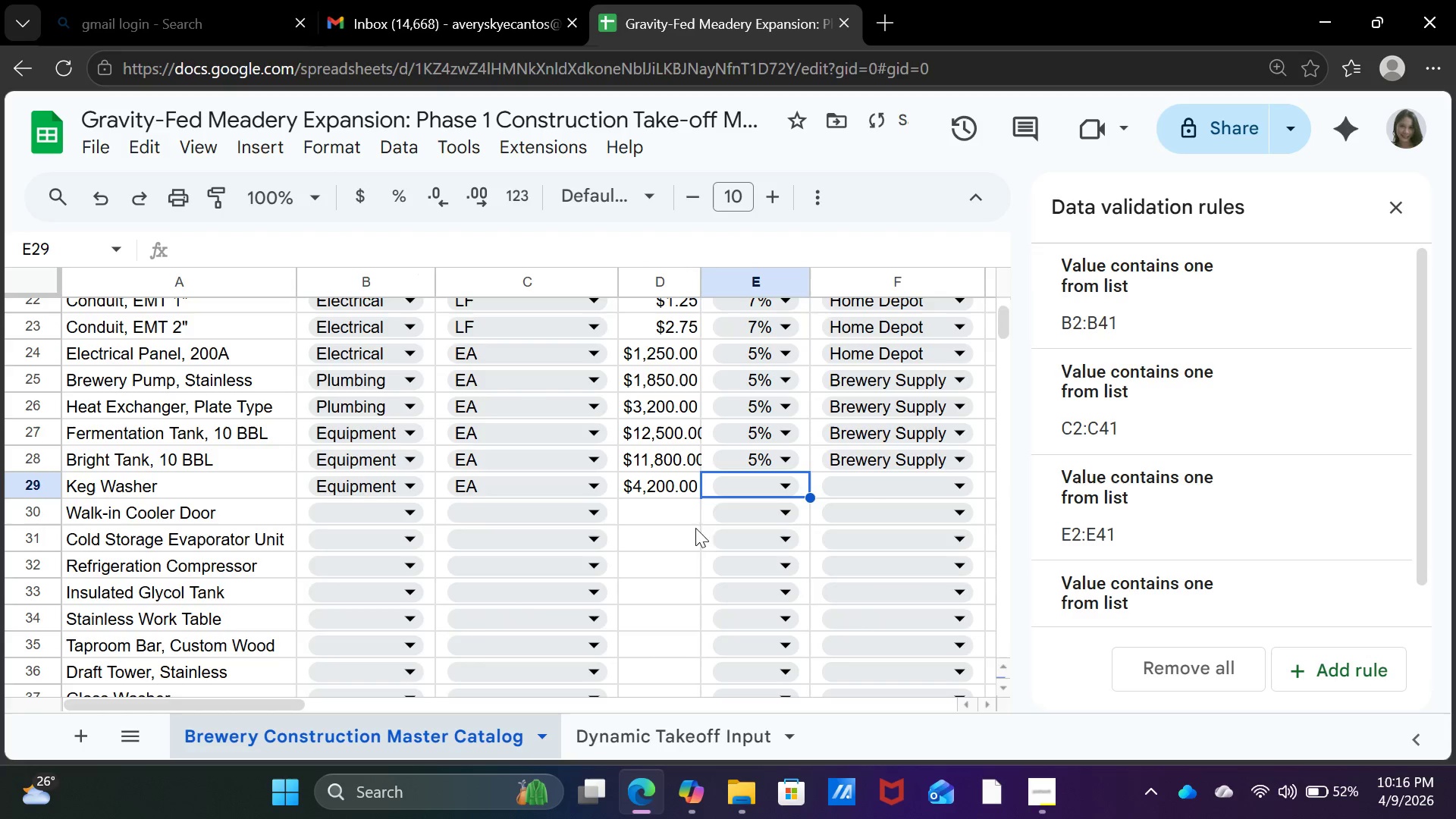 
left_click([792, 485])
 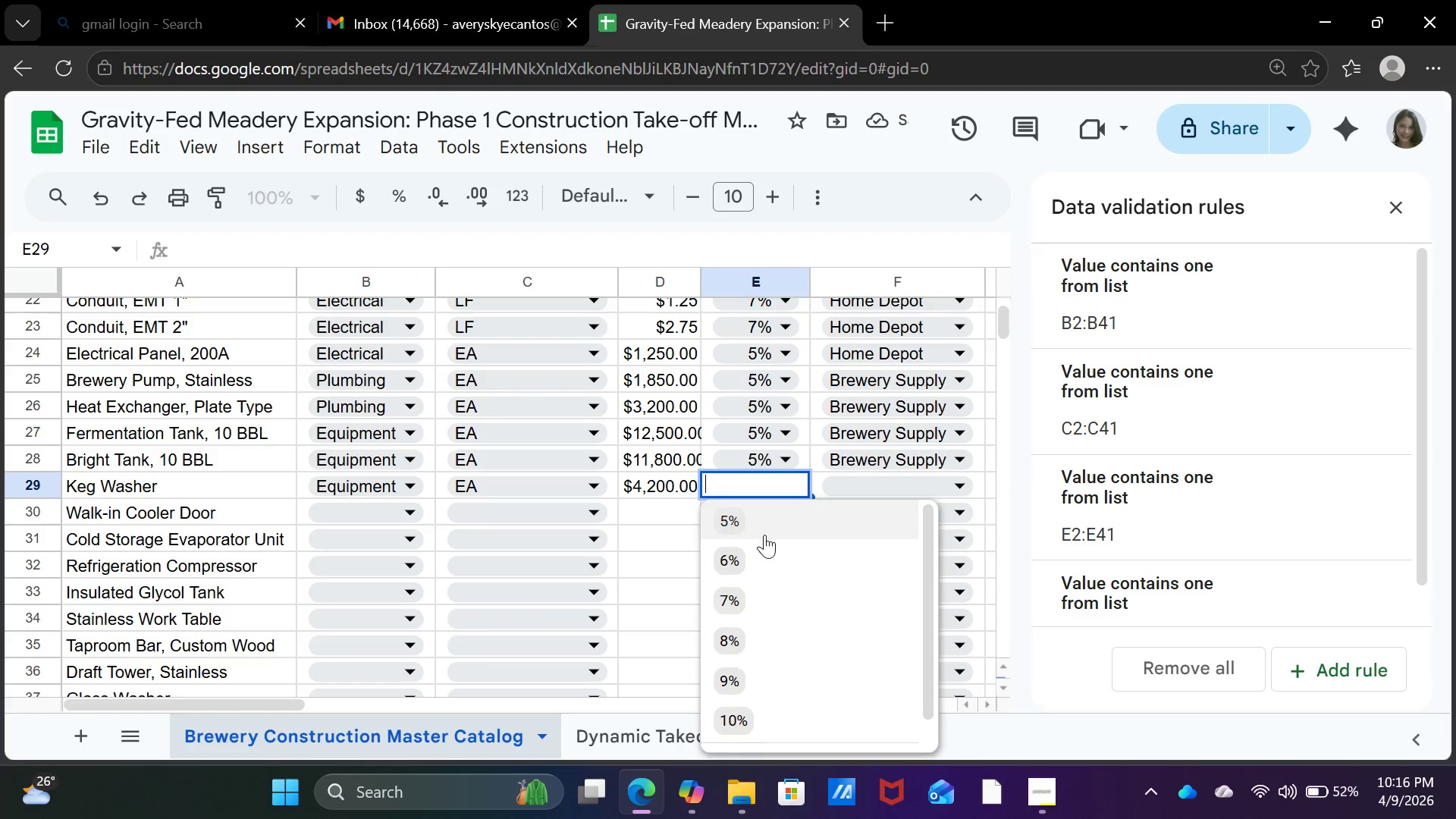 
left_click([764, 535])
 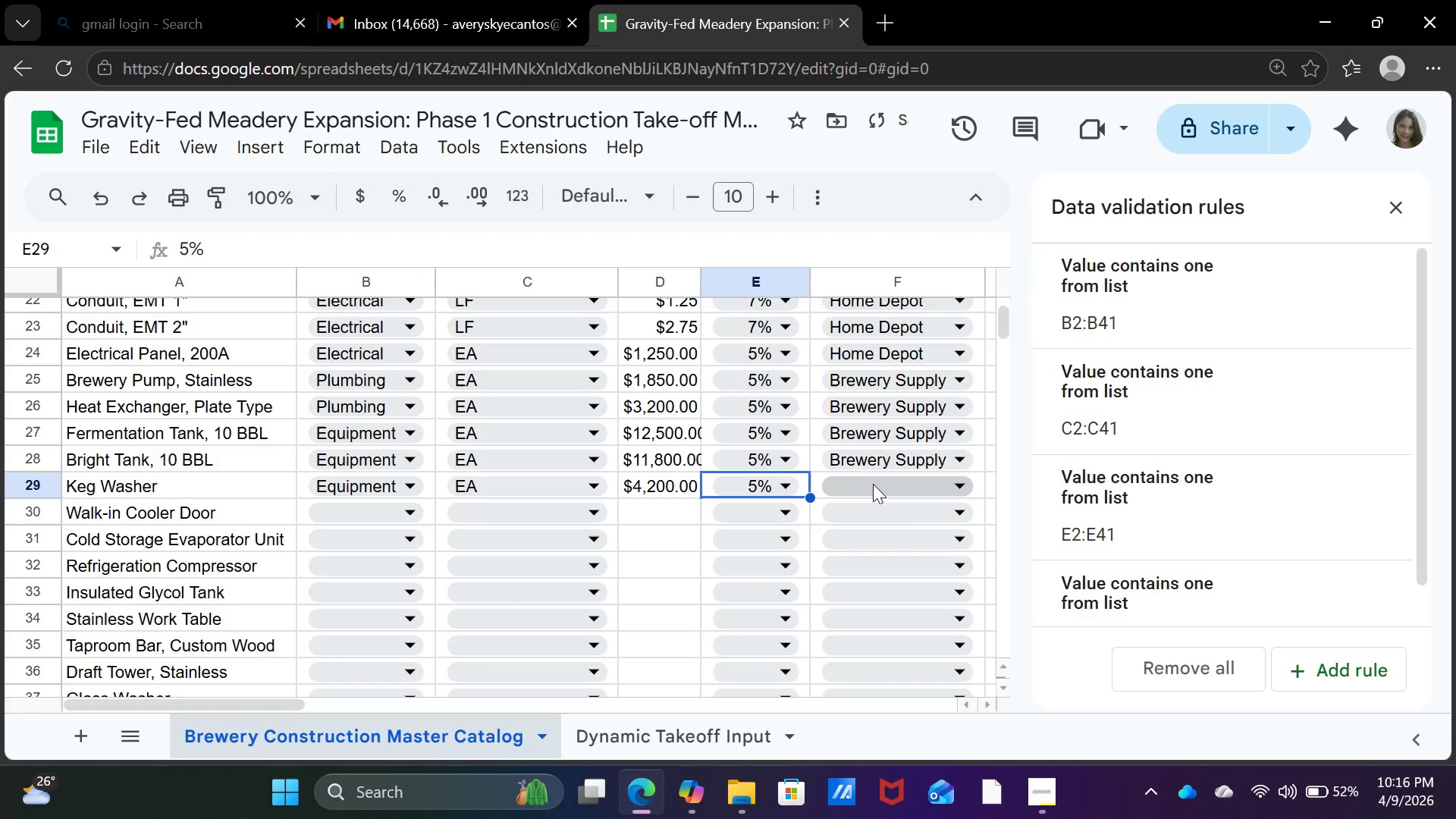 
left_click([873, 484])
 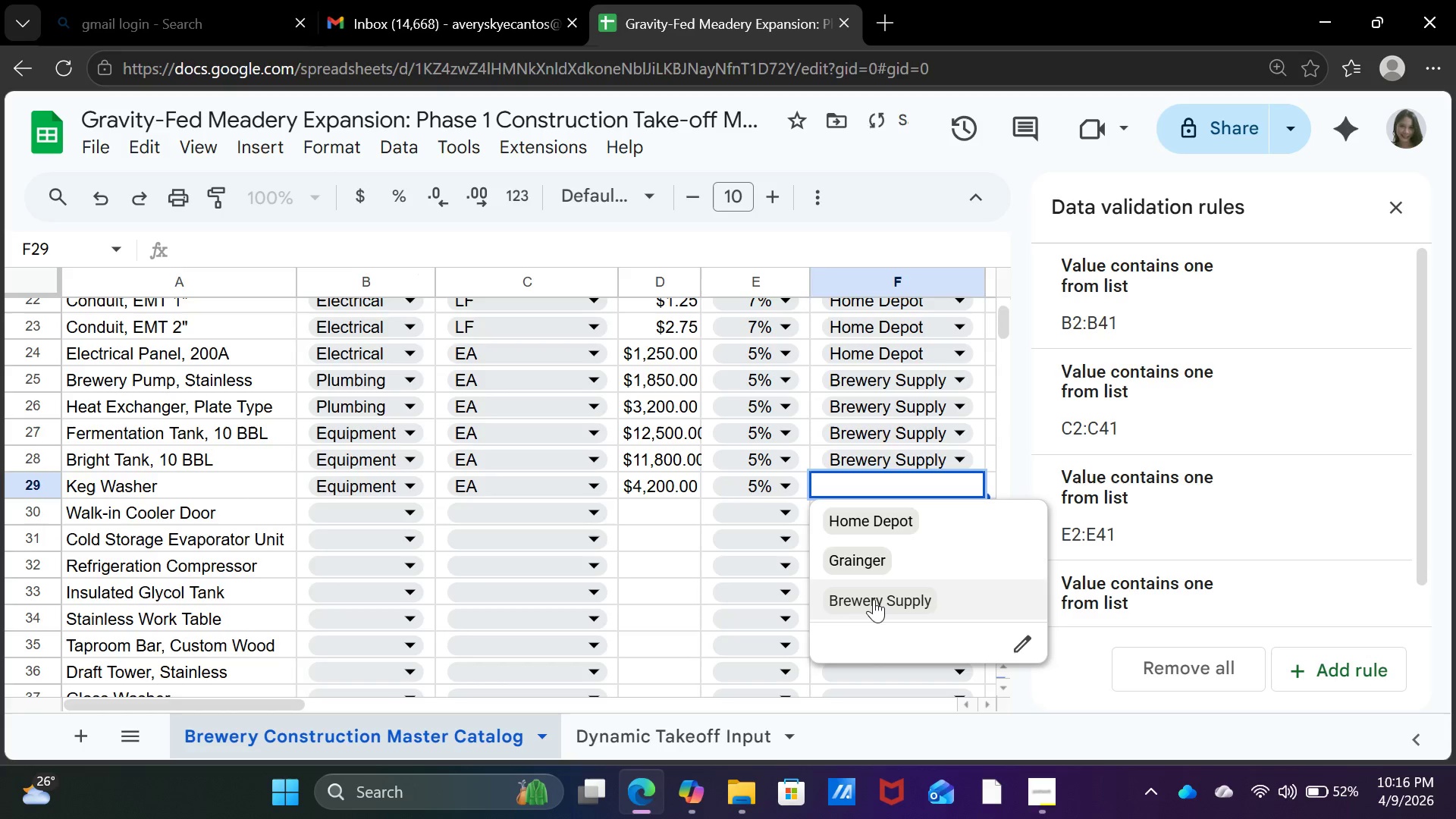 
left_click([874, 600])
 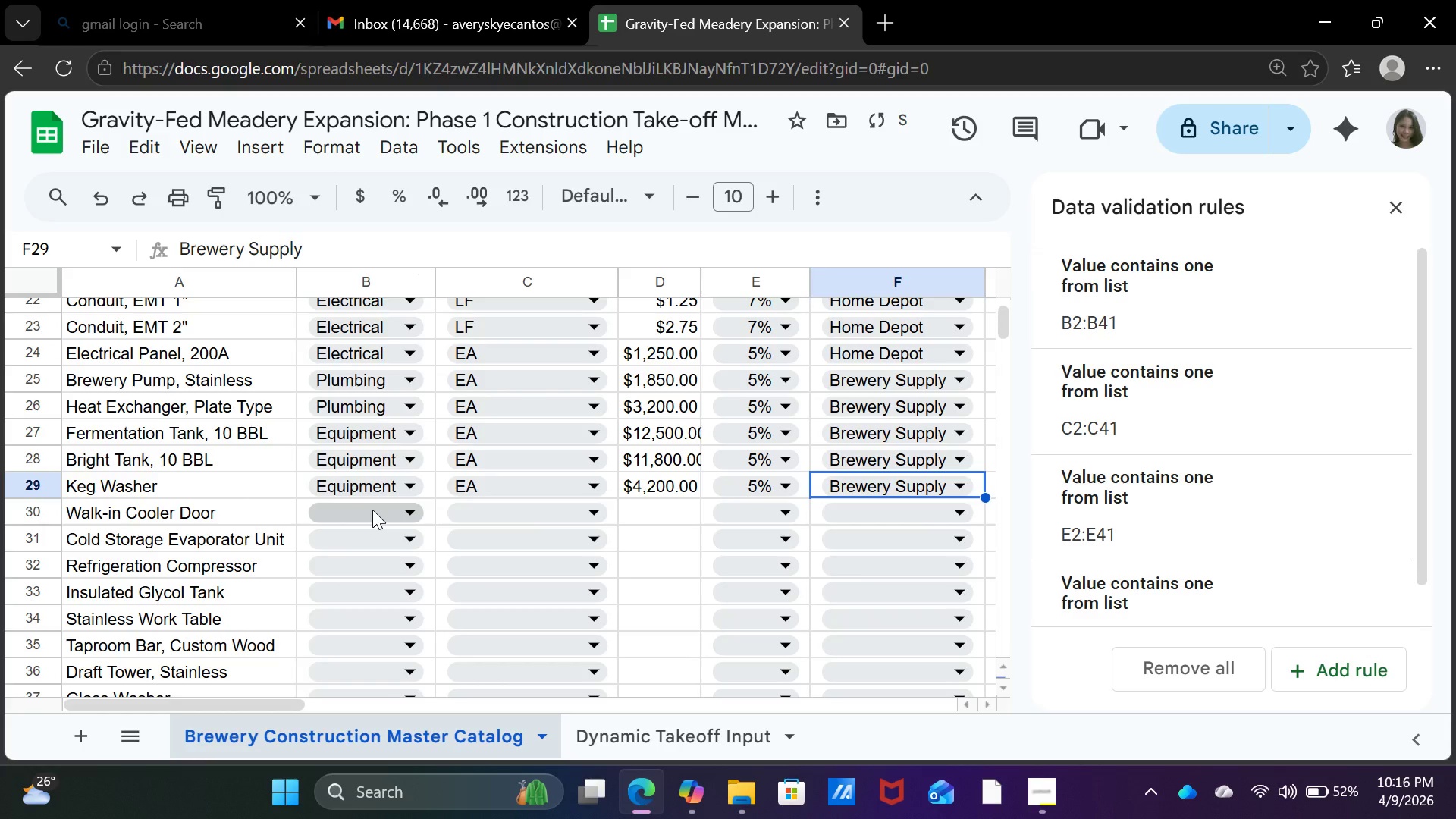 
left_click([372, 510])
 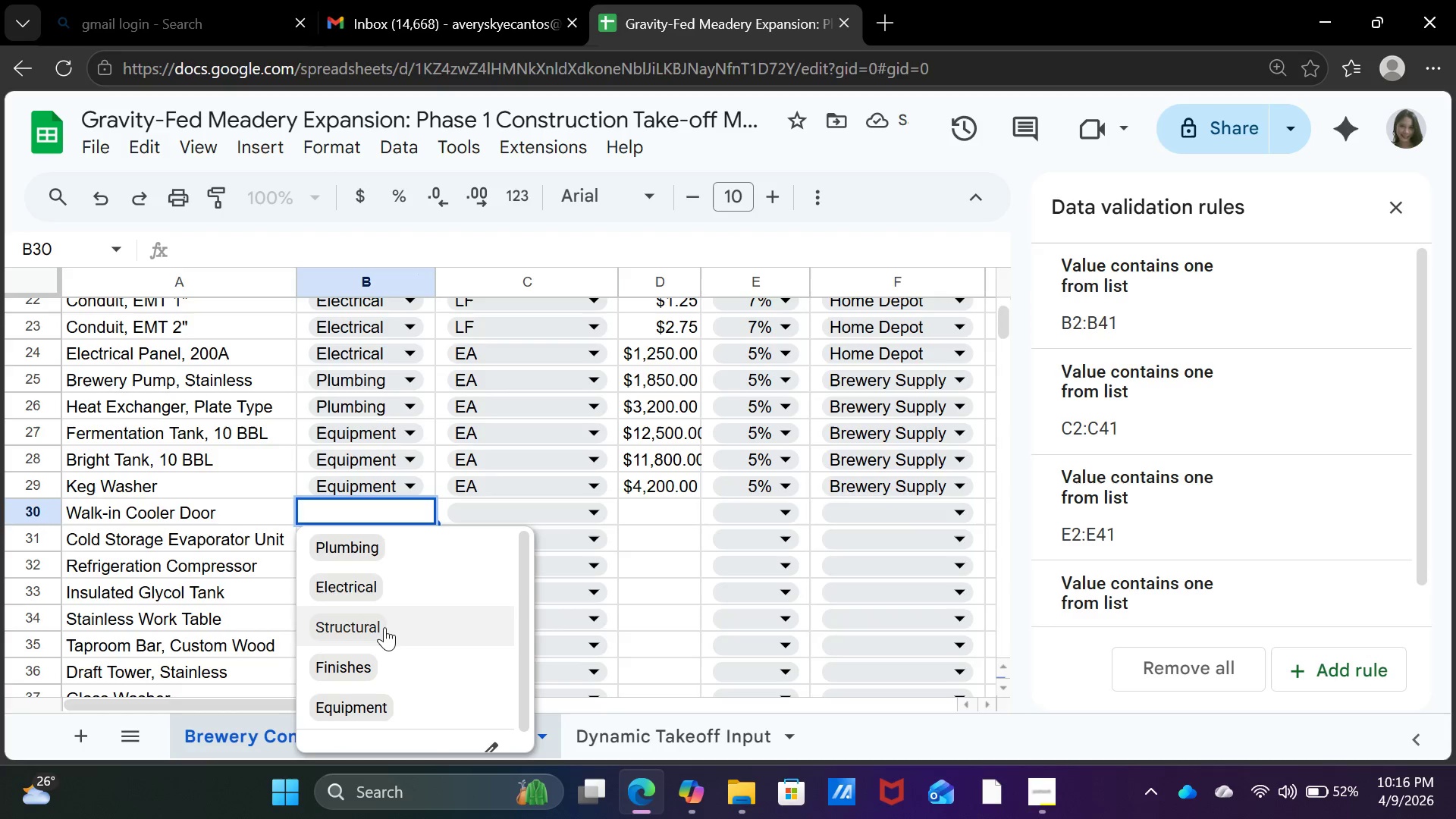 
left_click([385, 634])
 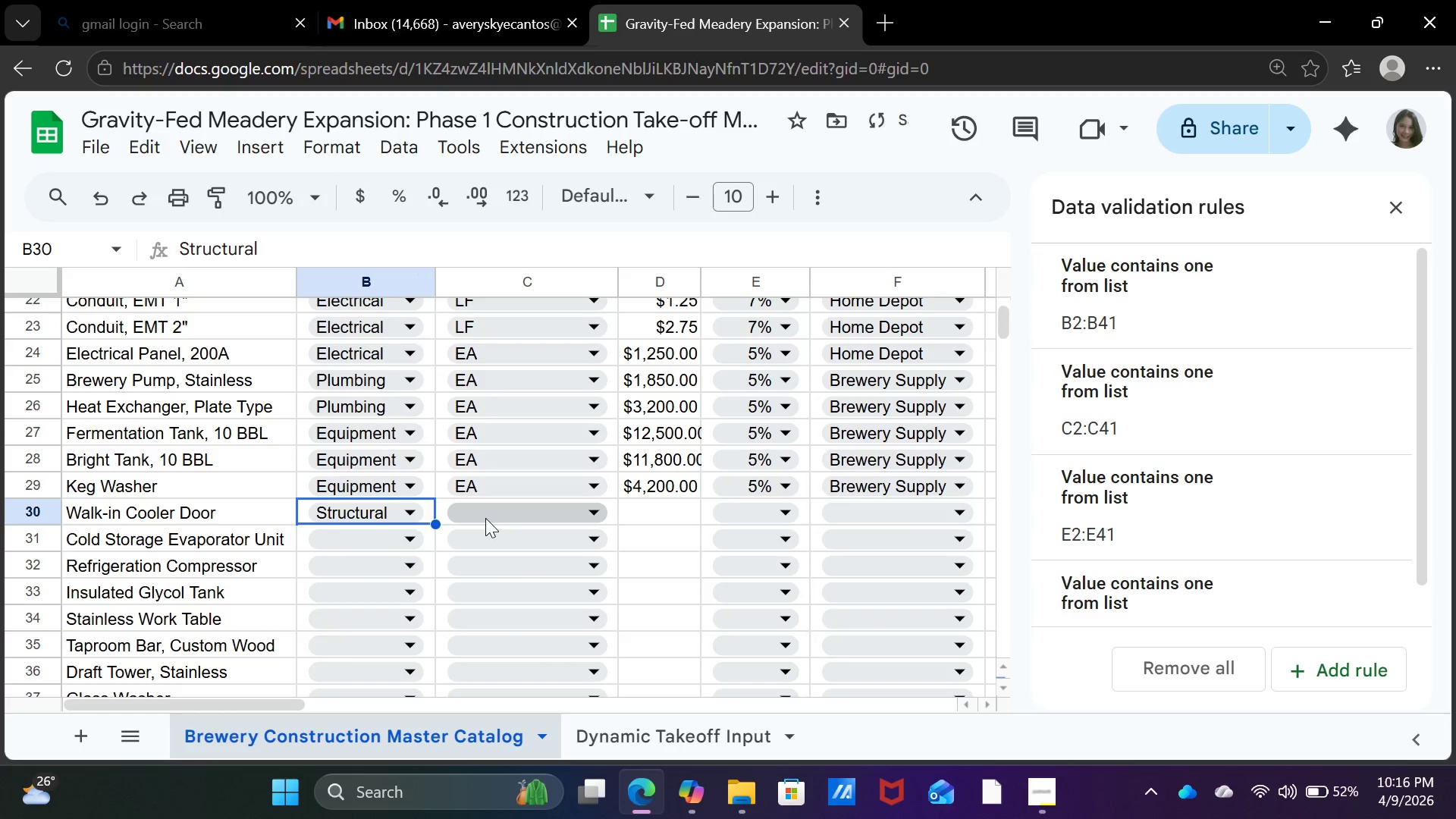 
left_click([485, 518])
 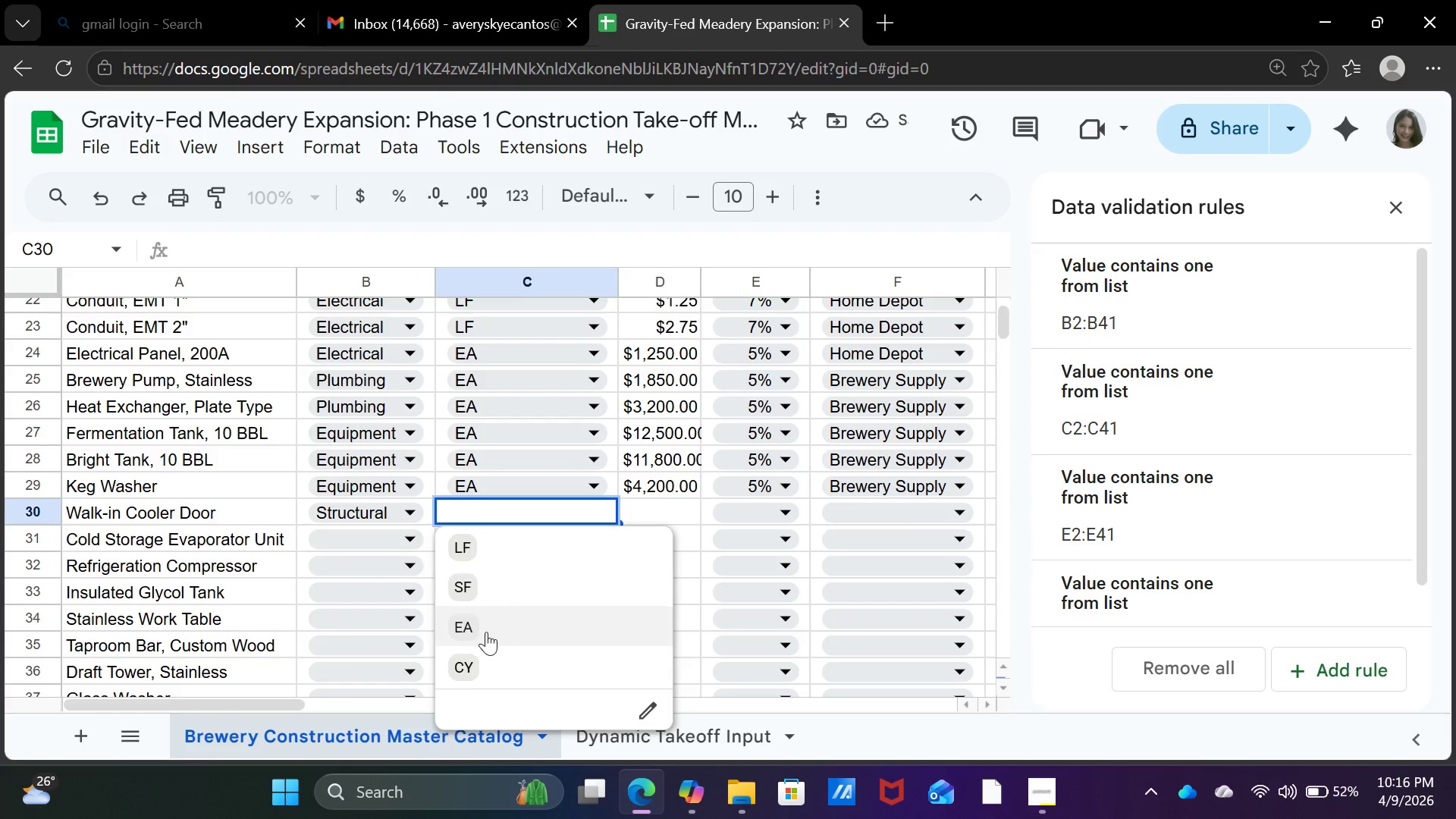 
left_click([486, 632])
 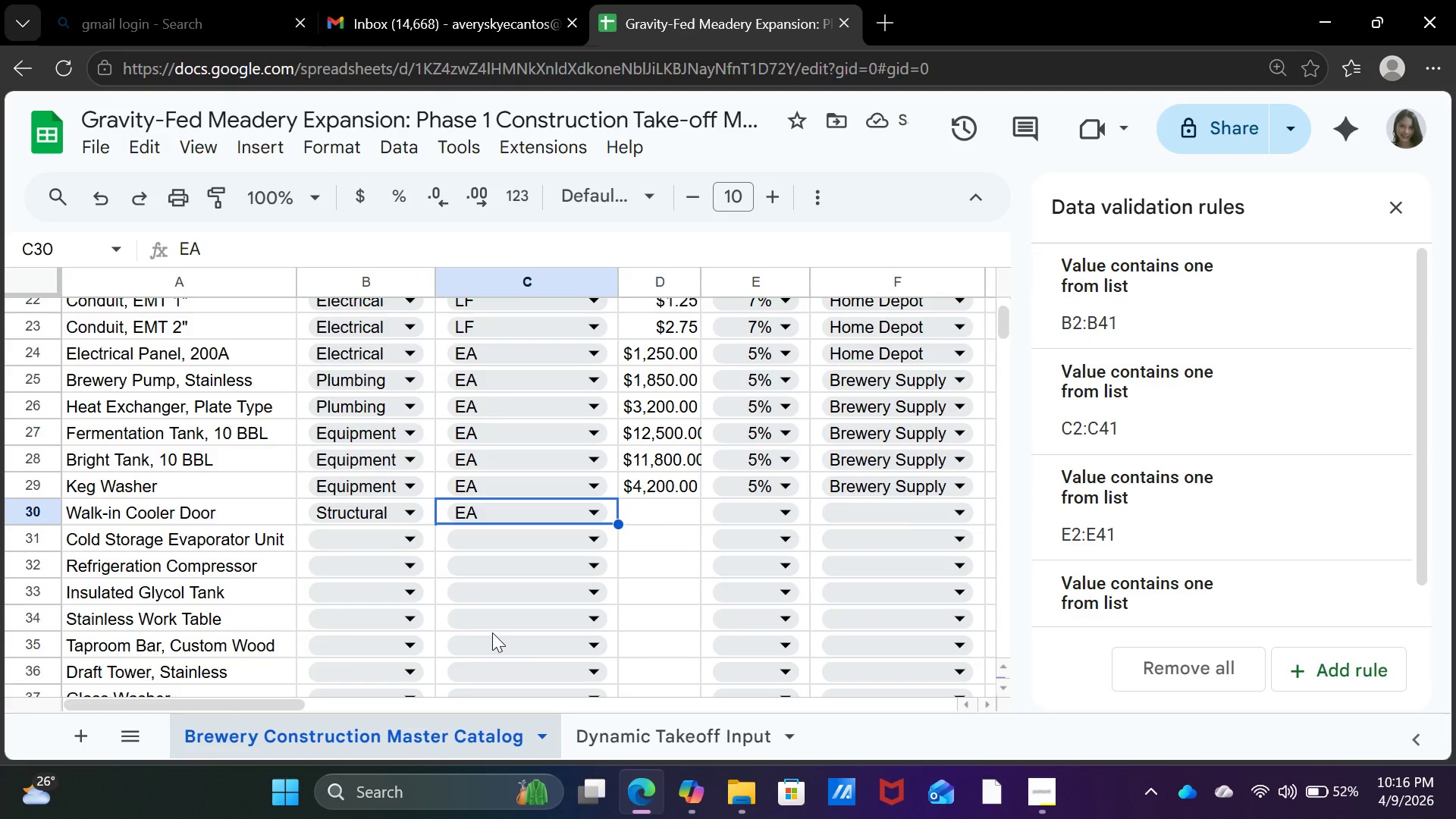 
wait(5.28)
 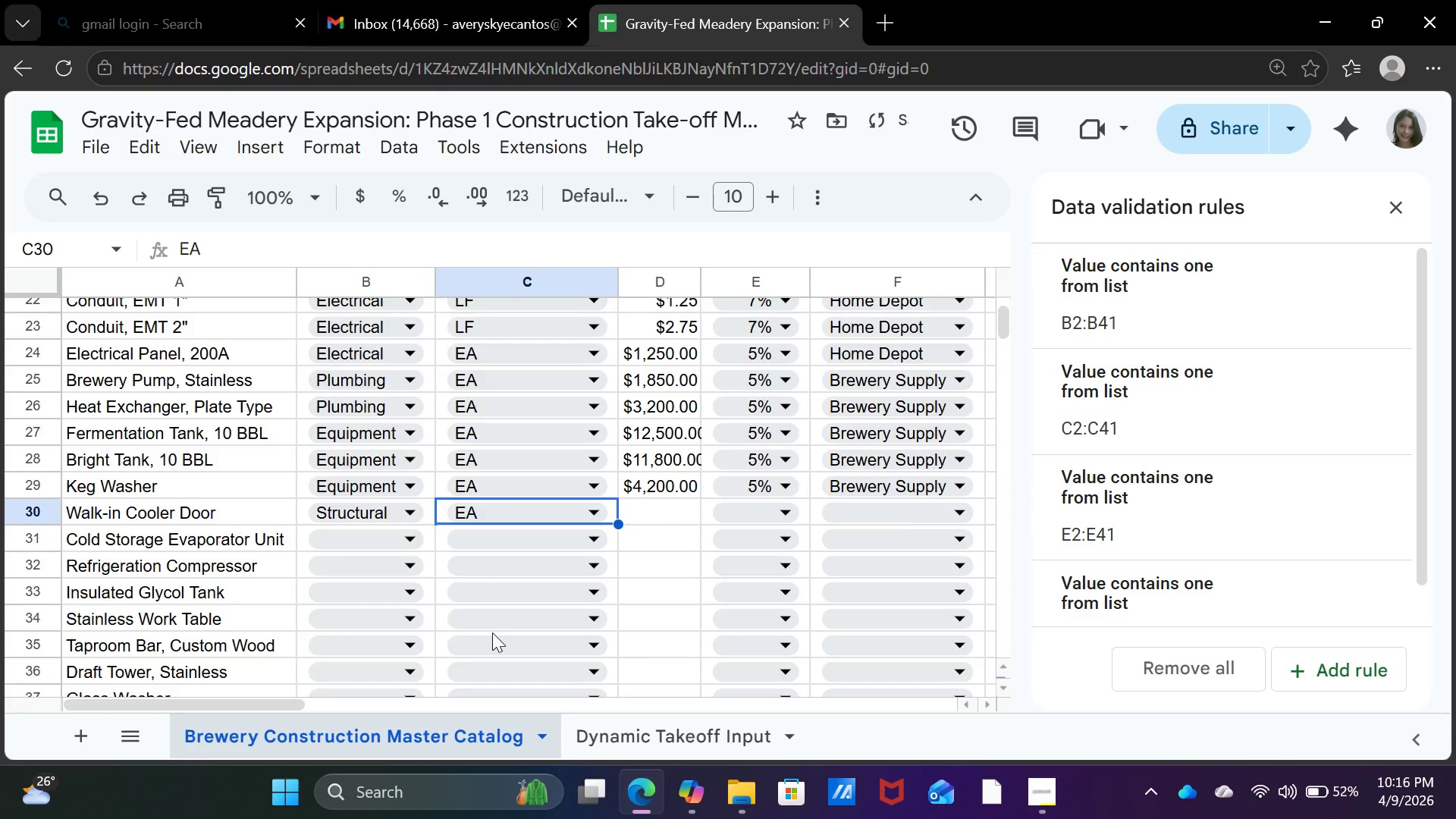 
left_click([649, 514])
 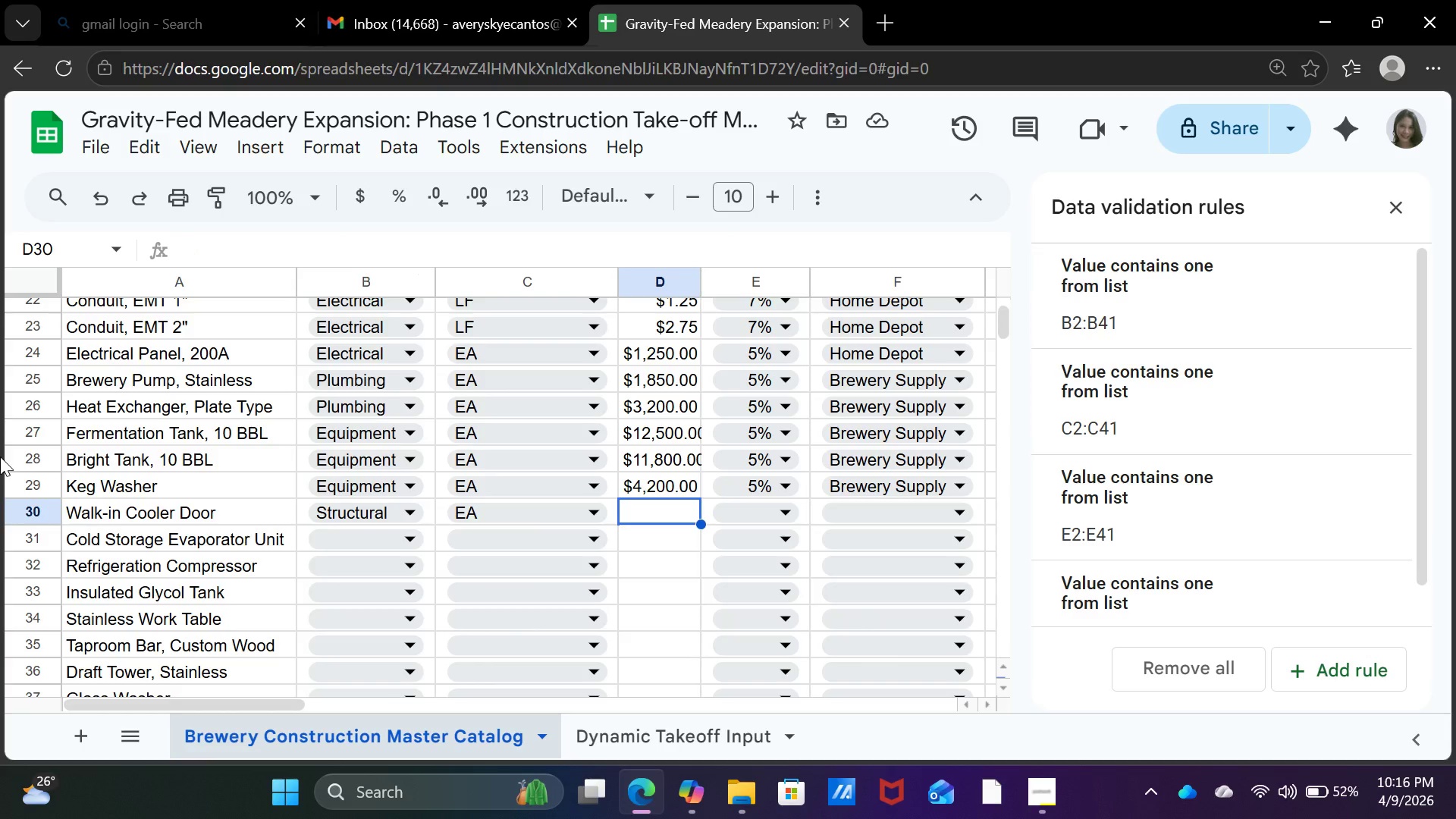 
type(1450)
 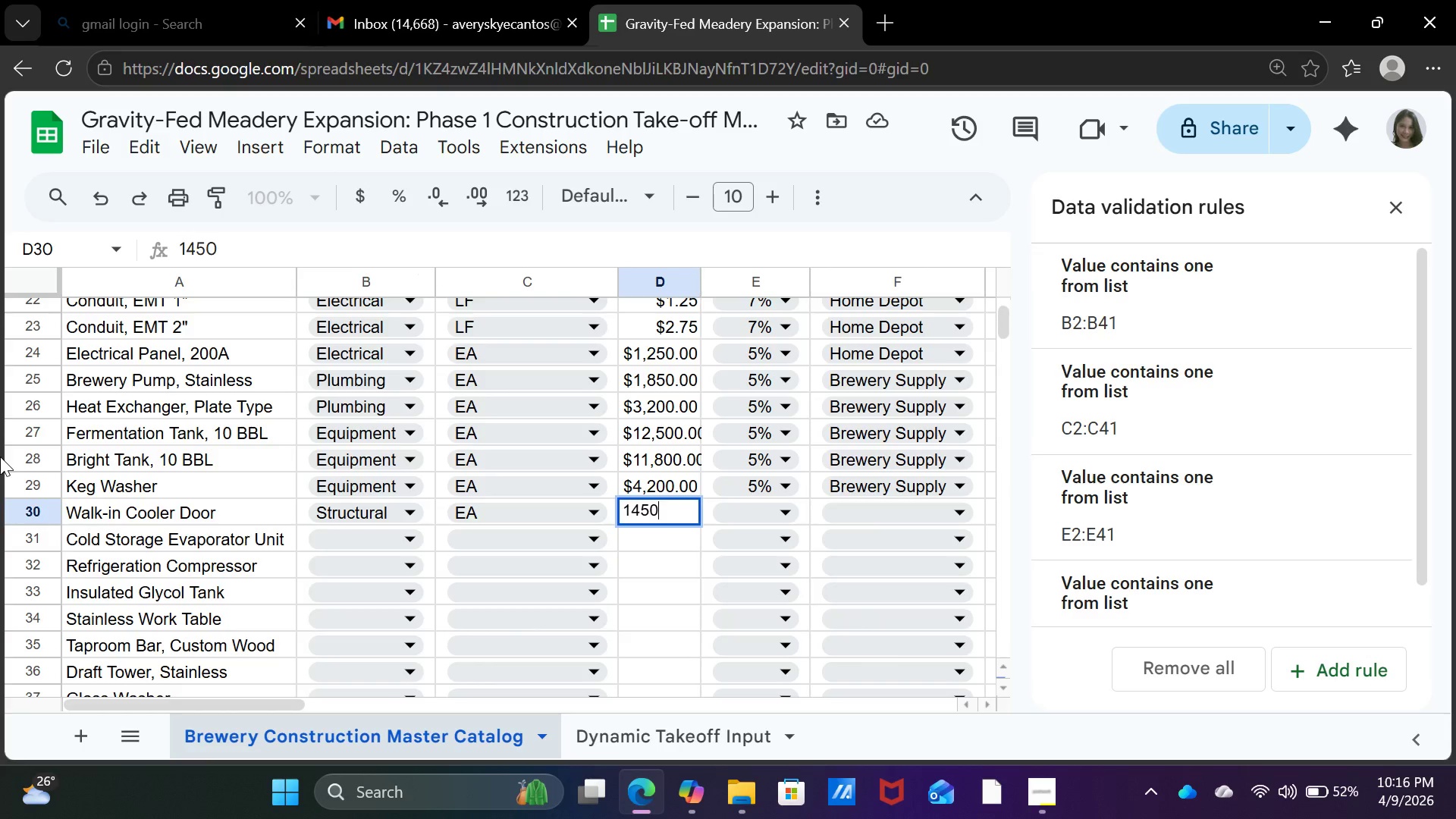 
key(ArrowRight)
 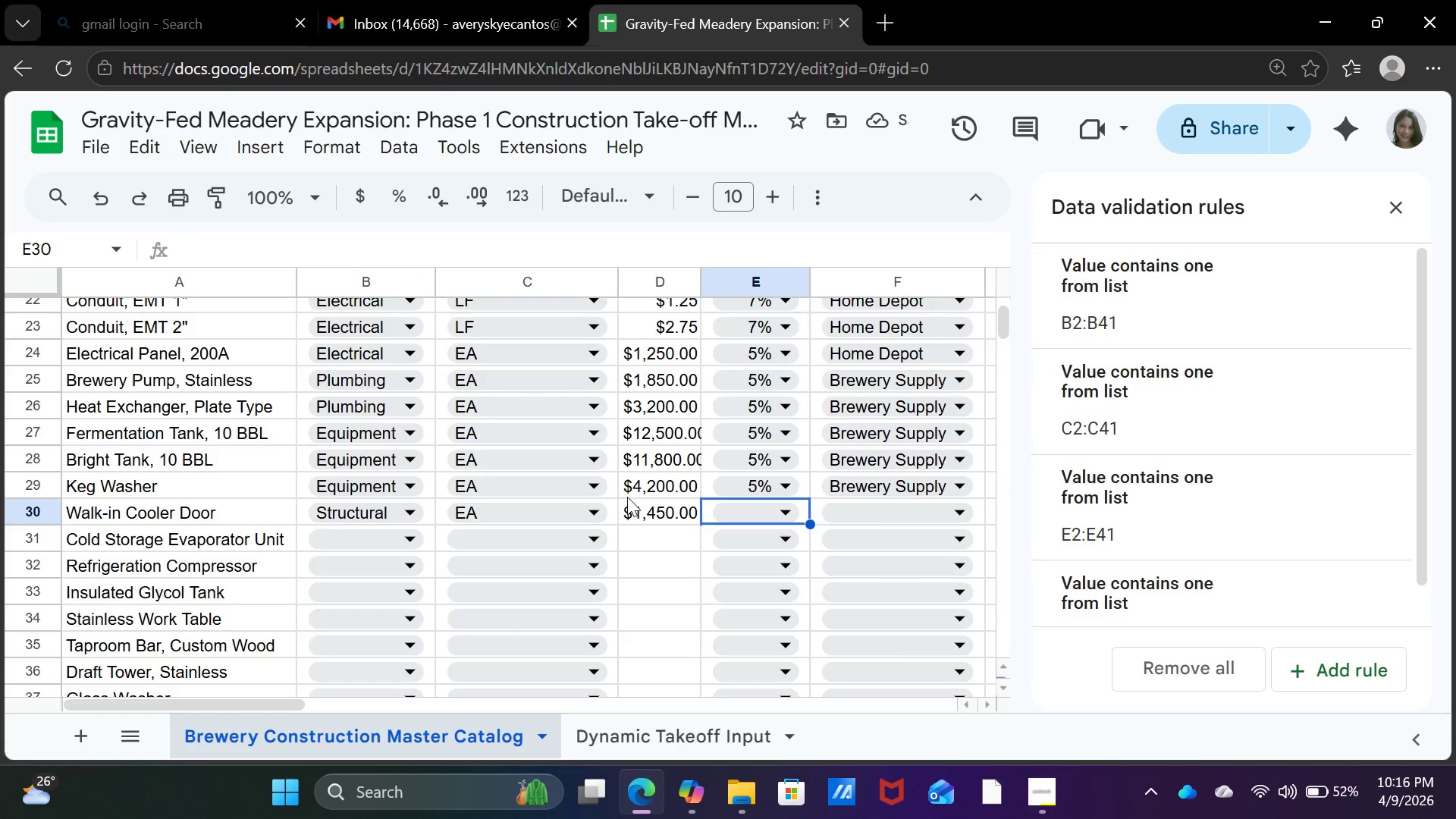 
left_click([756, 515])
 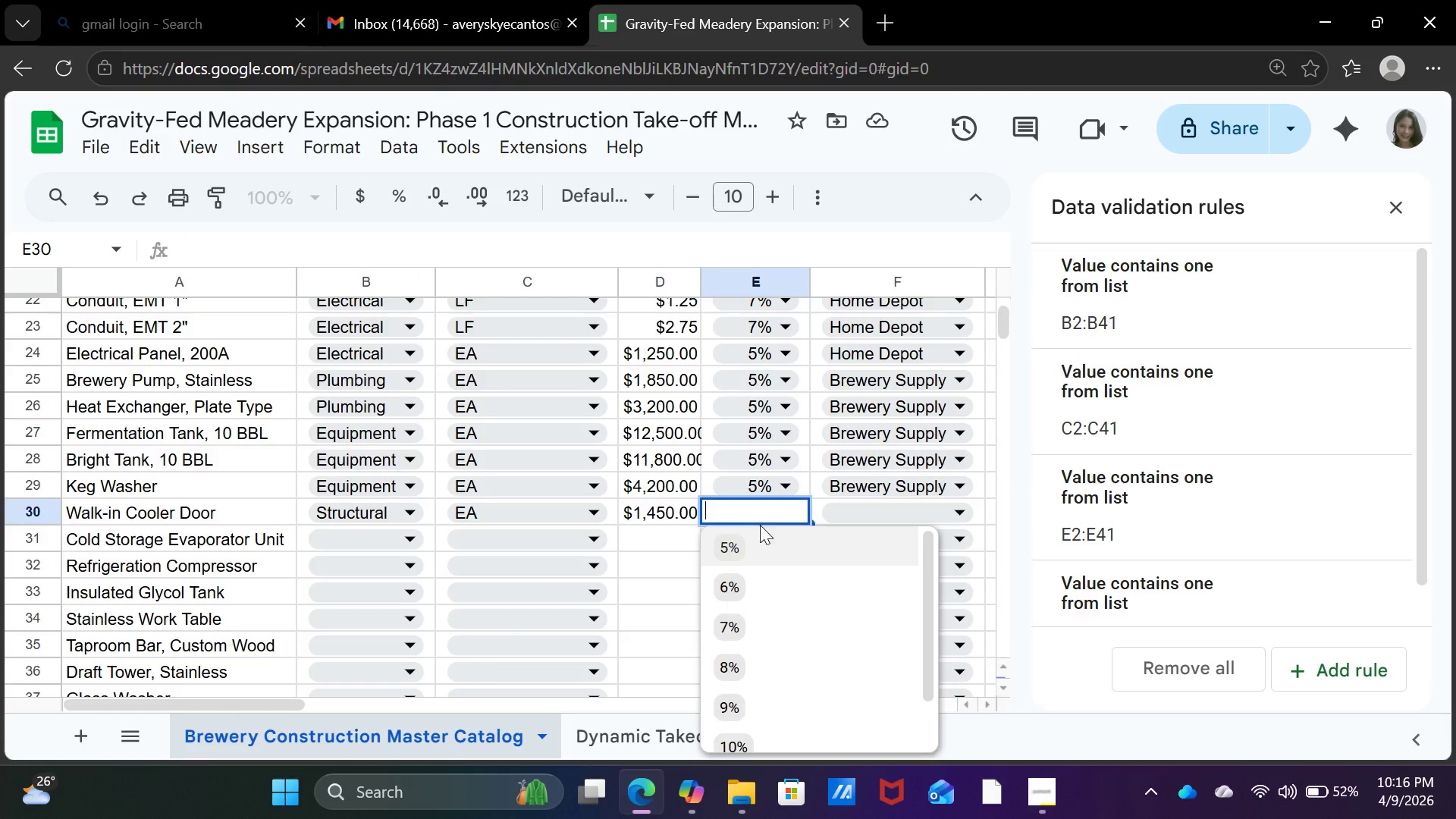 
left_click([755, 554])
 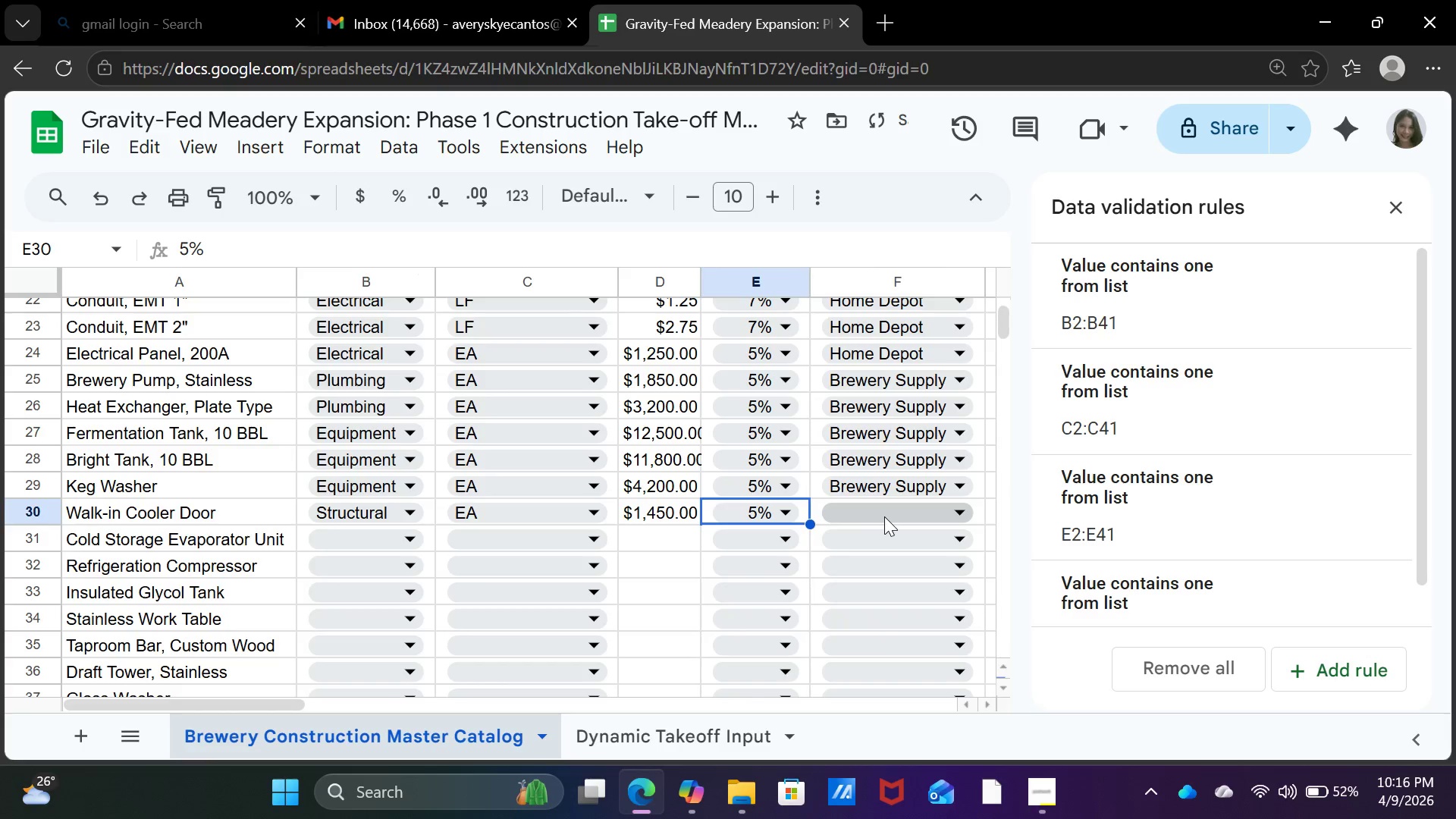 
left_click([886, 516])
 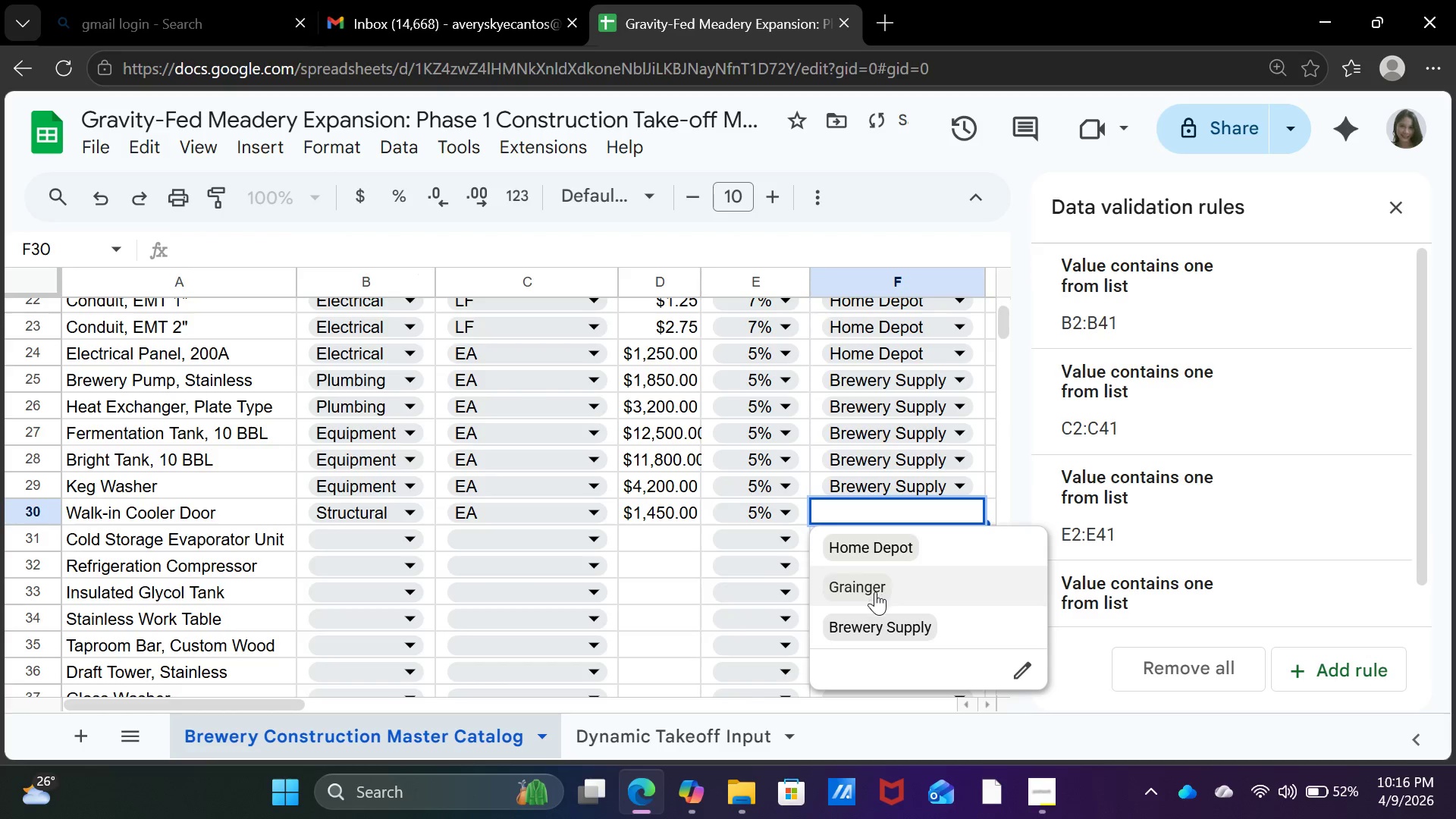 
left_click([875, 594])
 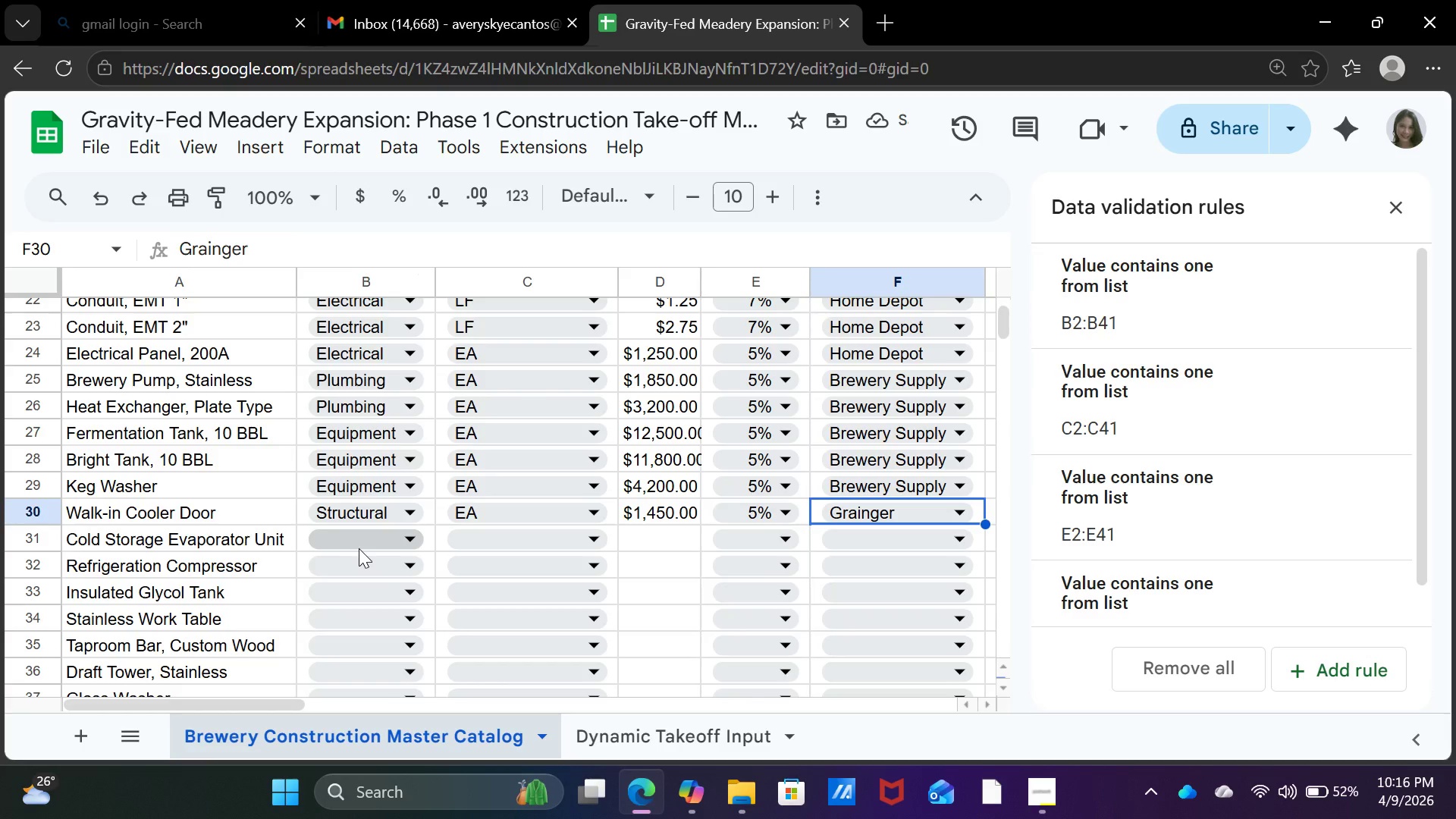 
wait(10.19)
 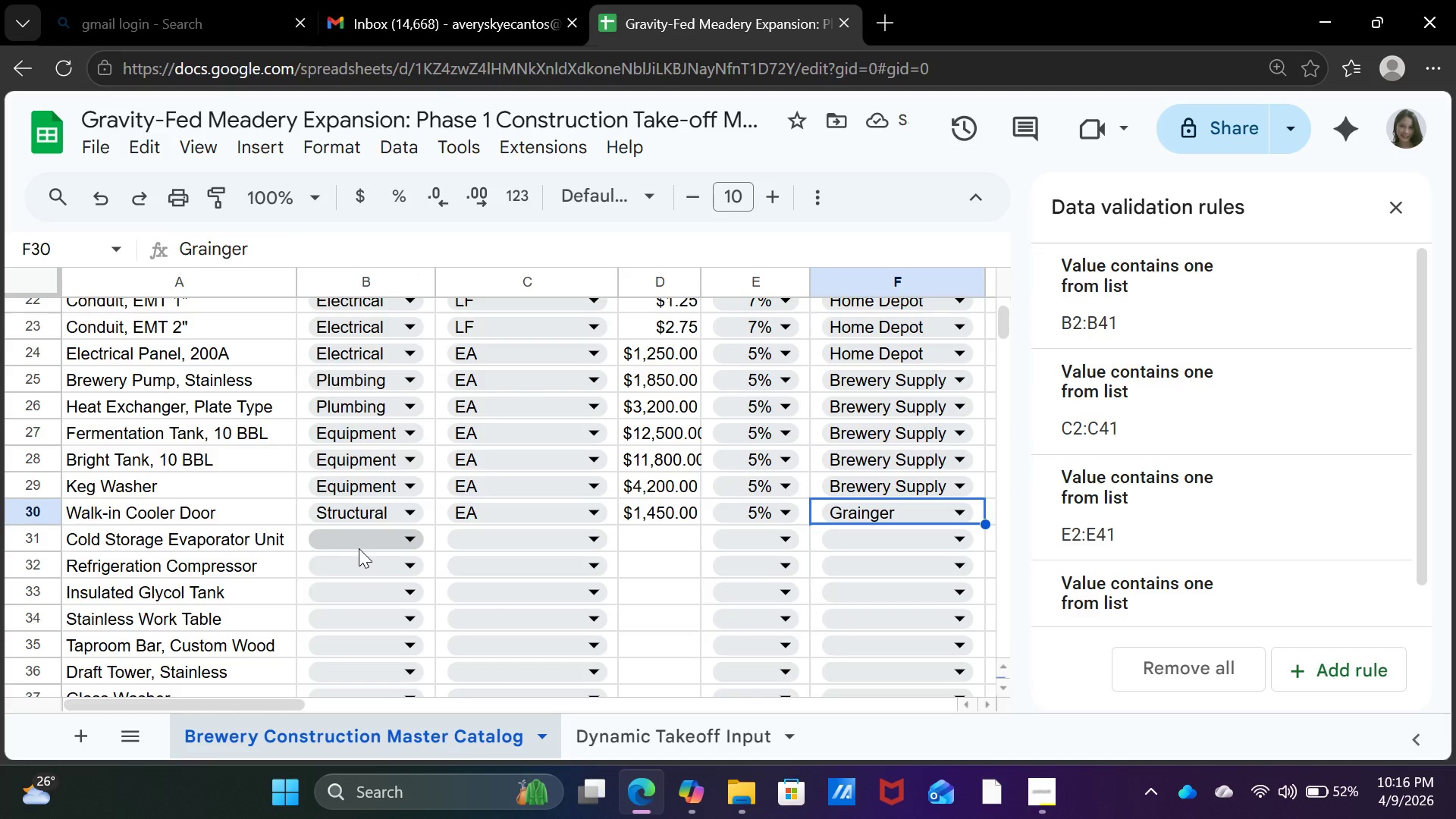 
left_click([375, 534])
 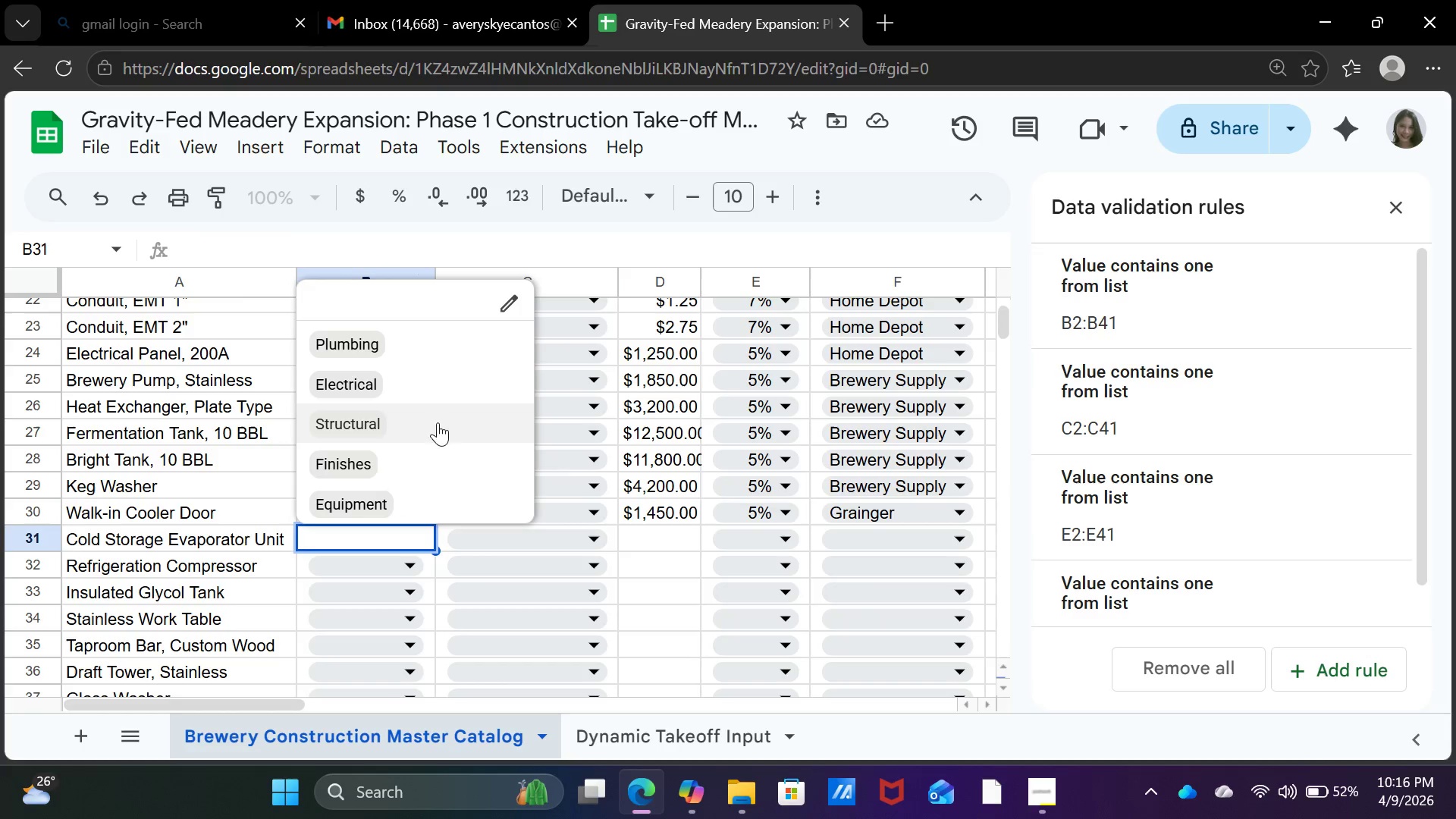 
wait(6.88)
 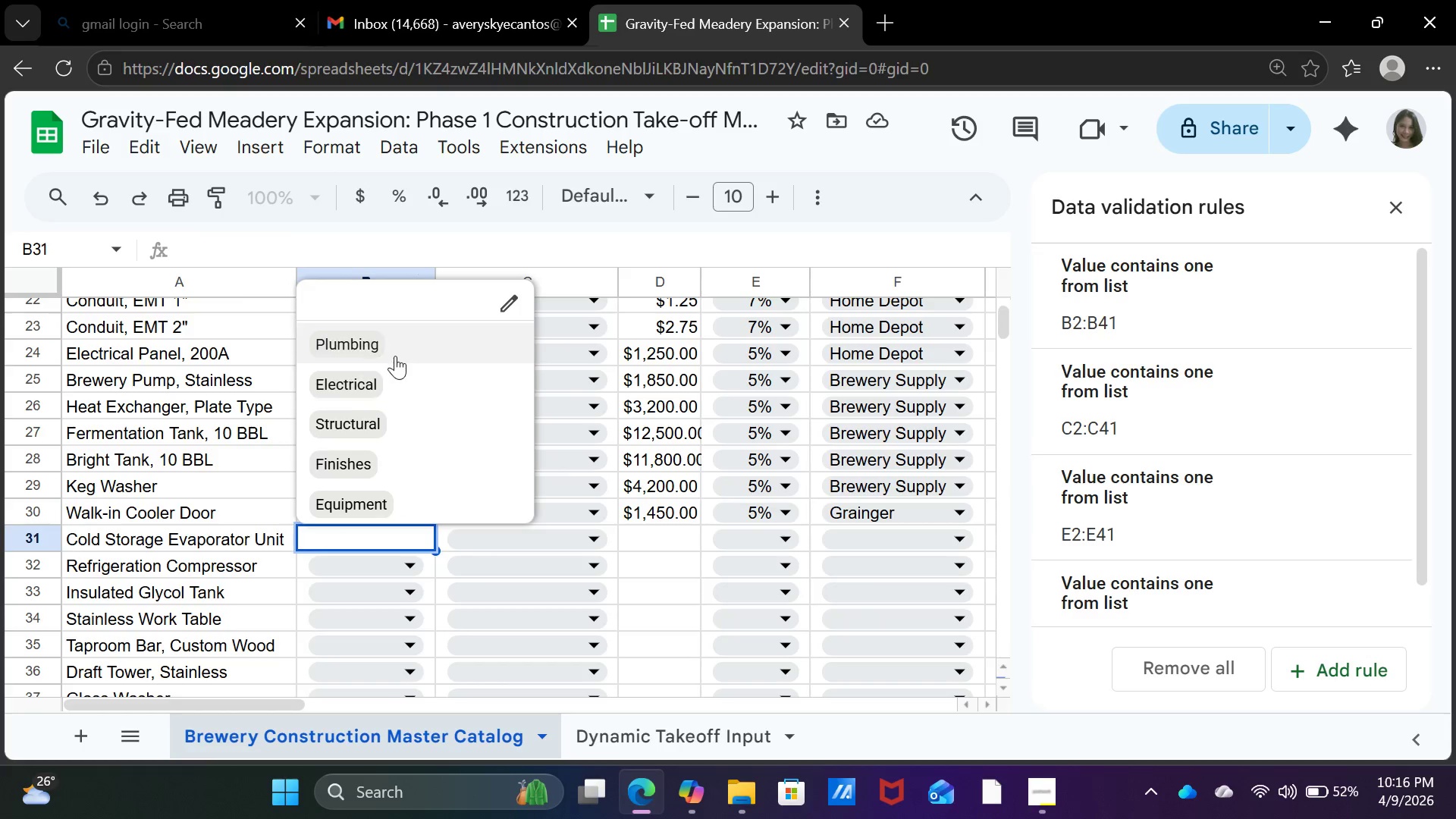 
left_click([515, 303])
 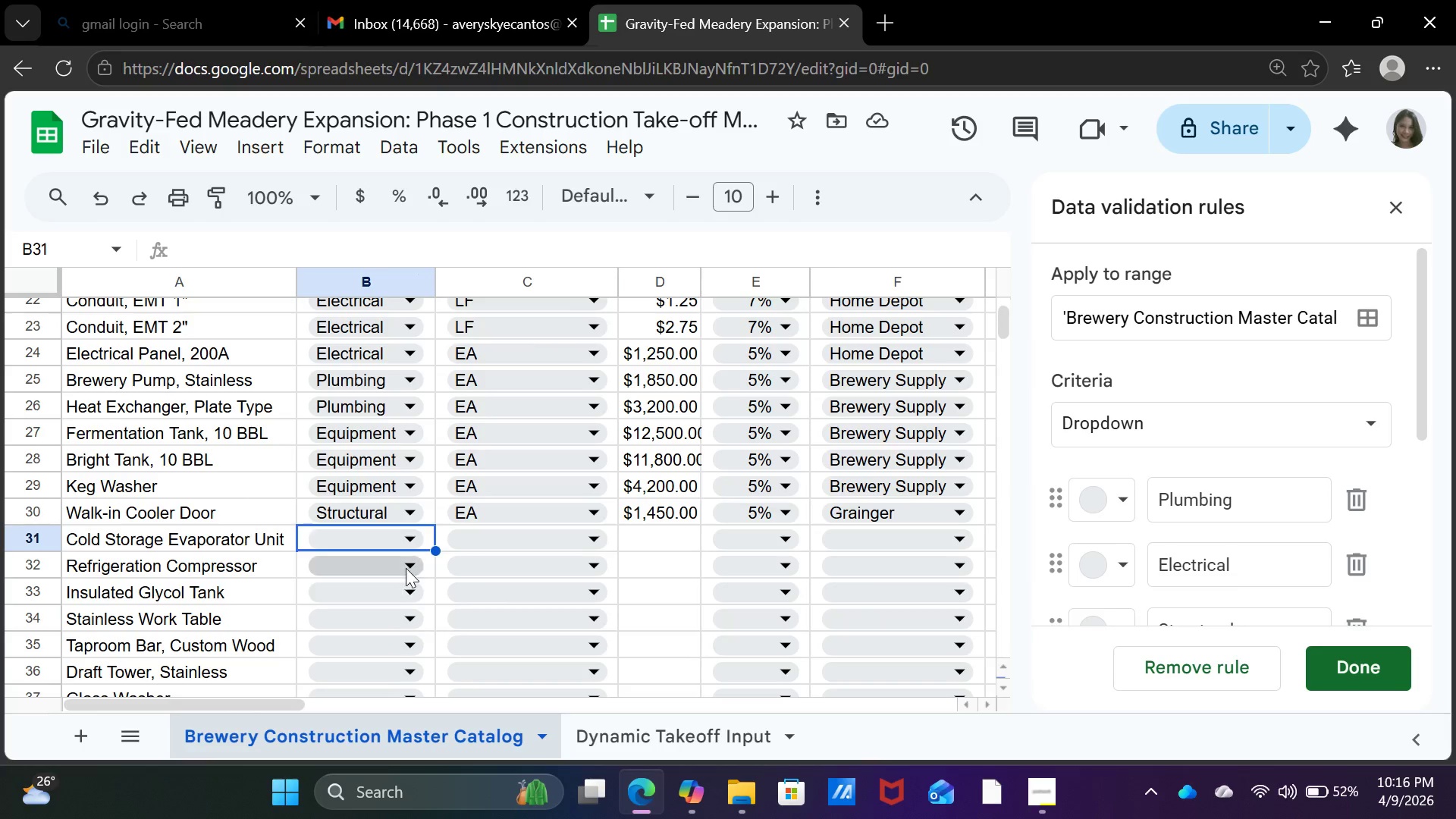 
left_click([409, 541])
 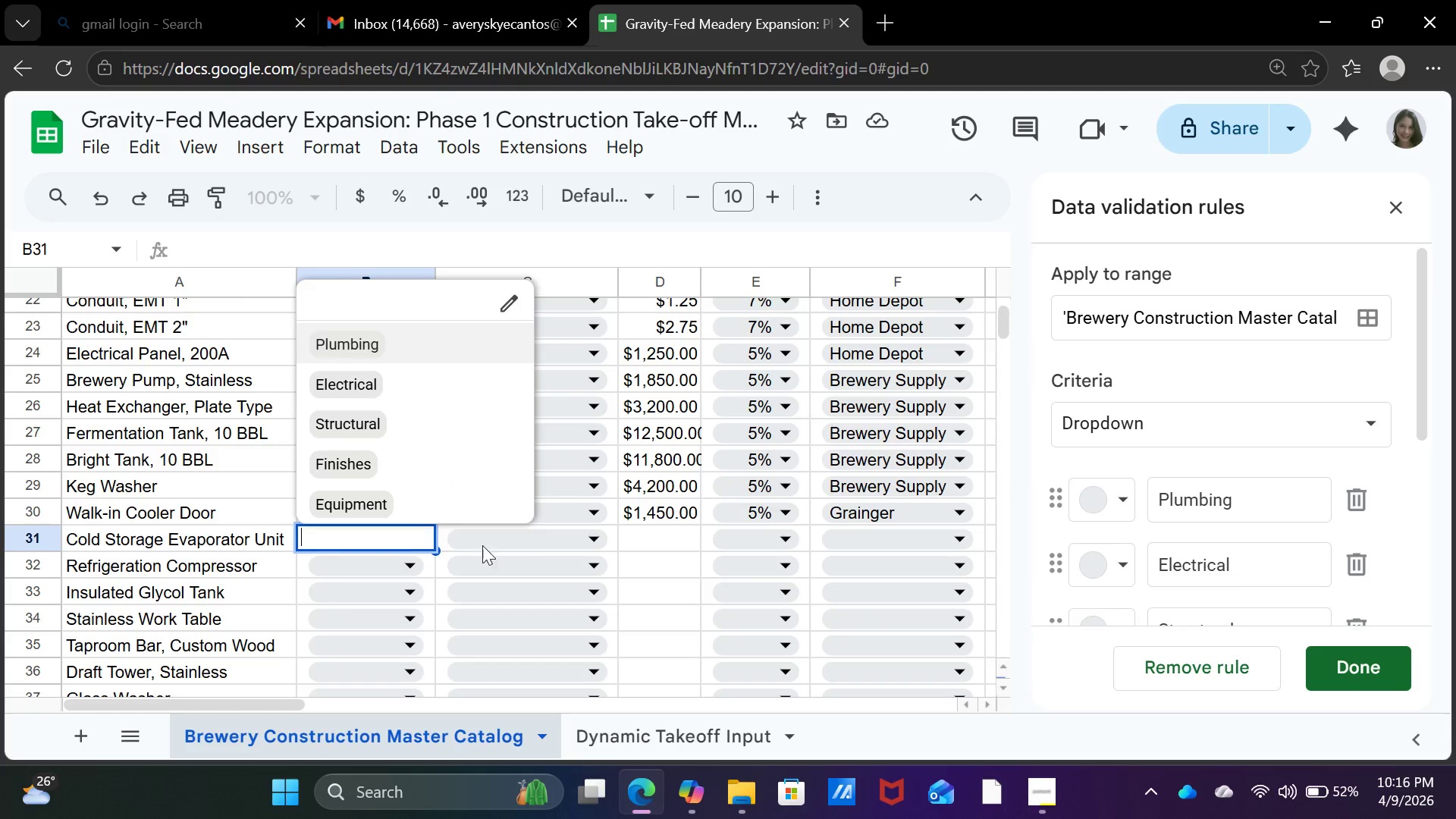 
scroll: coordinate [1240, 488], scroll_direction: down, amount: 3.0
 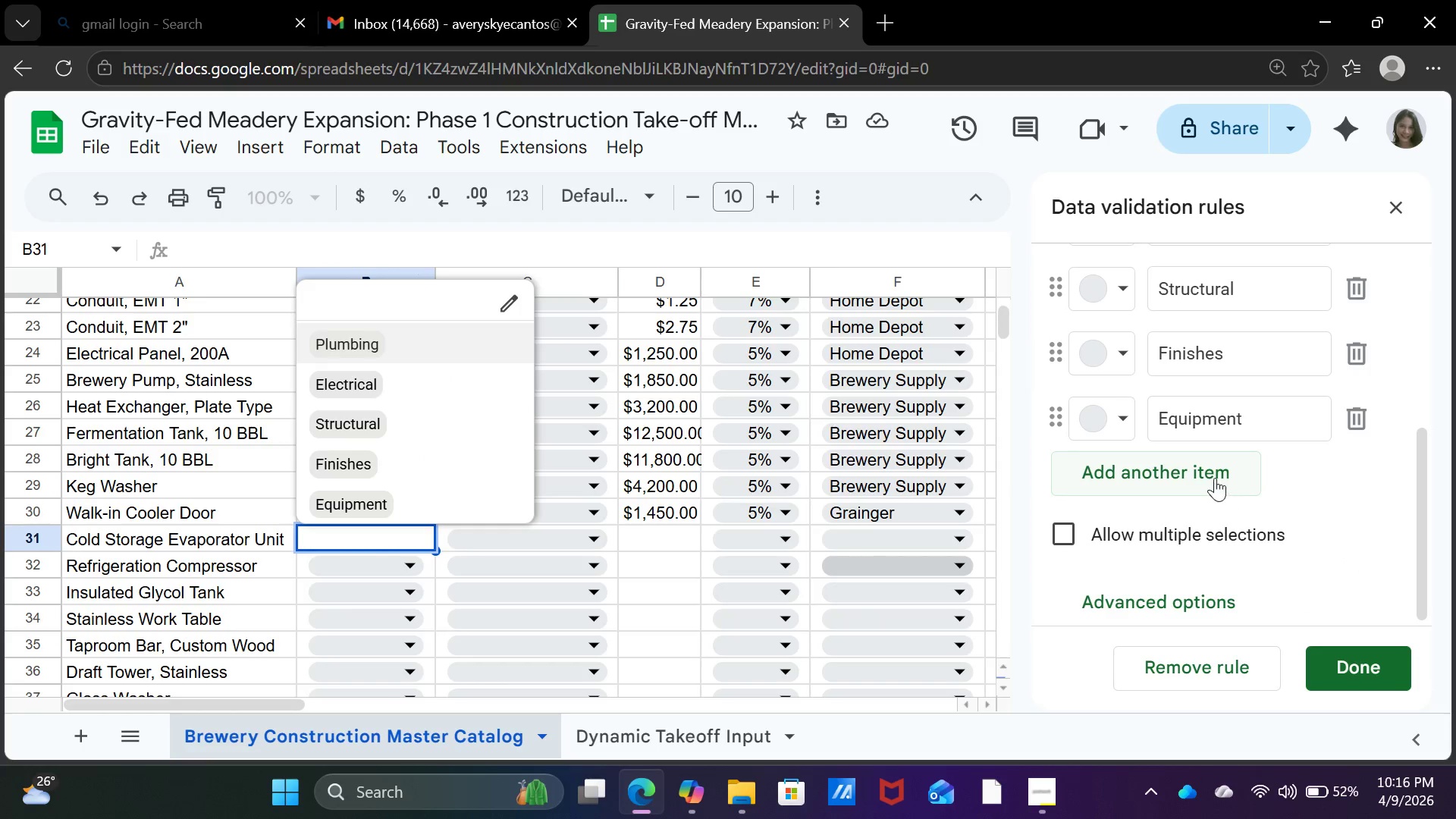 
left_click([1213, 475])
 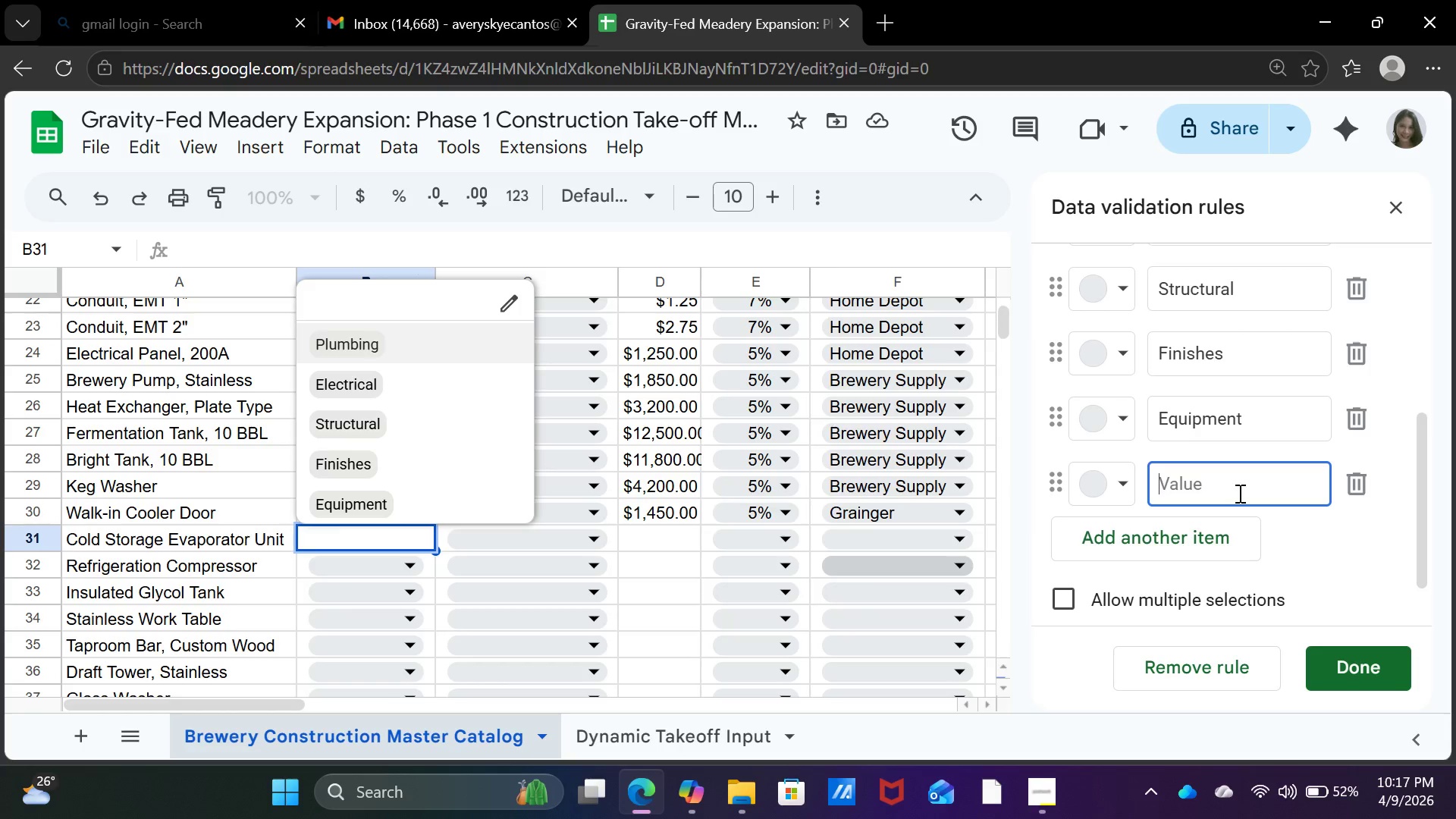 
wait(7.64)
 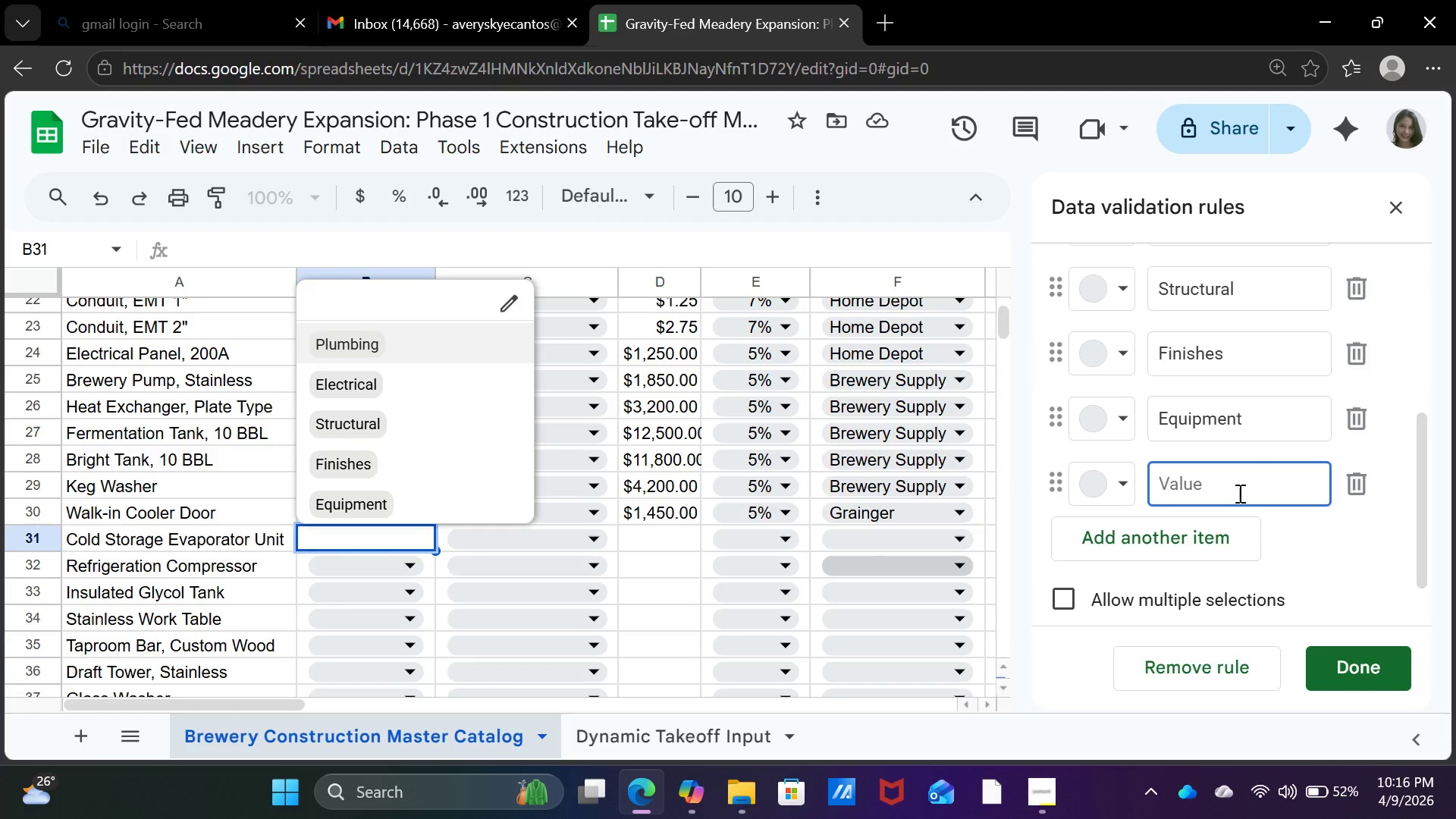 
type(me)
key(Backspace)
key(Backspace)
key(Backspace)
type(Mechanical)
 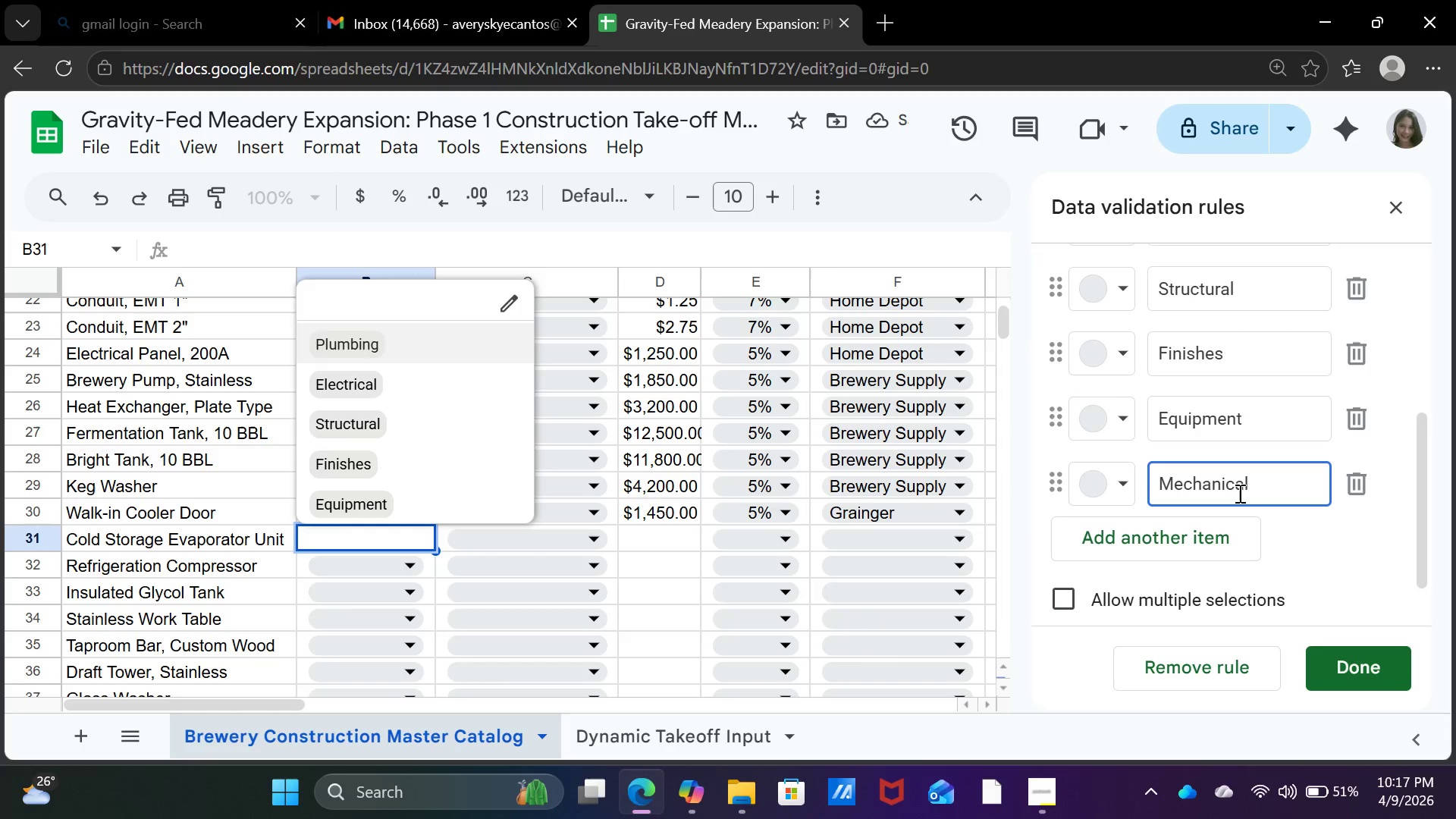 
wait(10.11)
 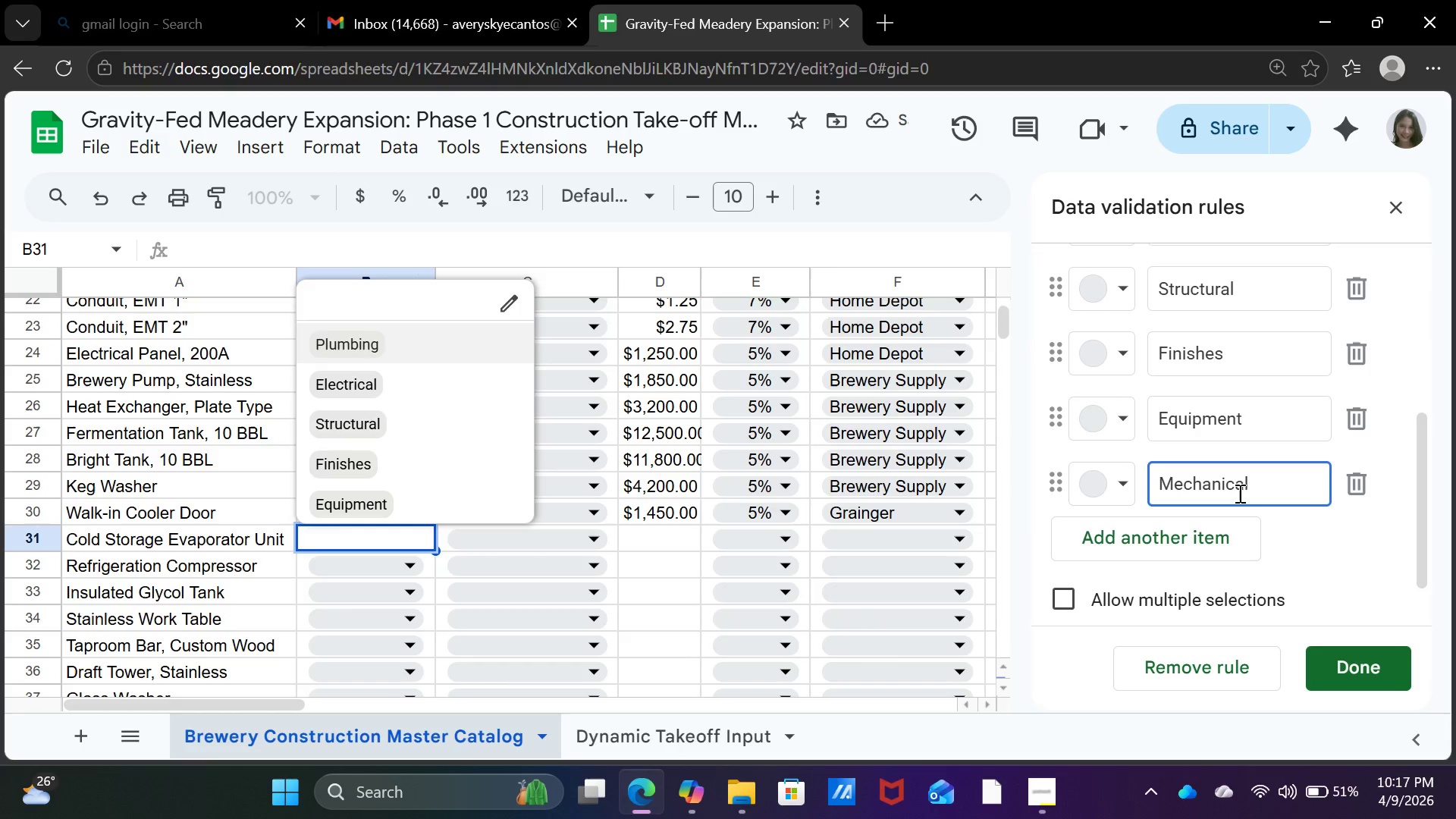 
left_click([1385, 675])
 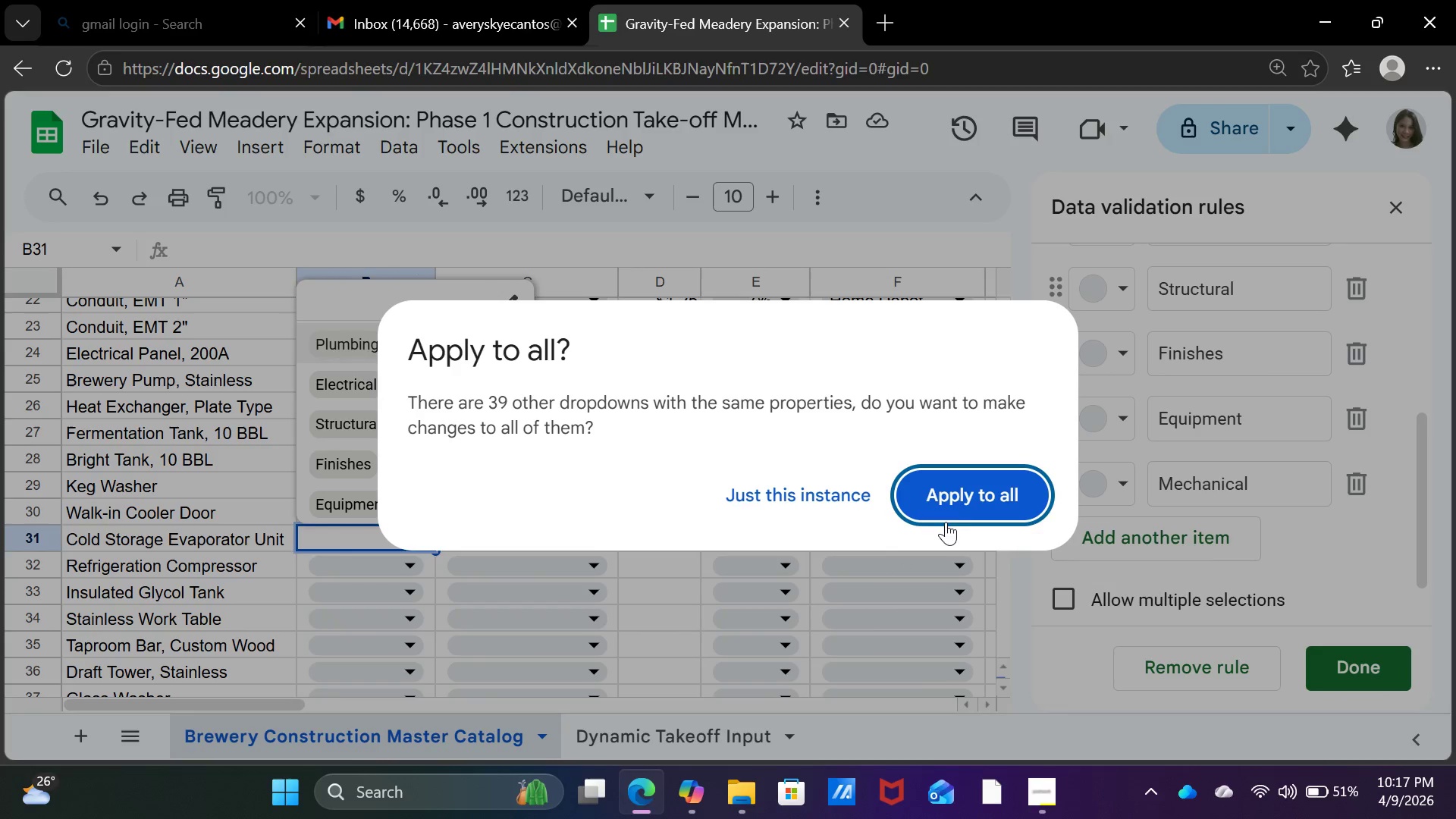 
left_click([977, 495])
 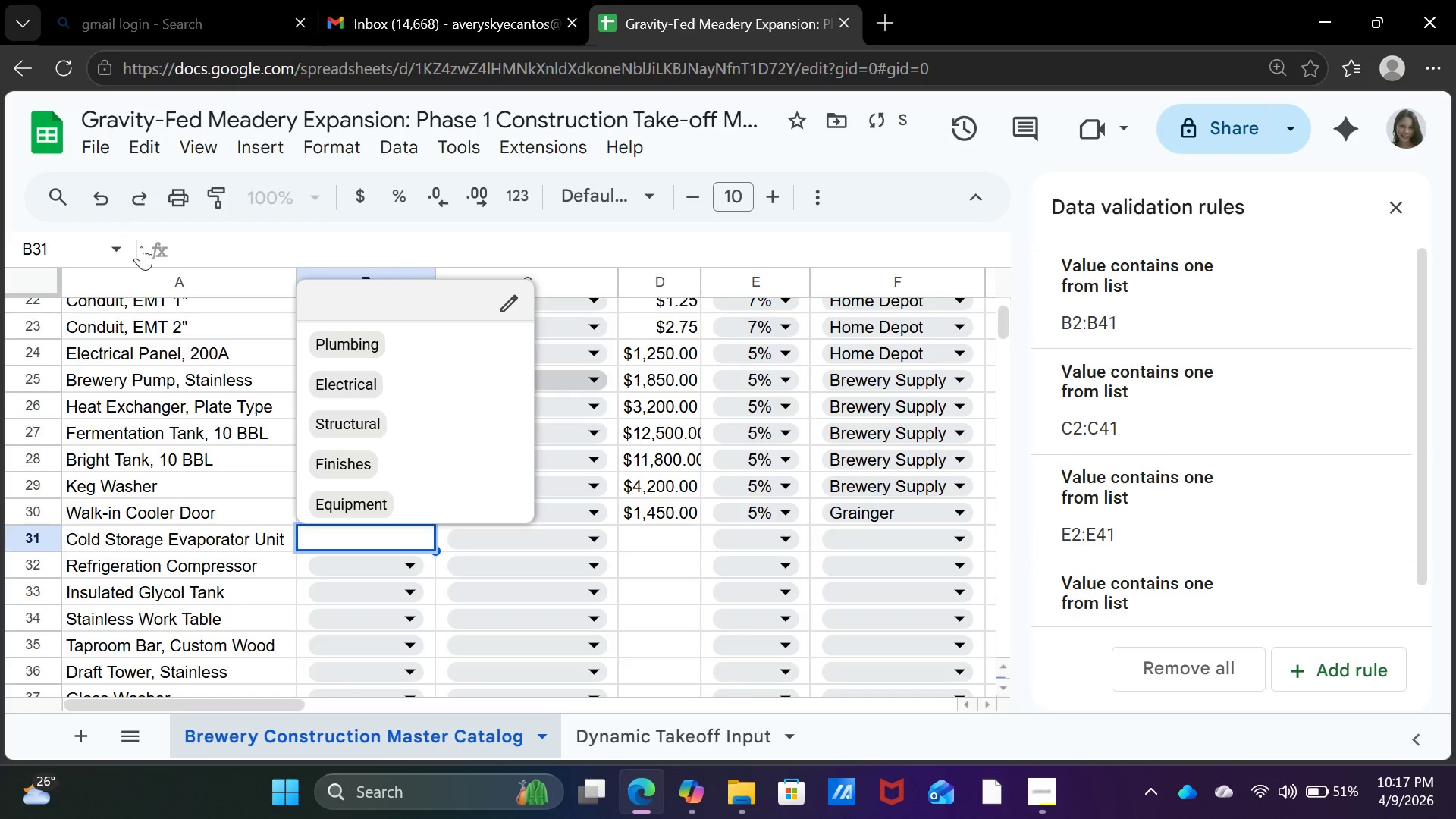 
scroll: coordinate [375, 368], scroll_direction: down, amount: 1.0
 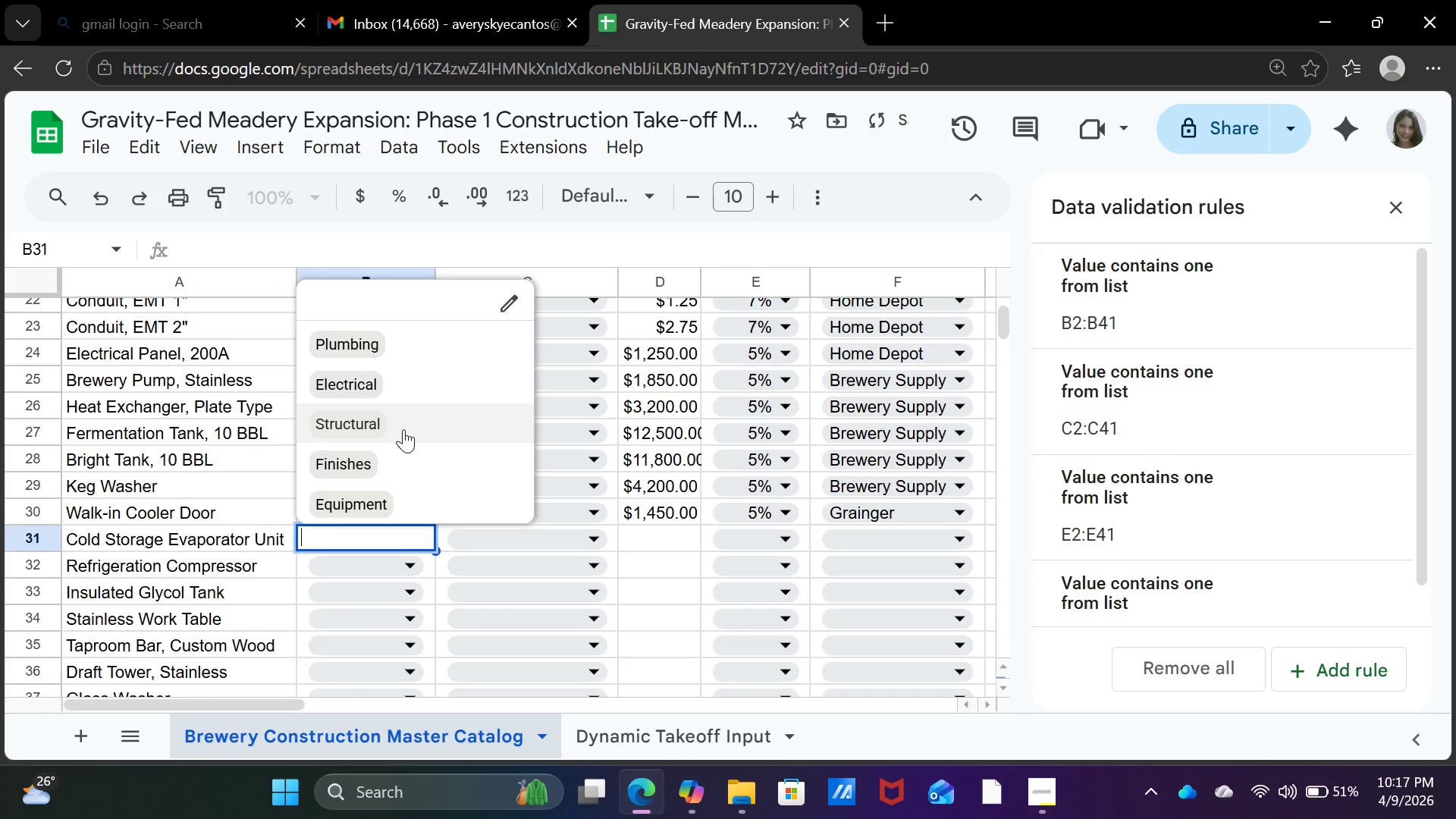 
scroll: coordinate [403, 429], scroll_direction: up, amount: 2.0
 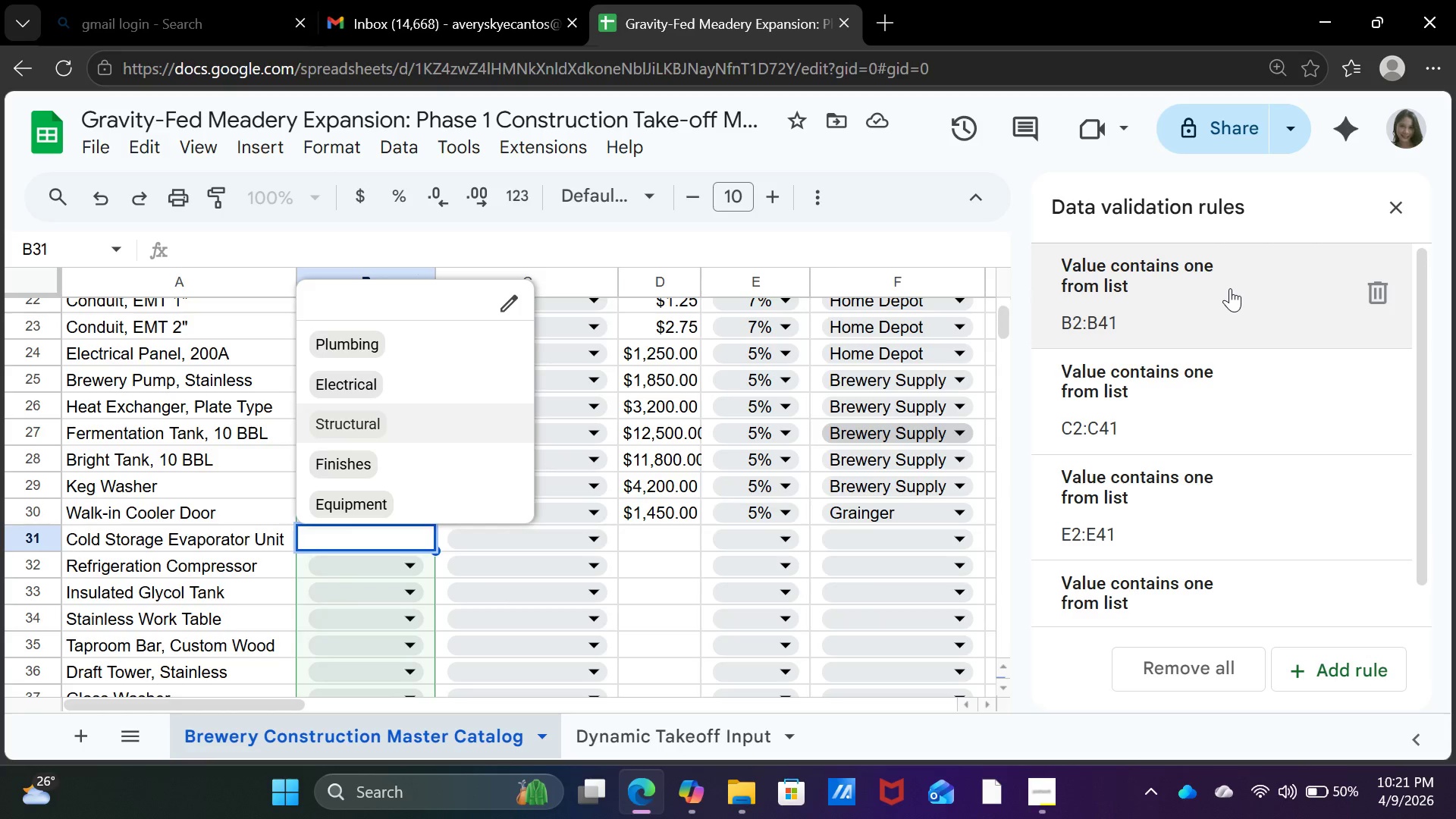 
wait(248.4)
 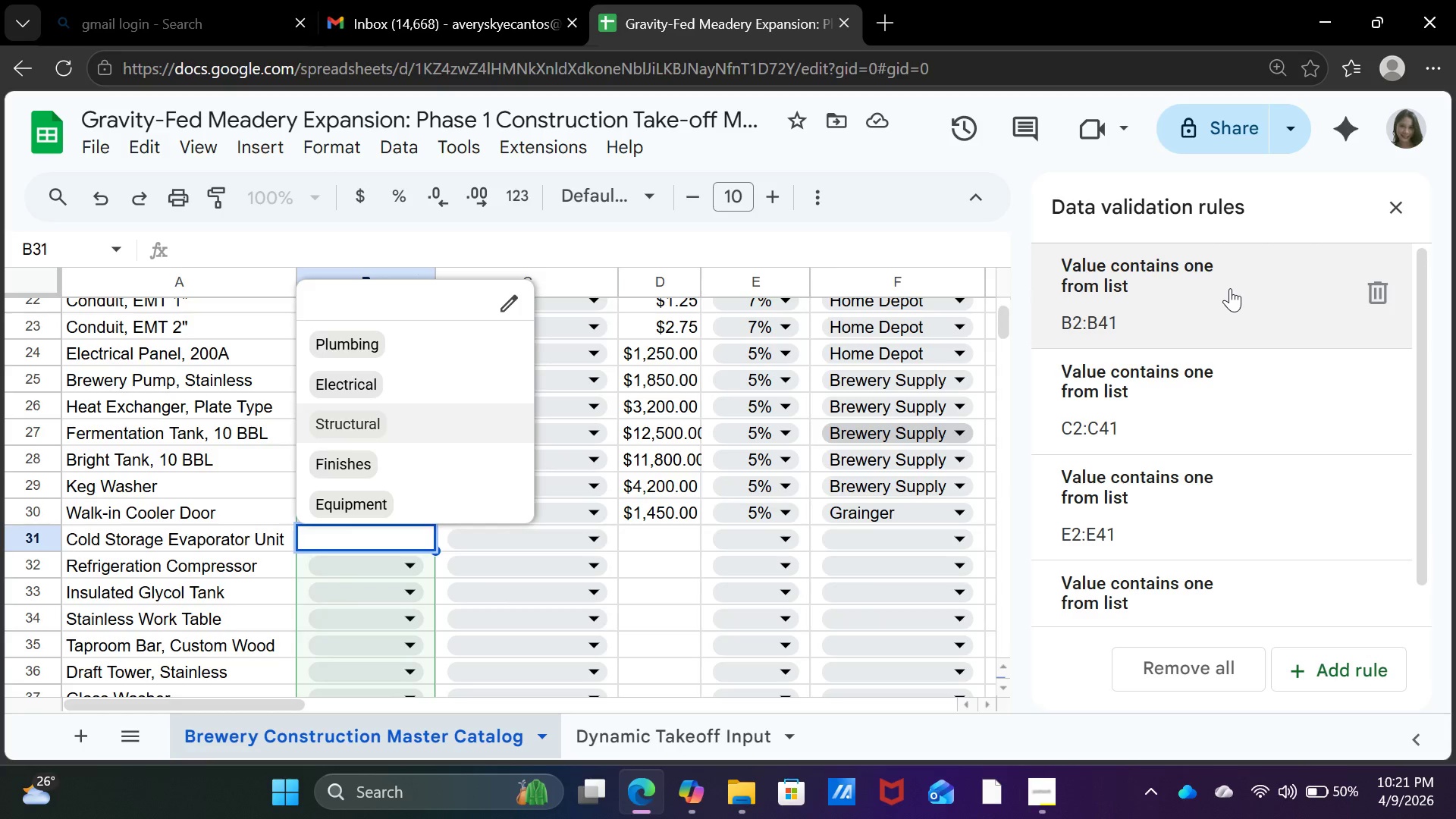 
scroll: coordinate [1188, 501], scroll_direction: up, amount: 13.0
 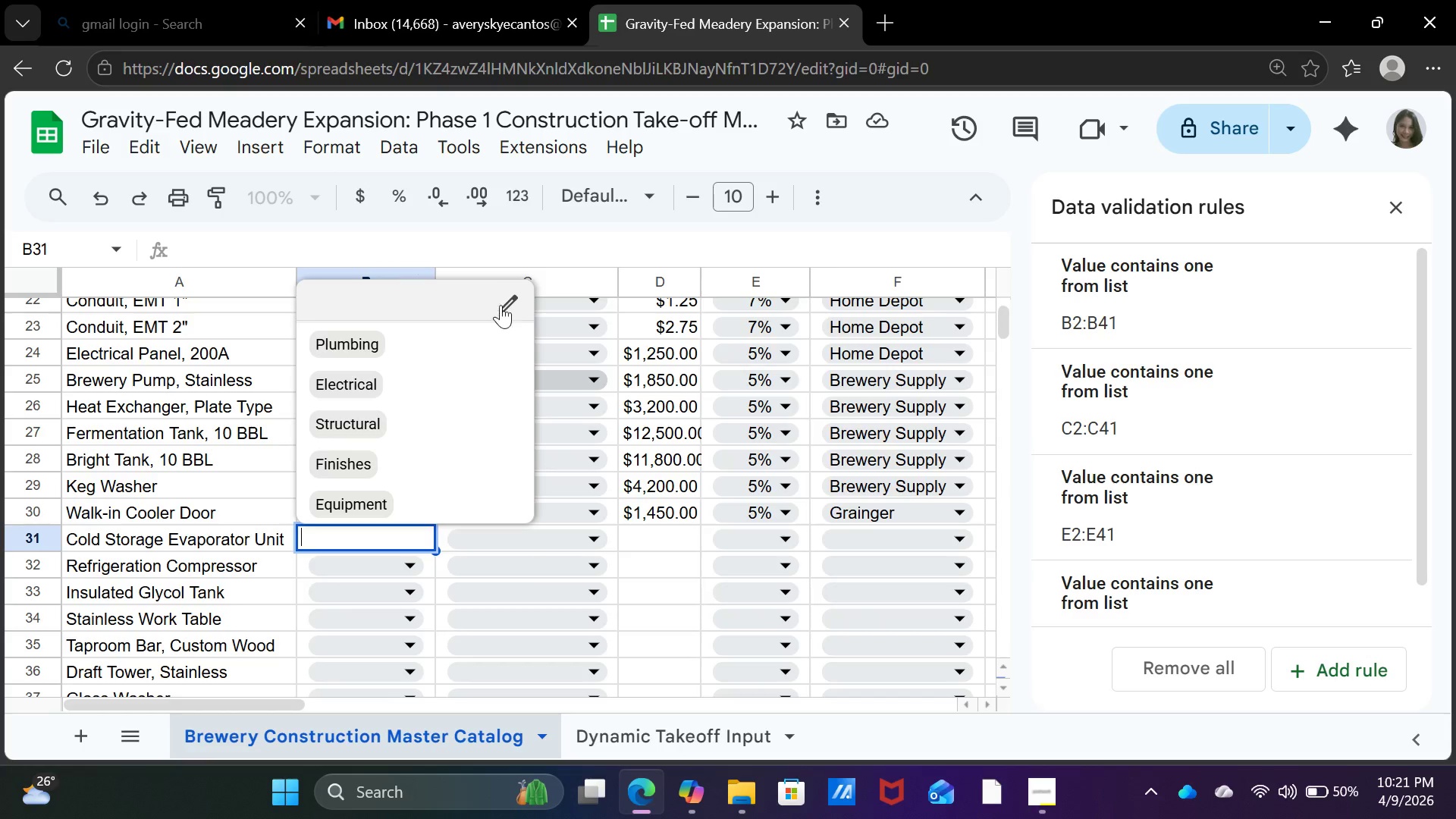 
left_click([501, 304])
 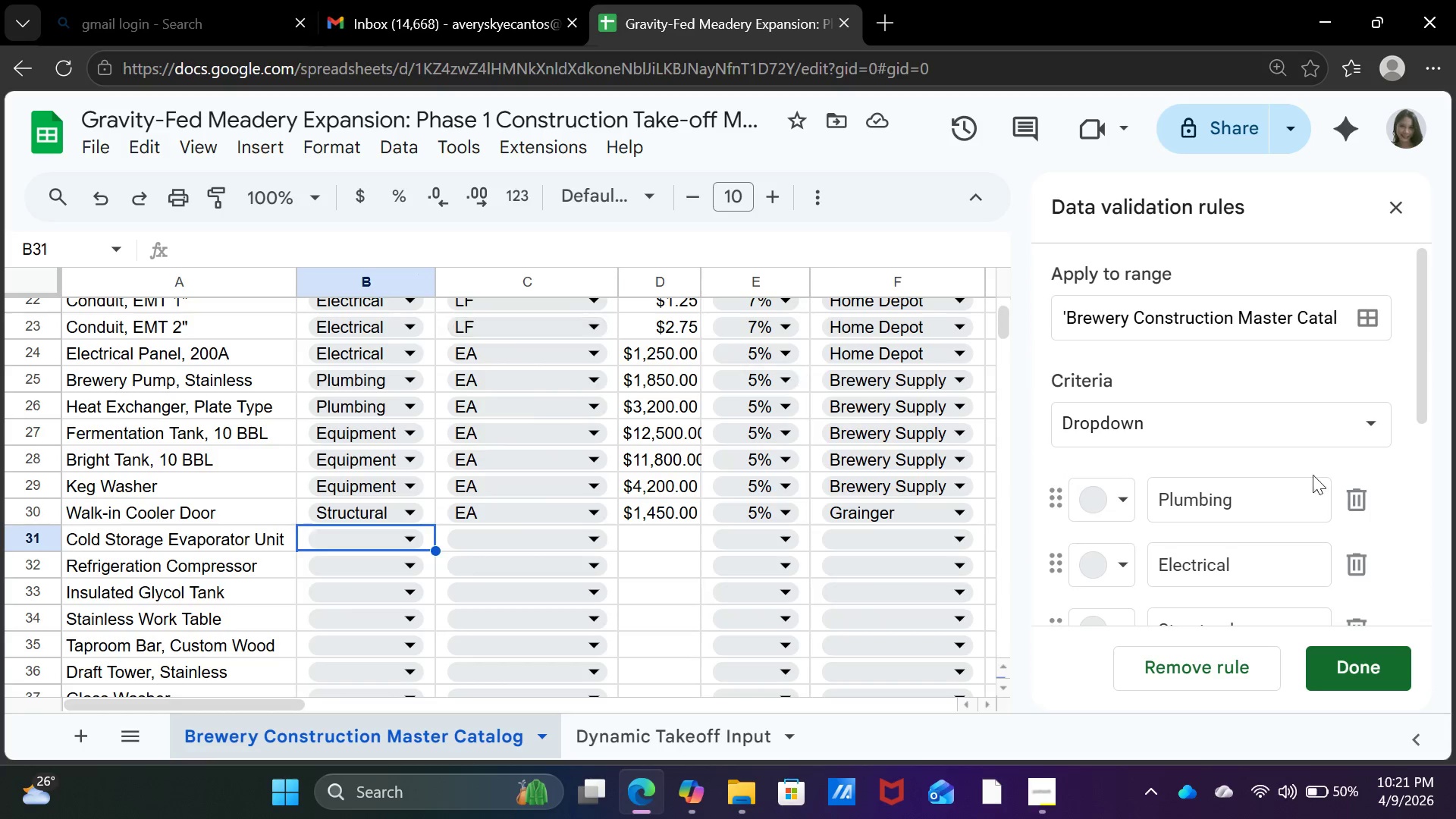 
scroll: coordinate [1294, 537], scroll_direction: down, amount: 5.0
 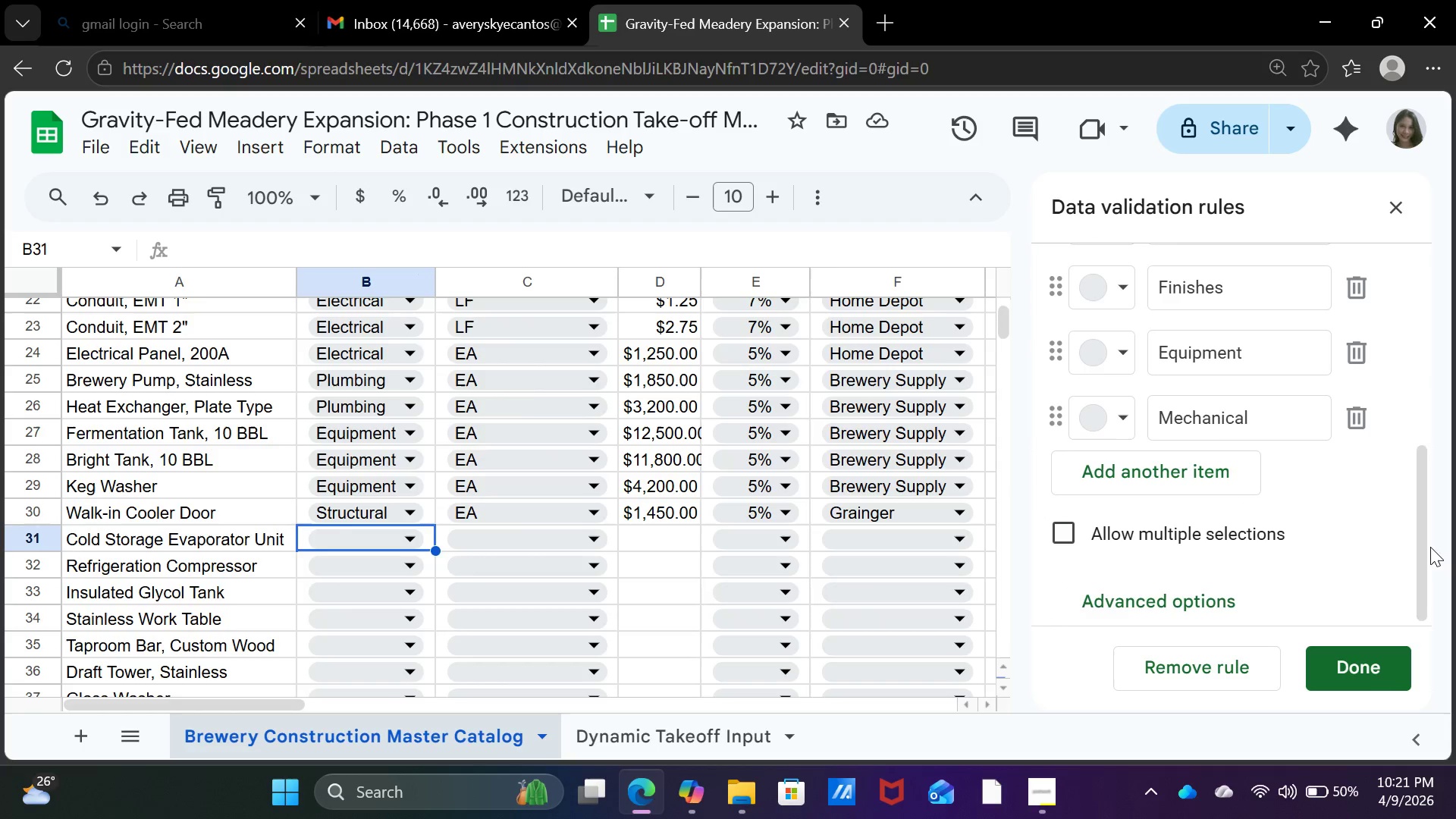 
wait(5.0)
 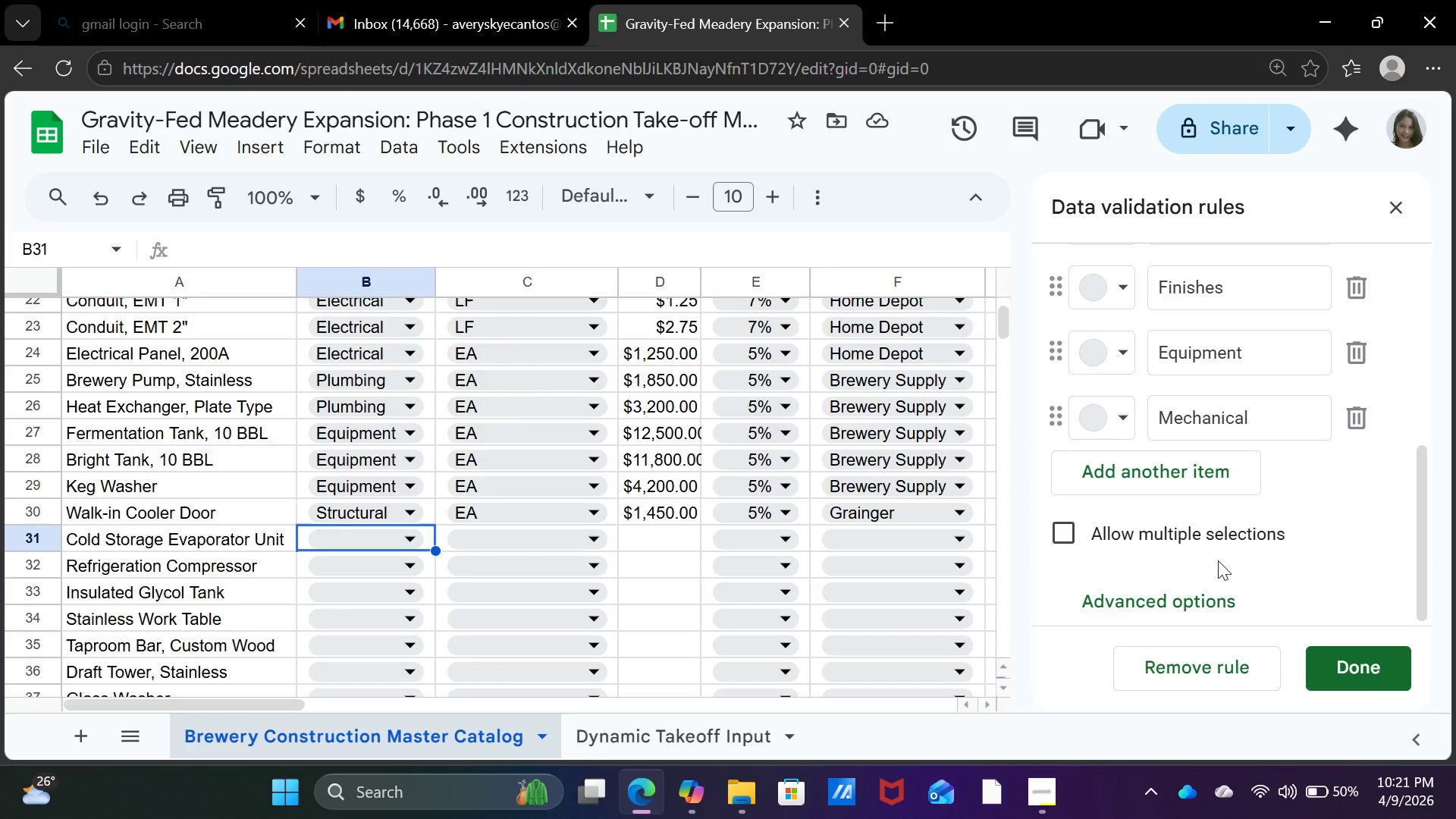 
left_click([1370, 676])
 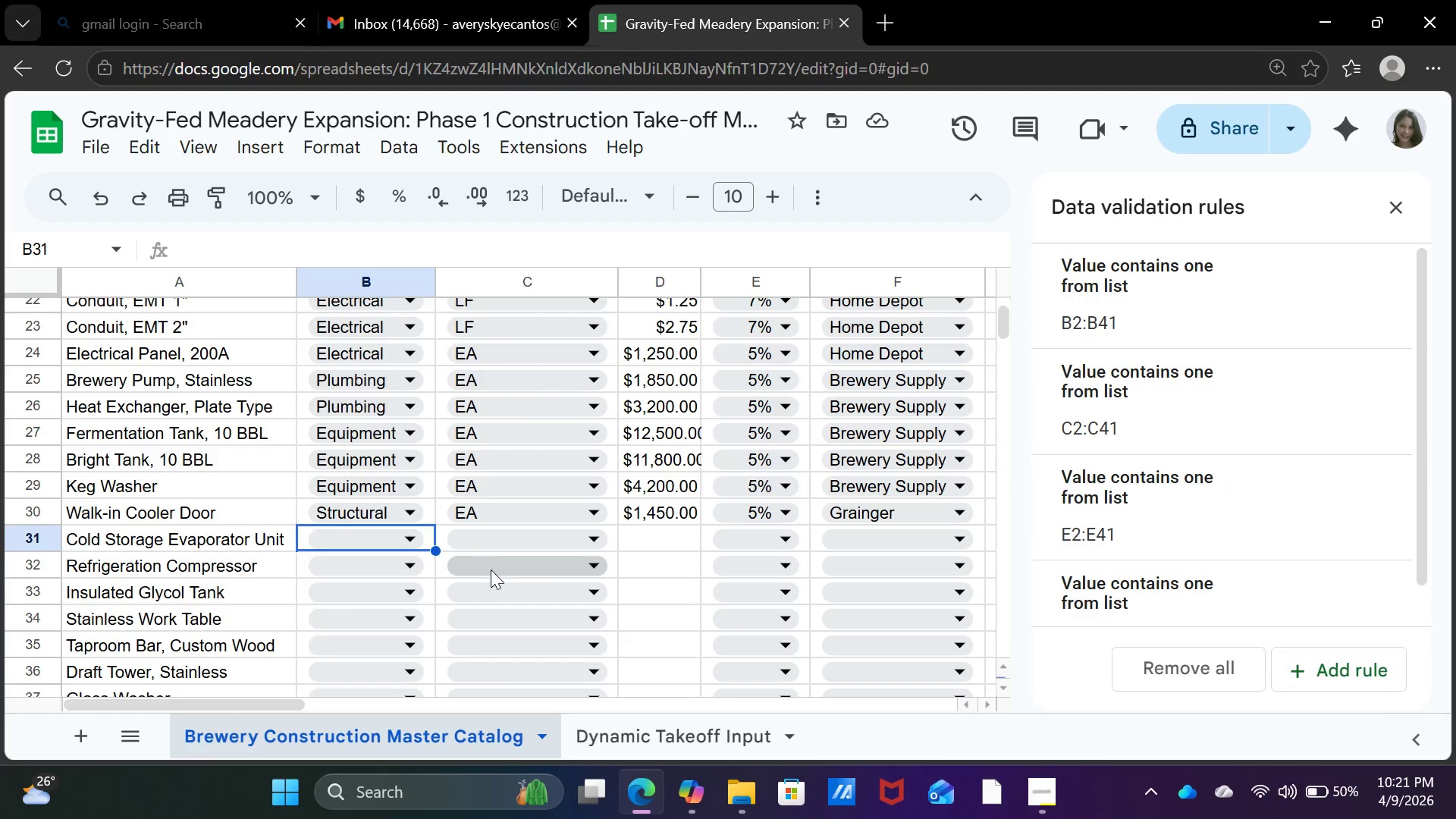 
left_click([512, 572])
 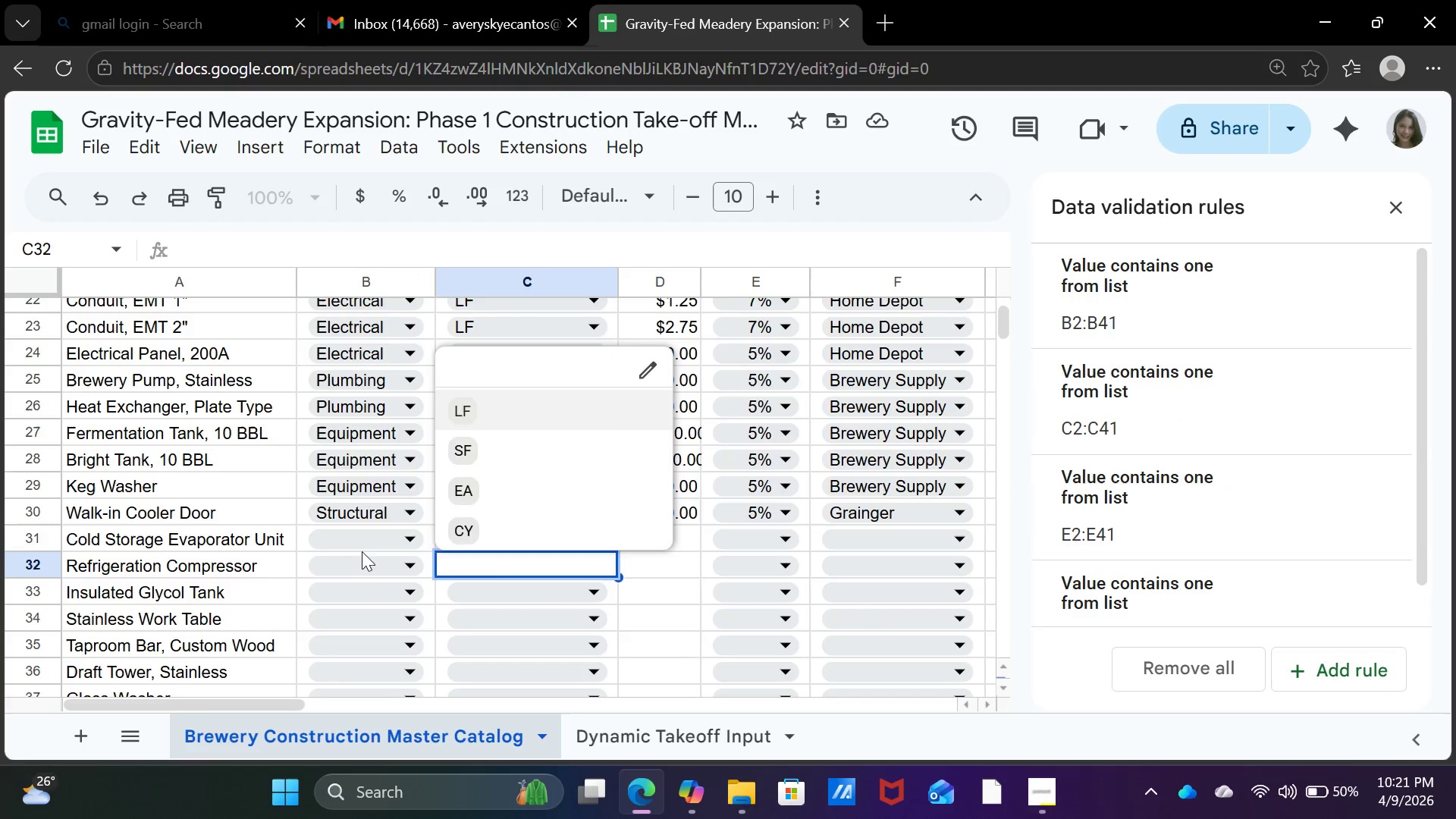 
left_click([362, 551])
 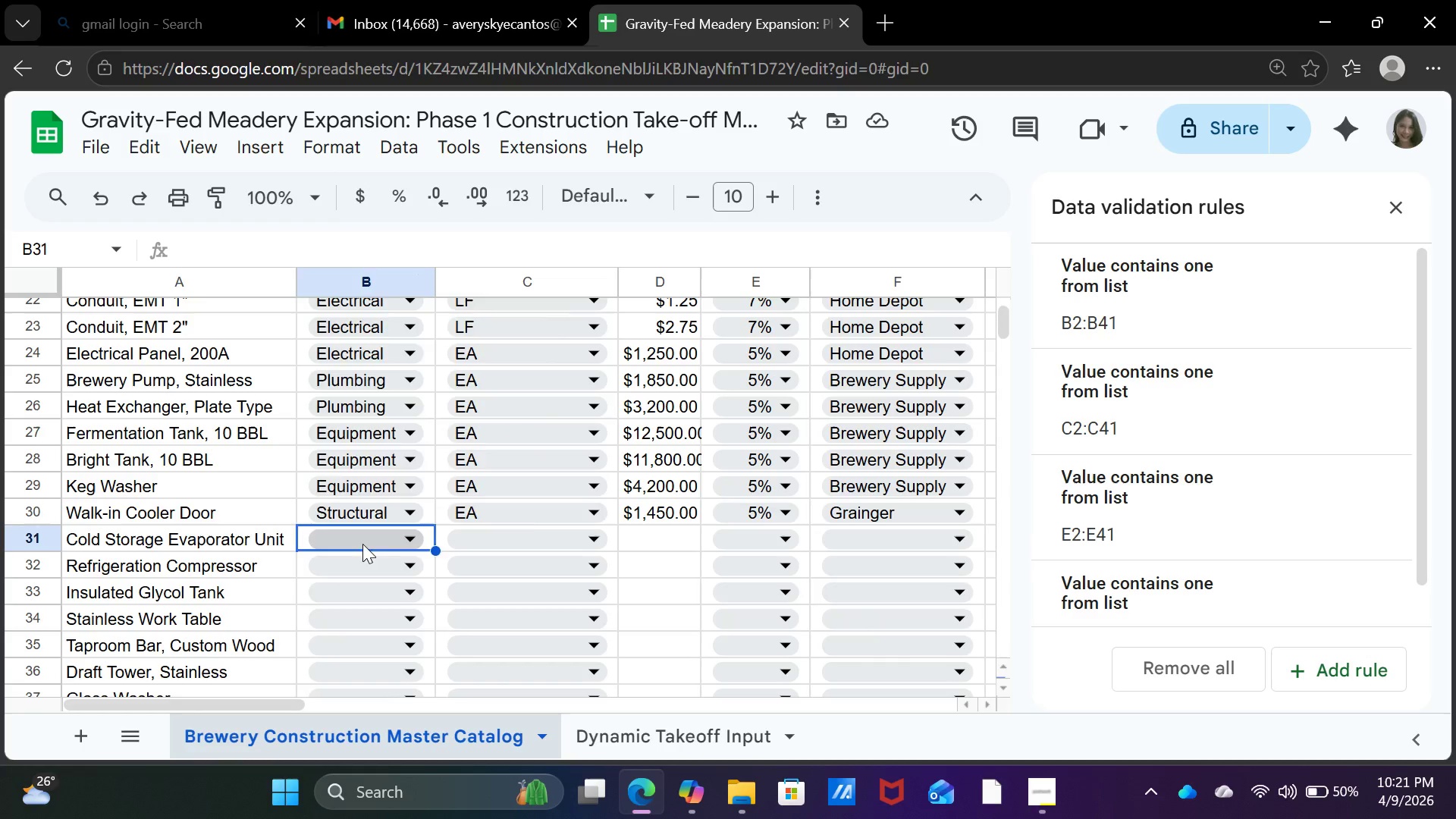 
left_click([362, 544])
 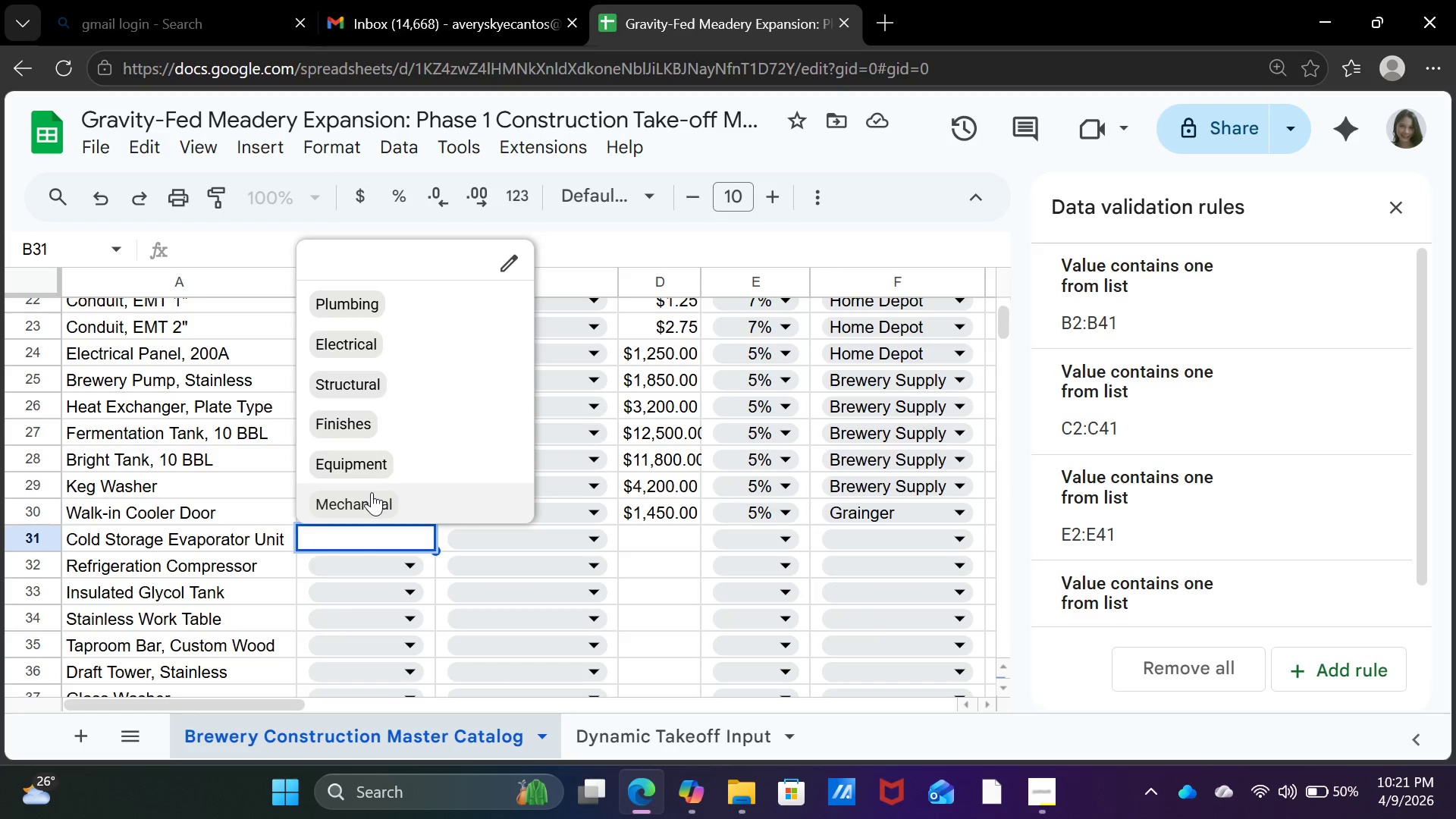 
left_click([372, 492])
 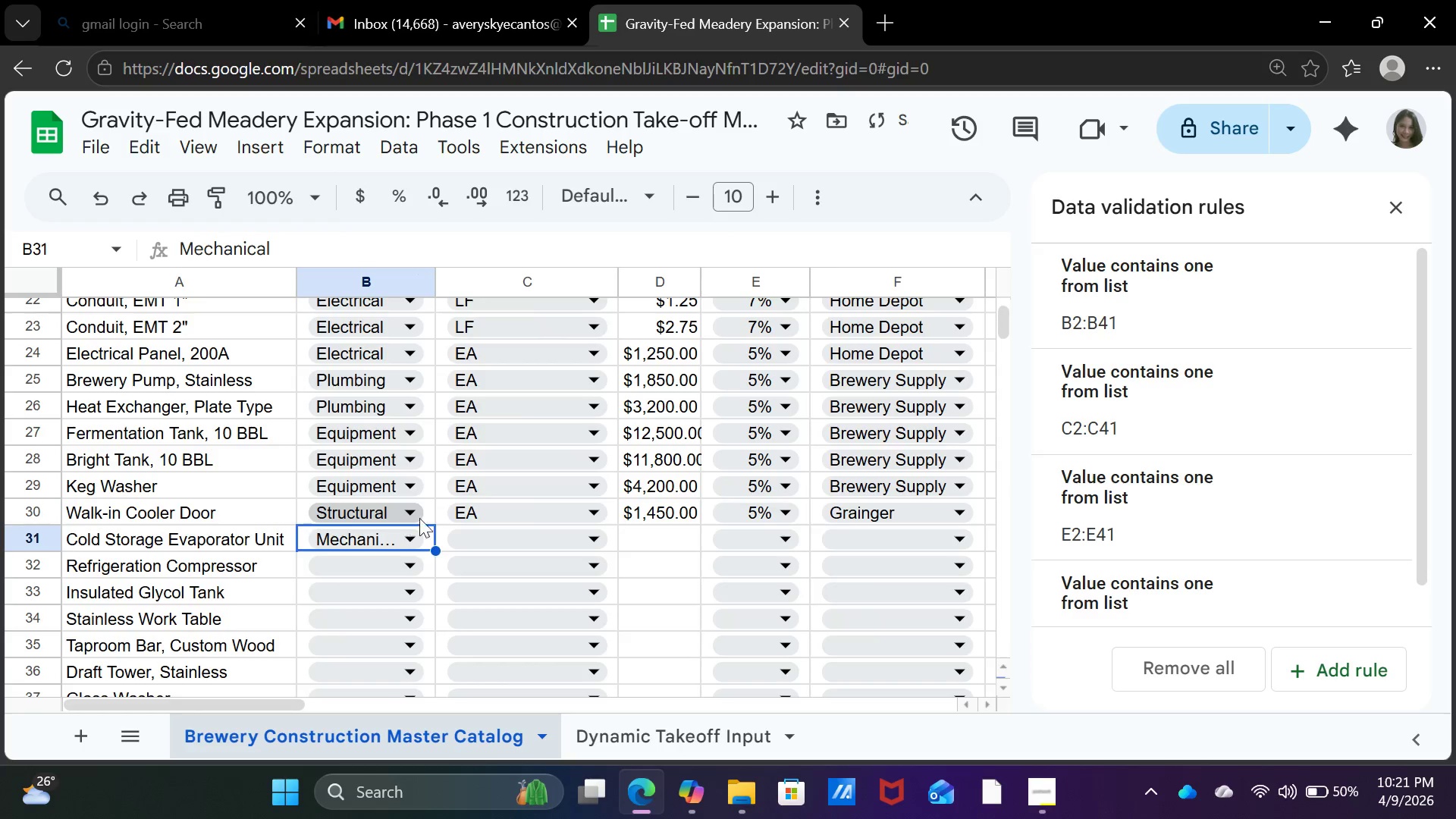 
scroll: coordinate [435, 510], scroll_direction: down, amount: 1.0
 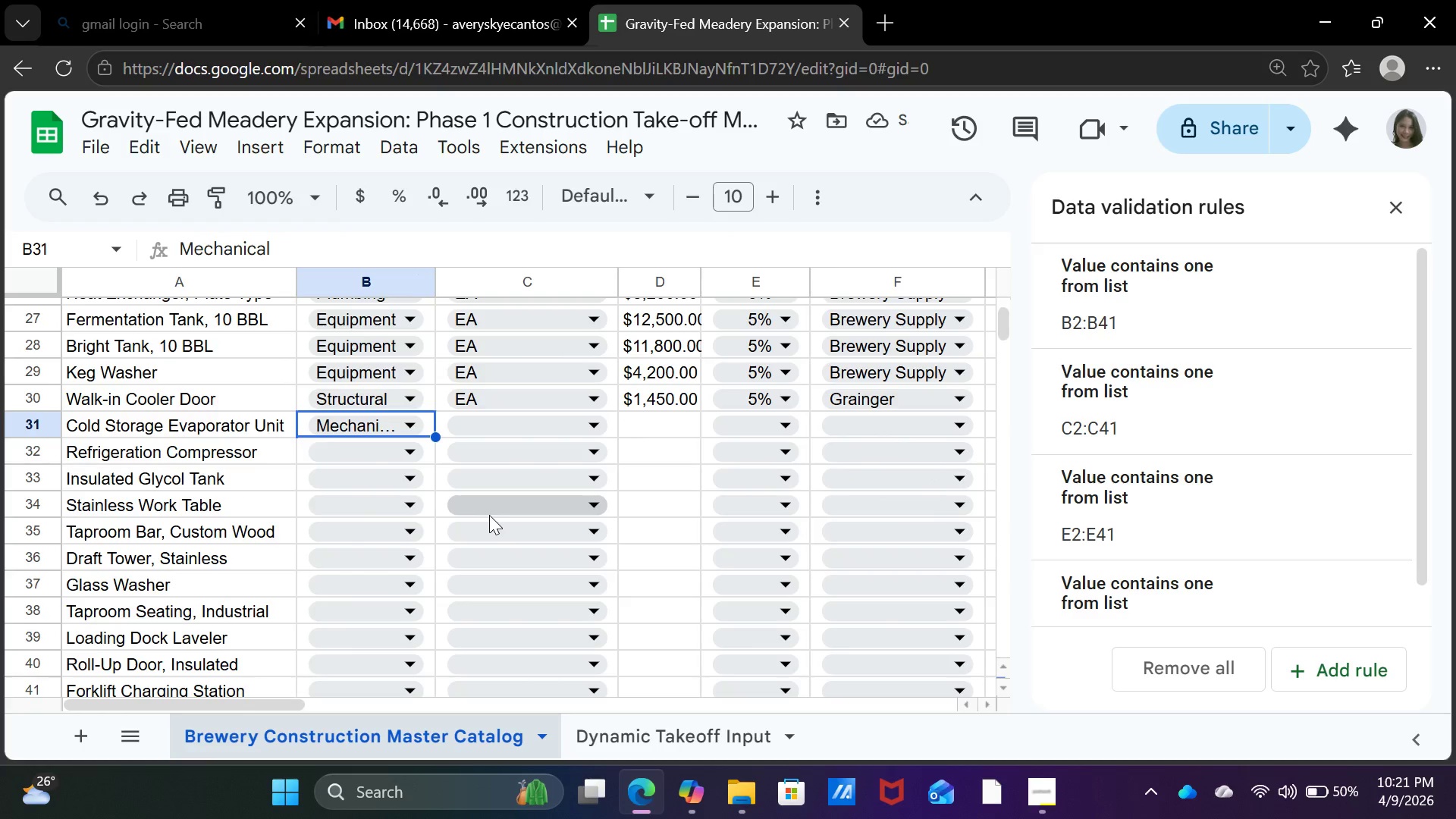 
wait(8.62)
 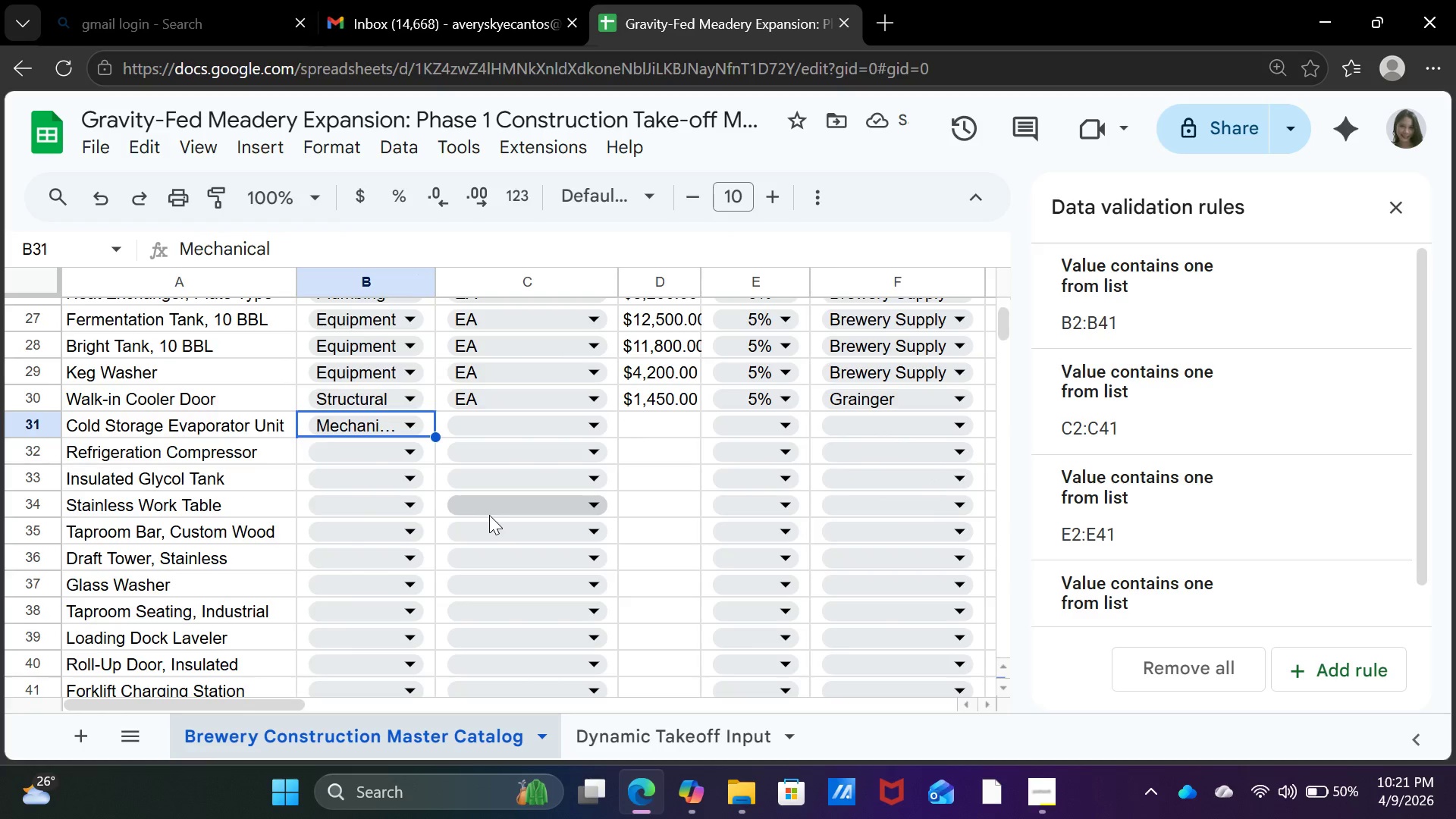 
key(ArrowRight)
 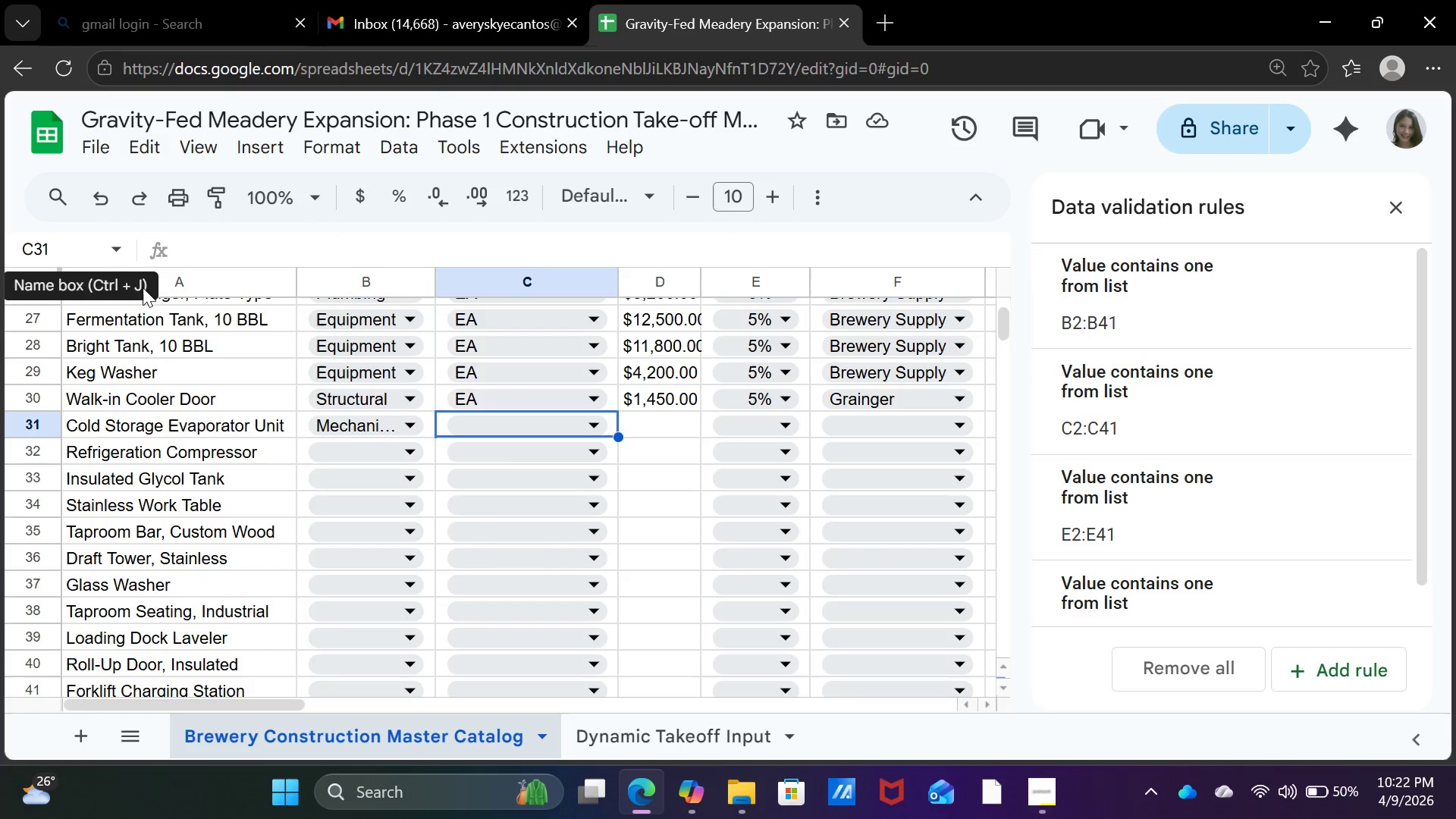 
wait(6.08)
 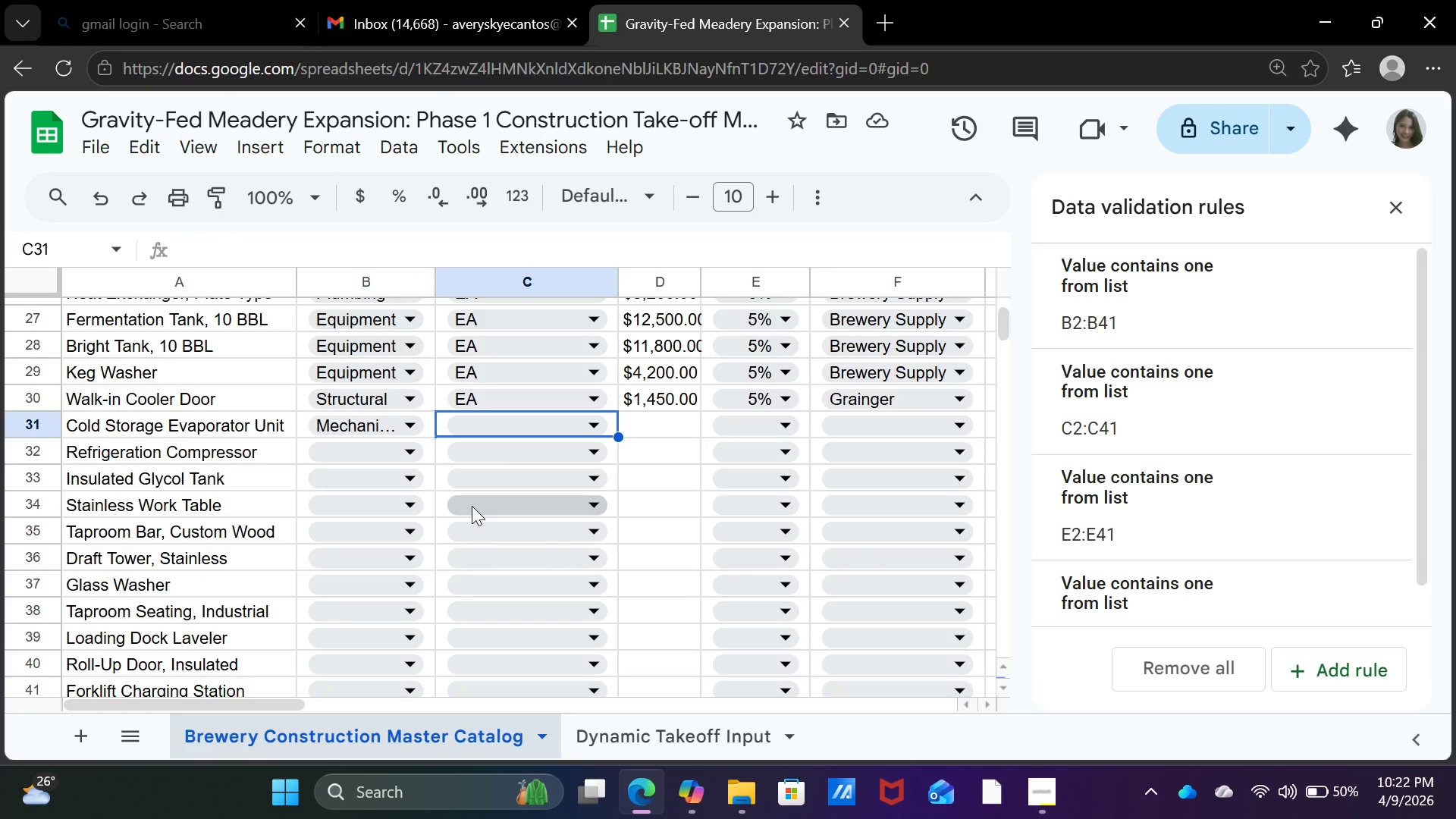 
left_click([588, 427])
 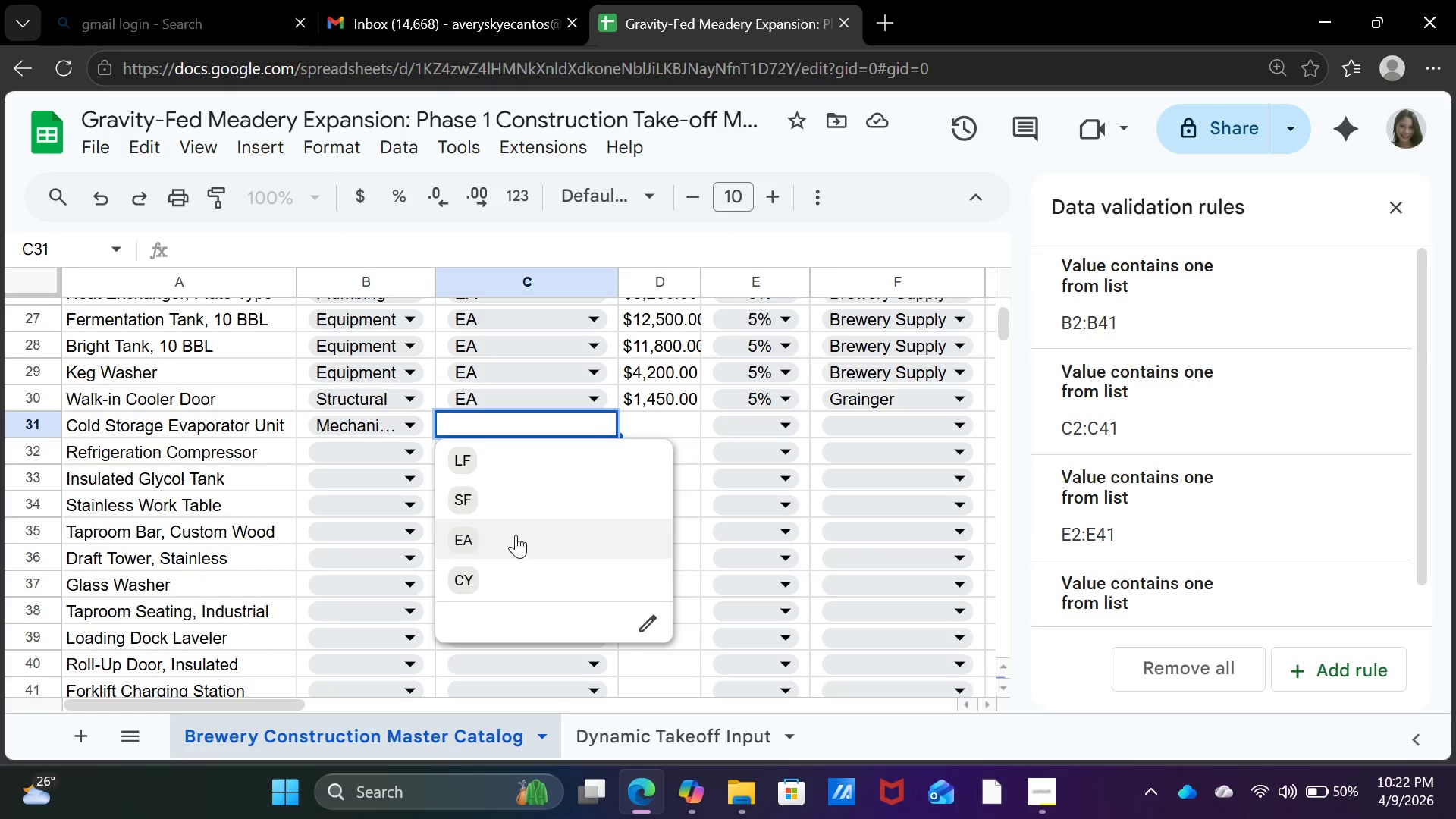 
left_click([510, 544])
 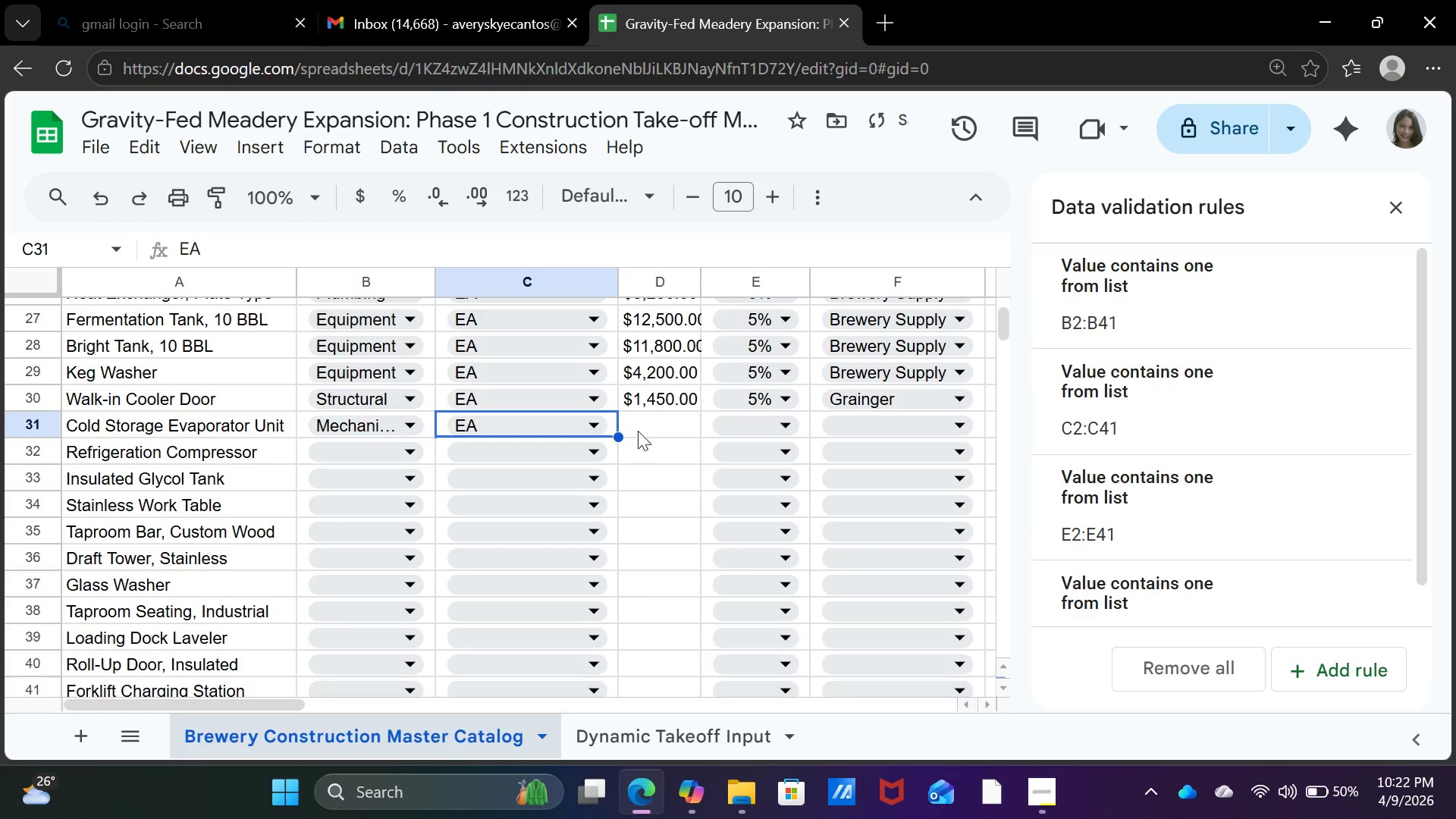 
left_click([643, 423])
 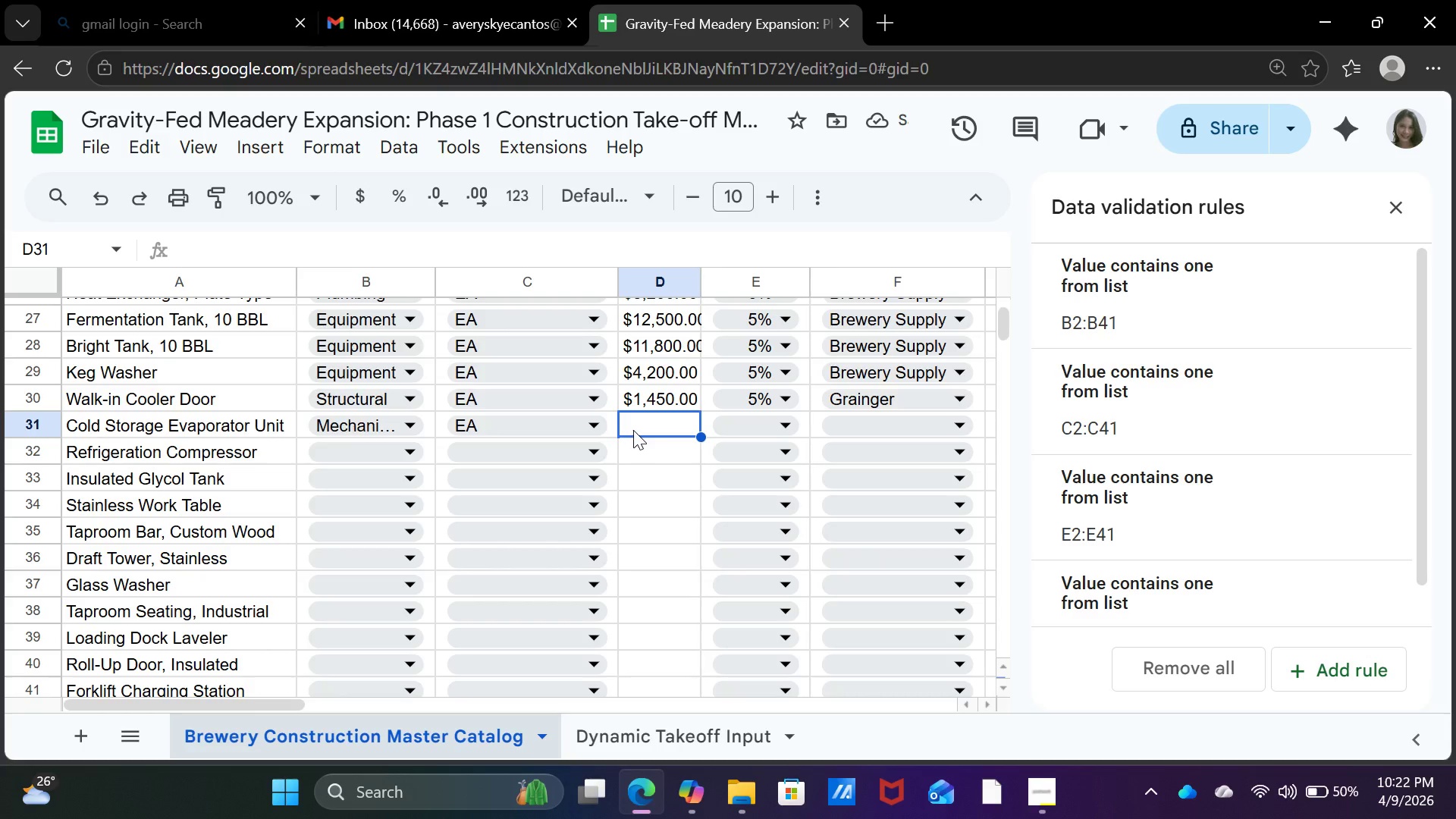 
wait(5.03)
 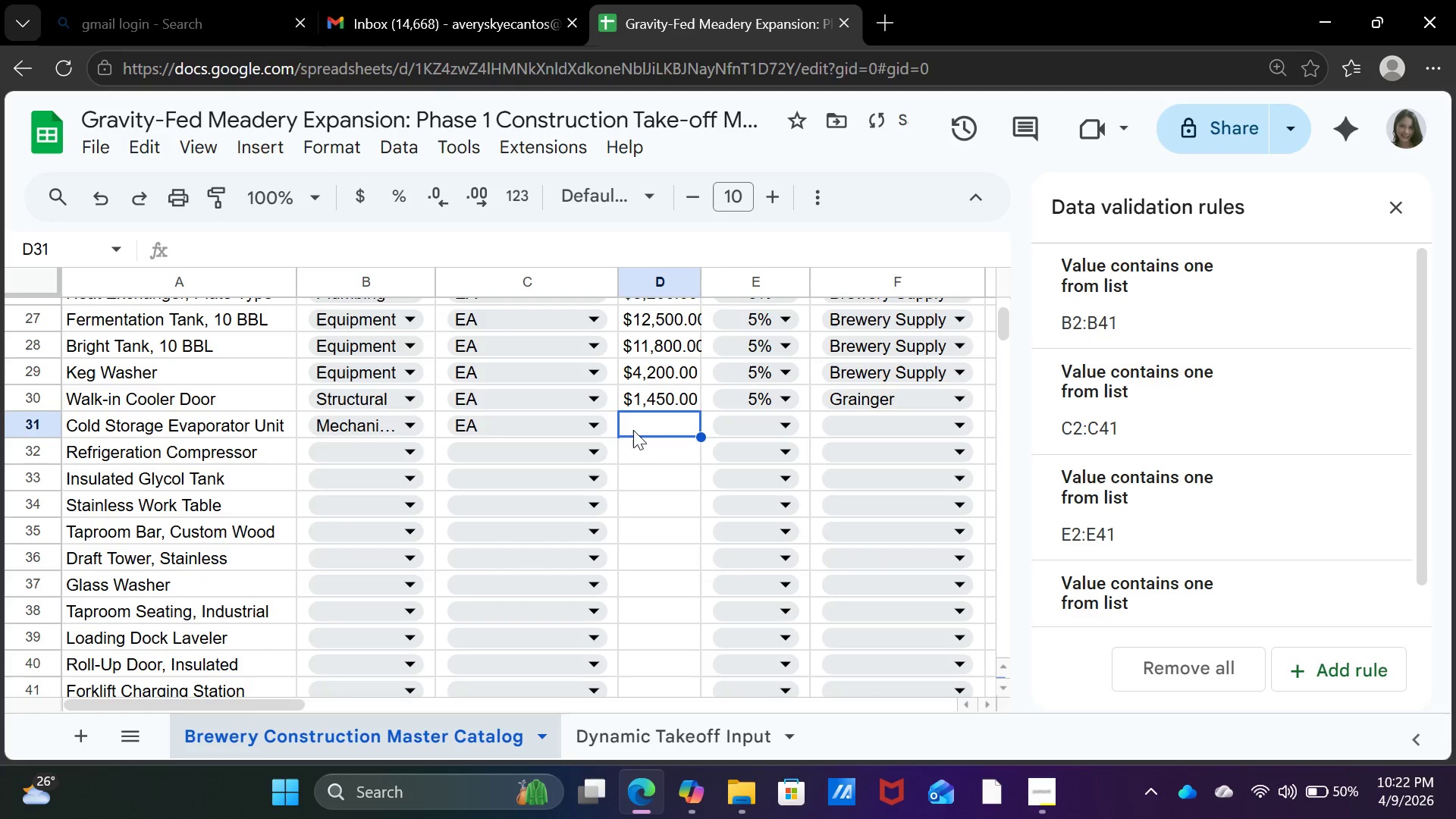 
type(2850)
 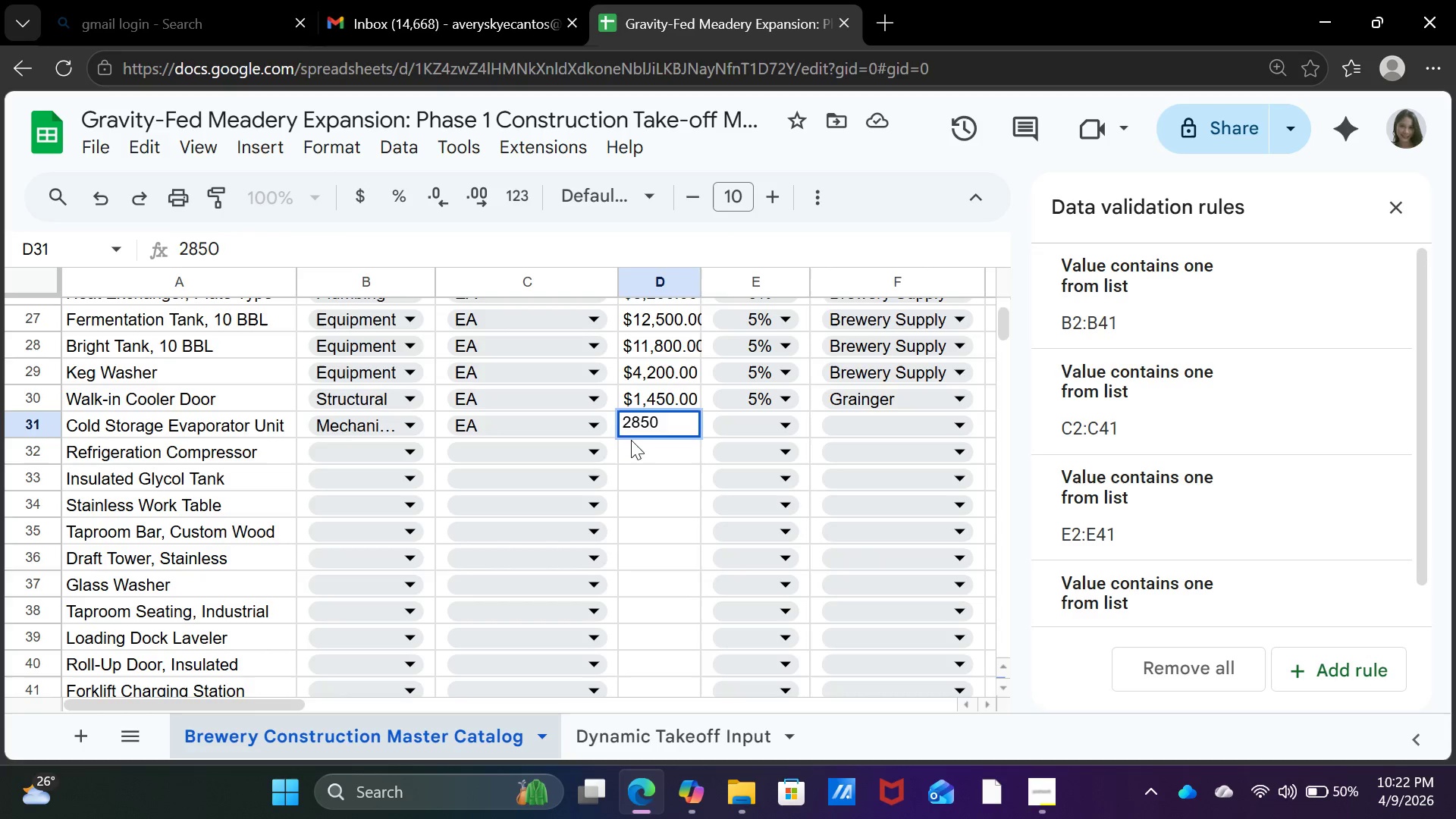 
key(ArrowRight)
 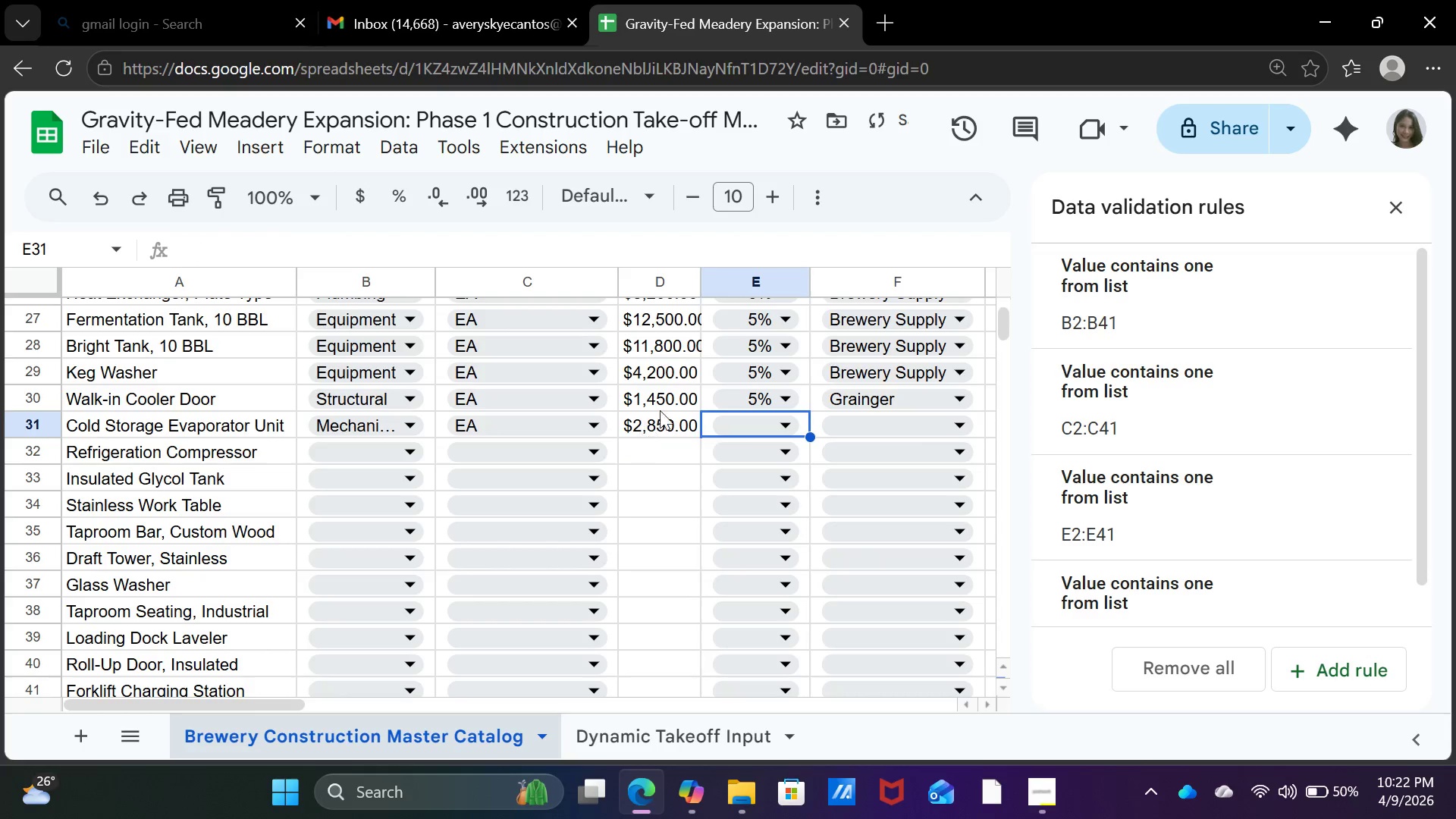 
left_click([777, 436])
 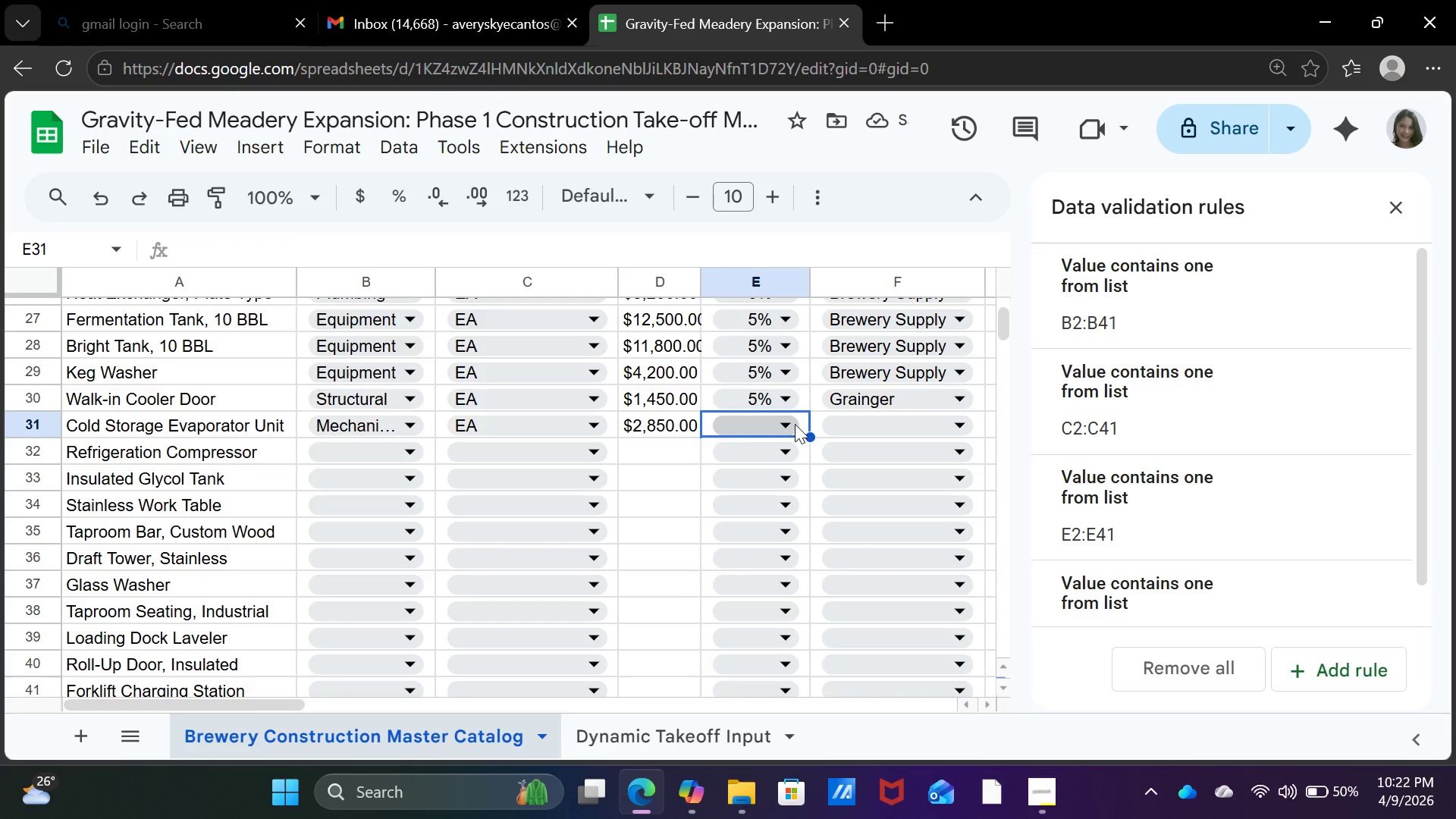 
double_click([790, 421])
 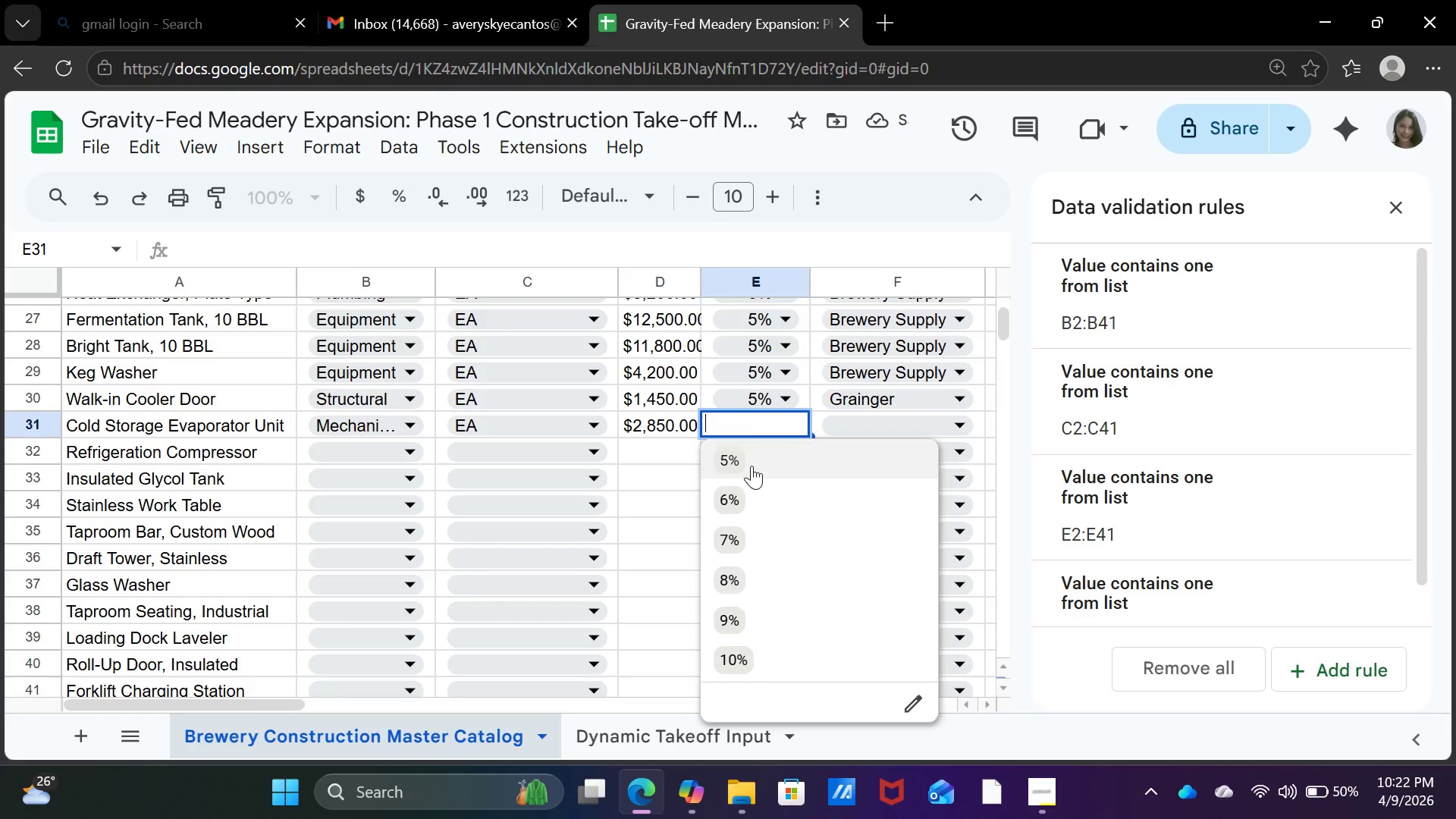 
left_click([752, 464])
 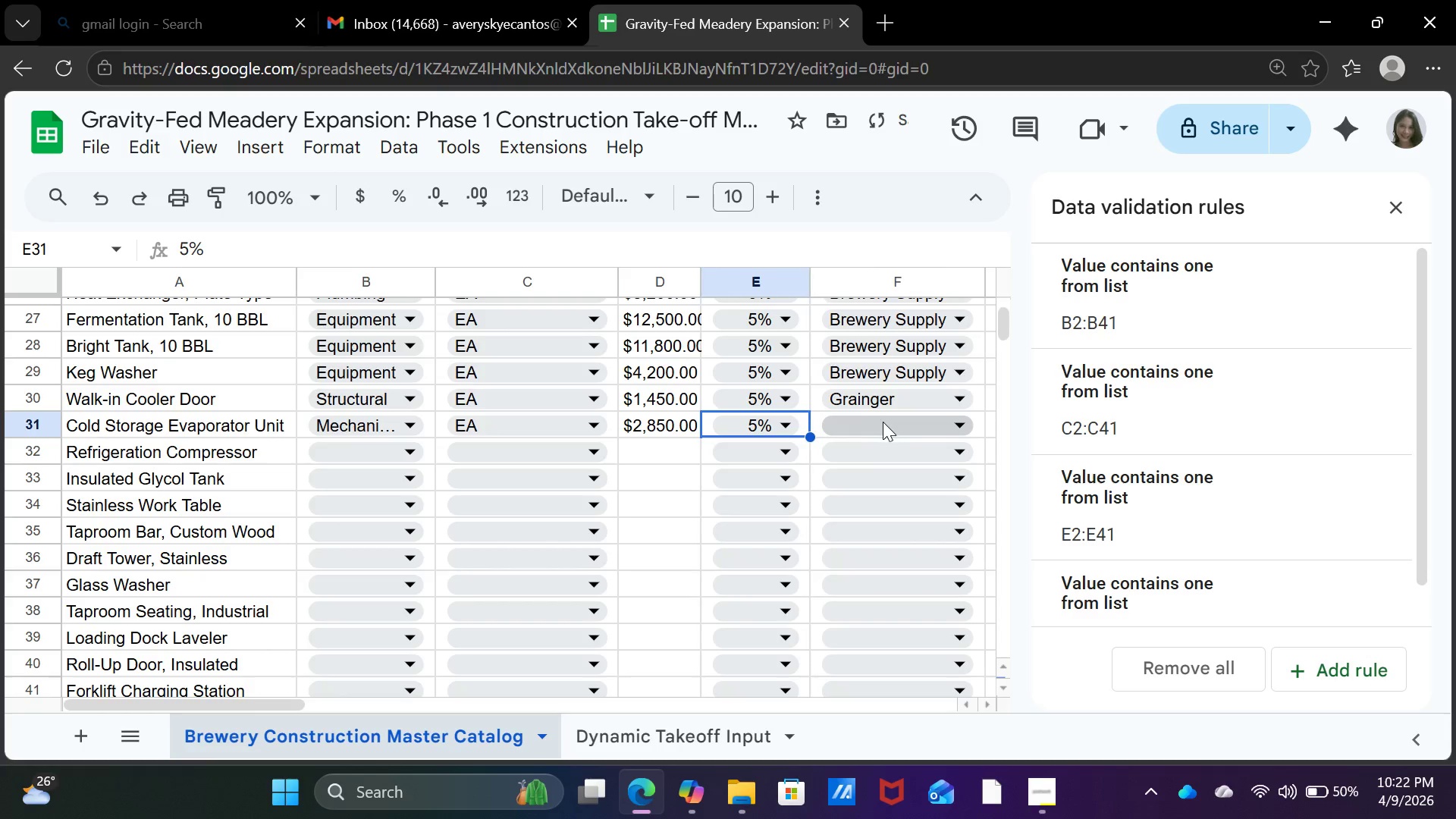 
left_click([883, 422])
 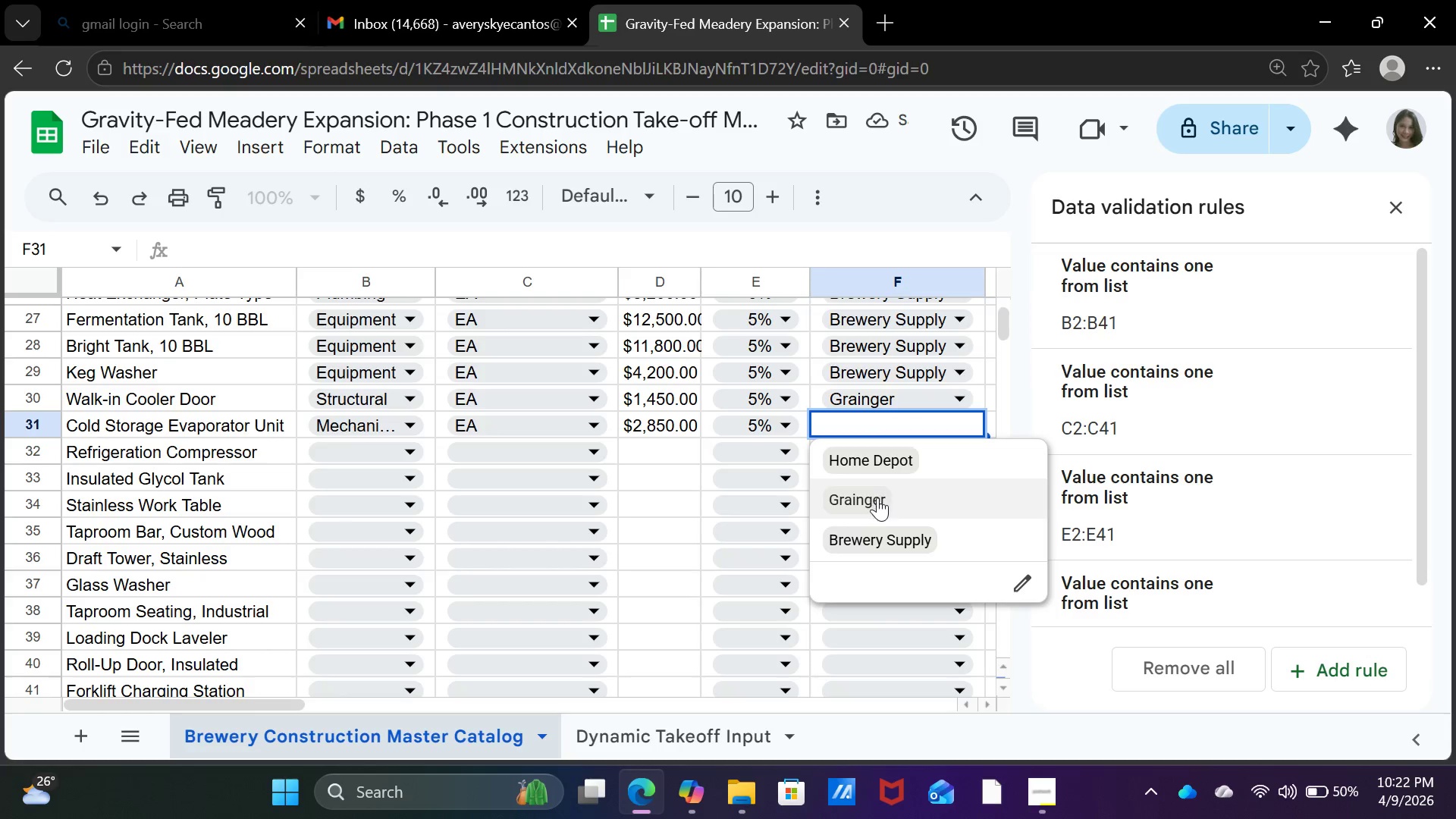 
left_click([877, 504])
 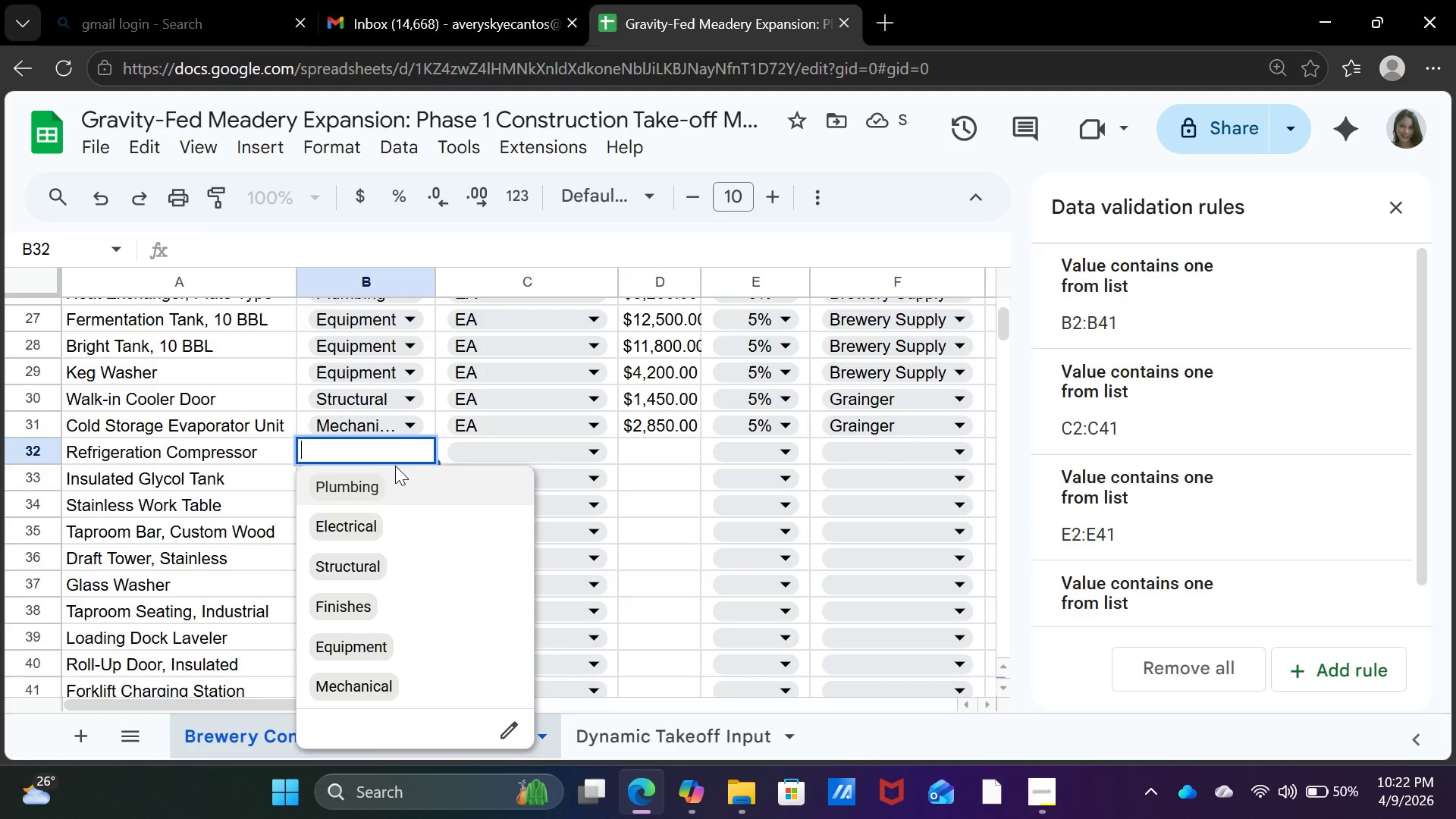 
left_click([368, 692])
 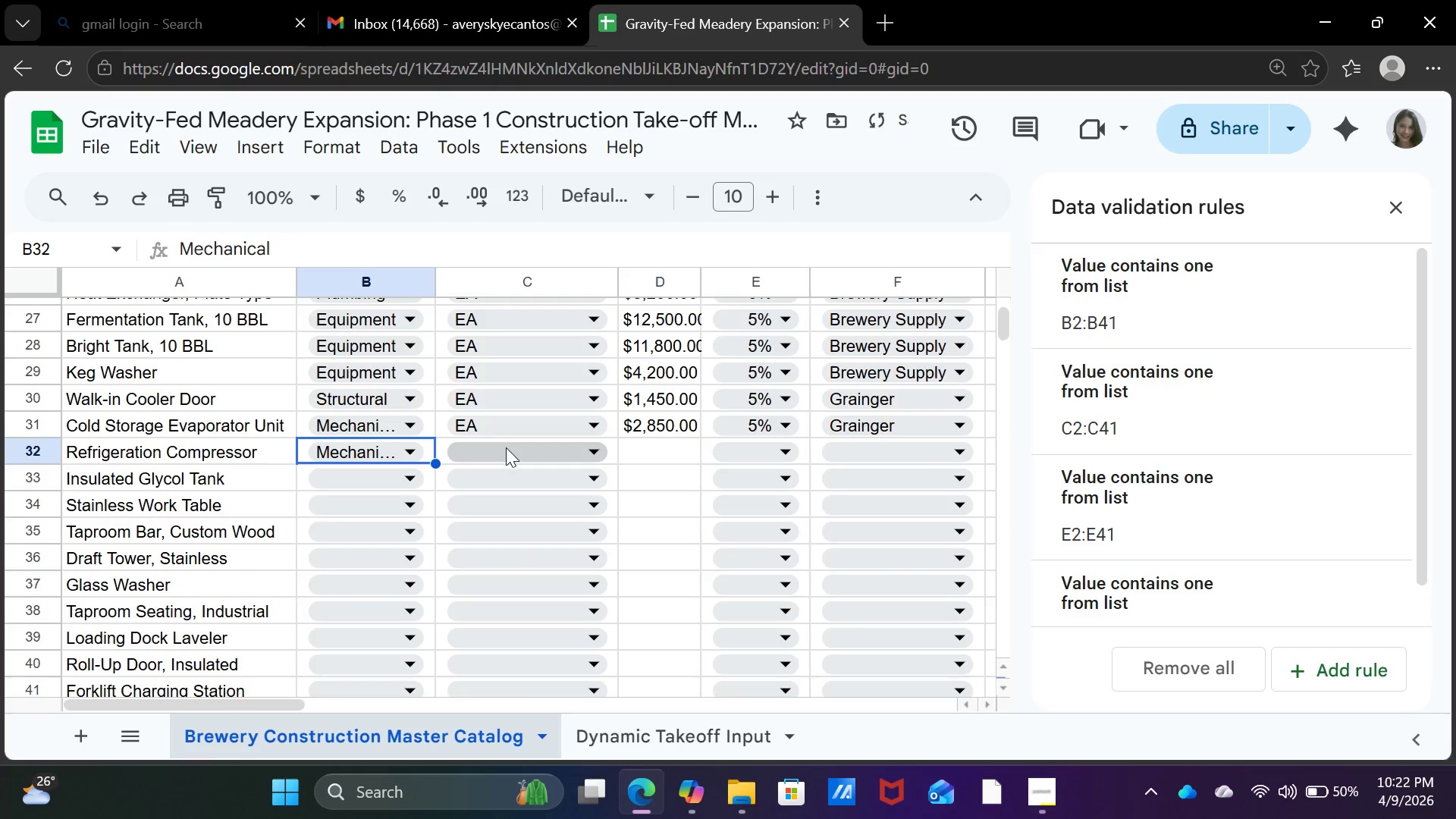 
left_click([507, 452])
 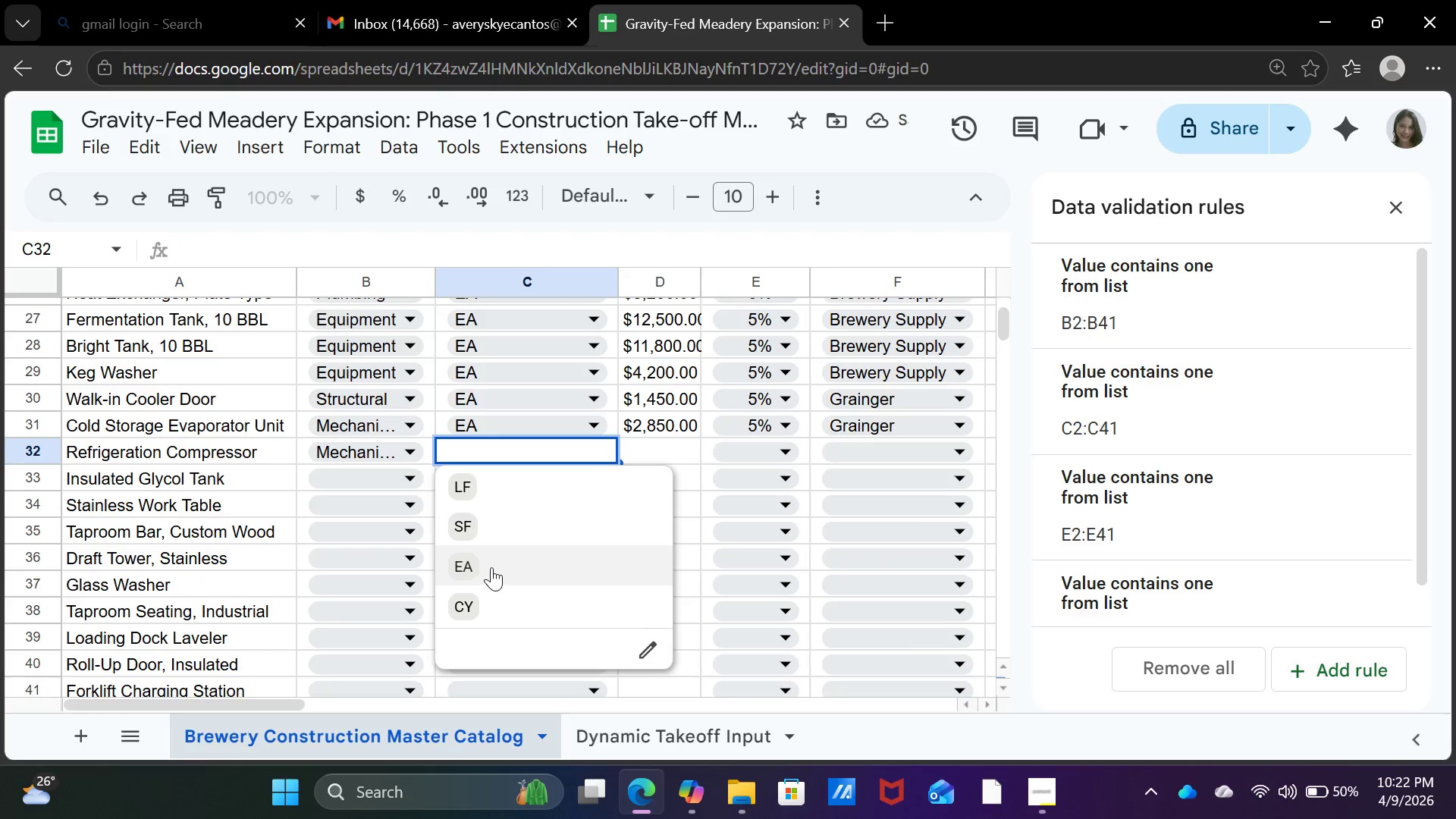 
left_click([491, 569])
 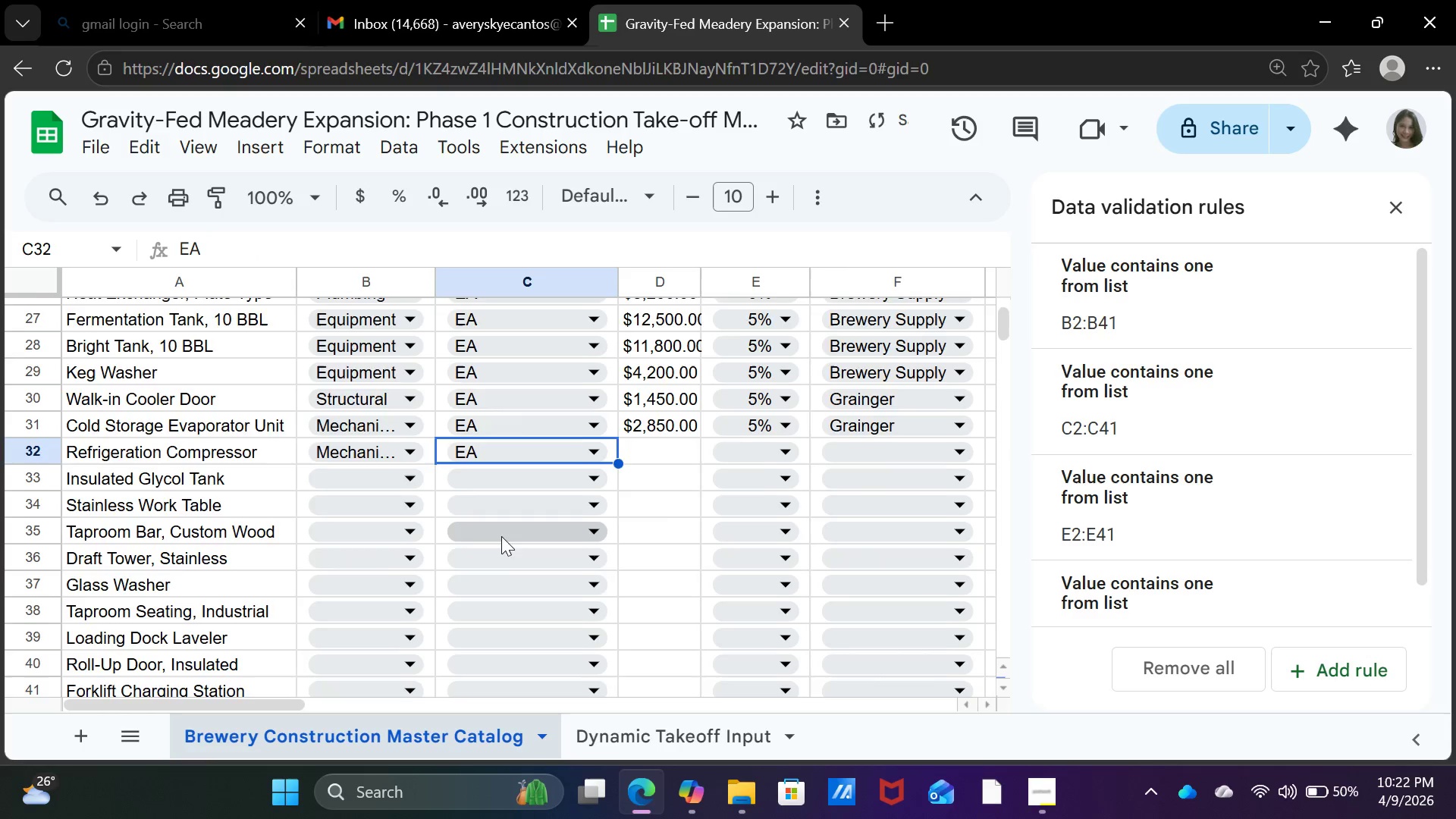 
scroll: coordinate [501, 536], scroll_direction: up, amount: 1.0
 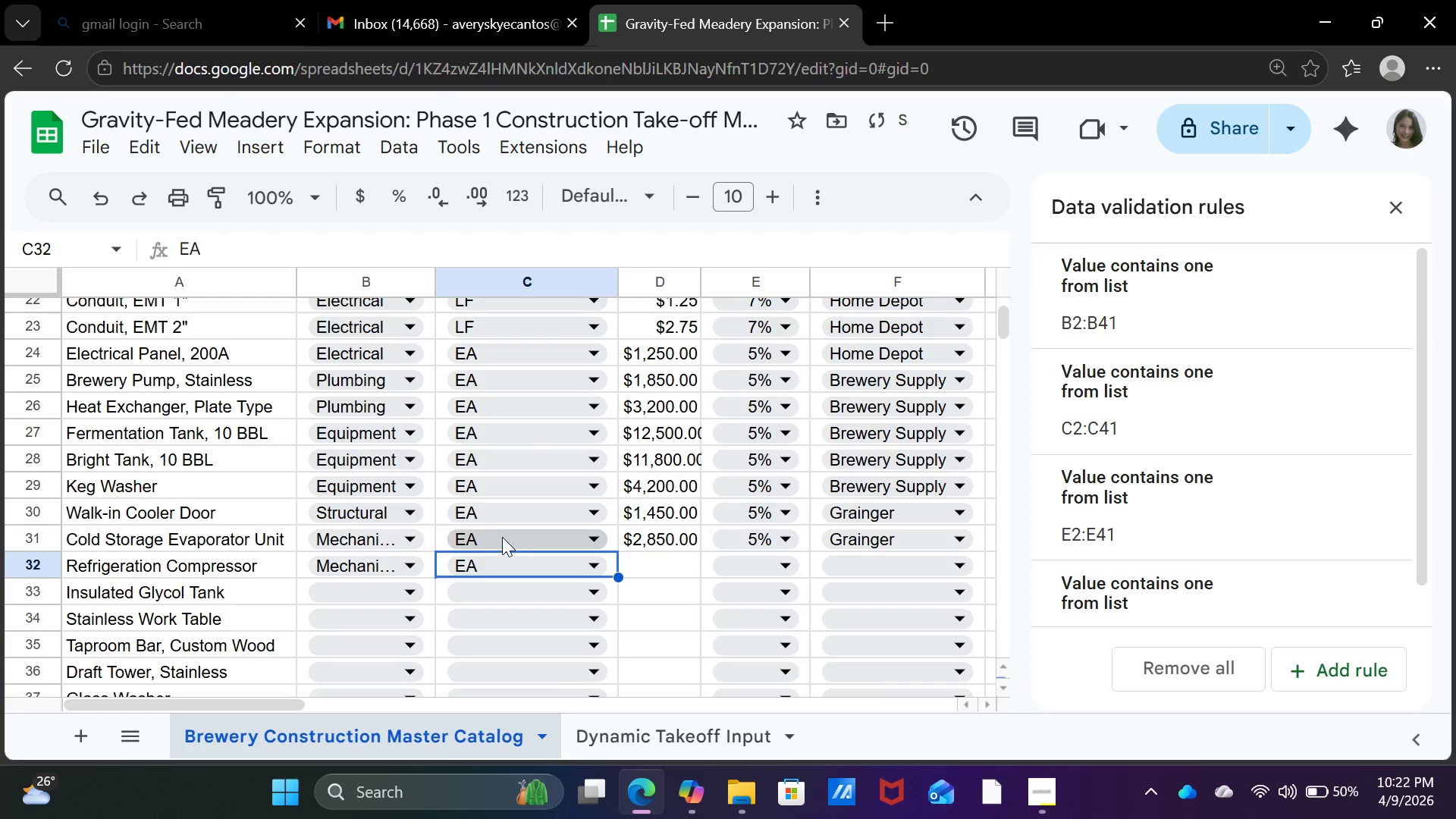 
scroll: coordinate [502, 538], scroll_direction: down, amount: 1.0
 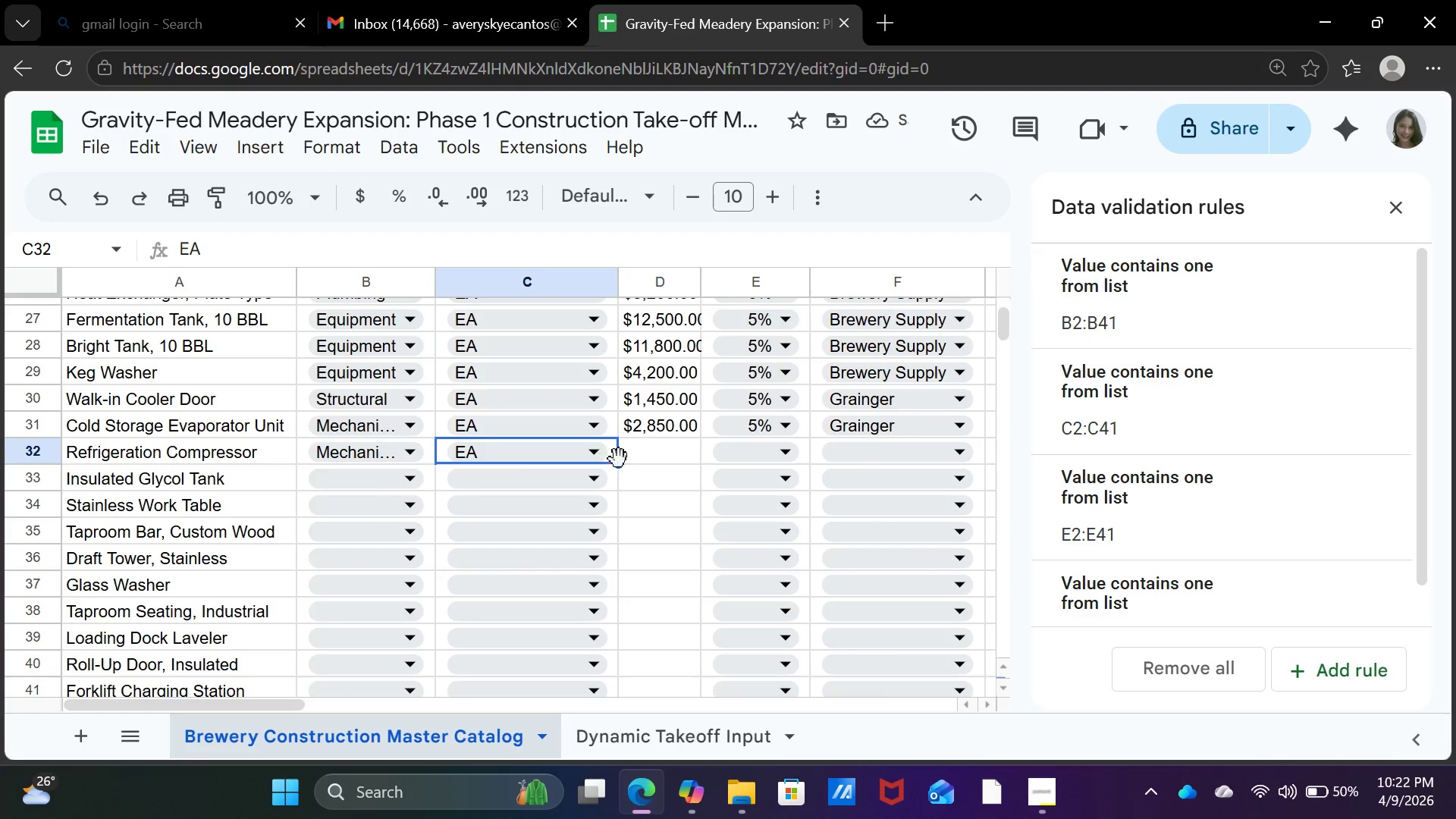 
left_click([642, 459])
 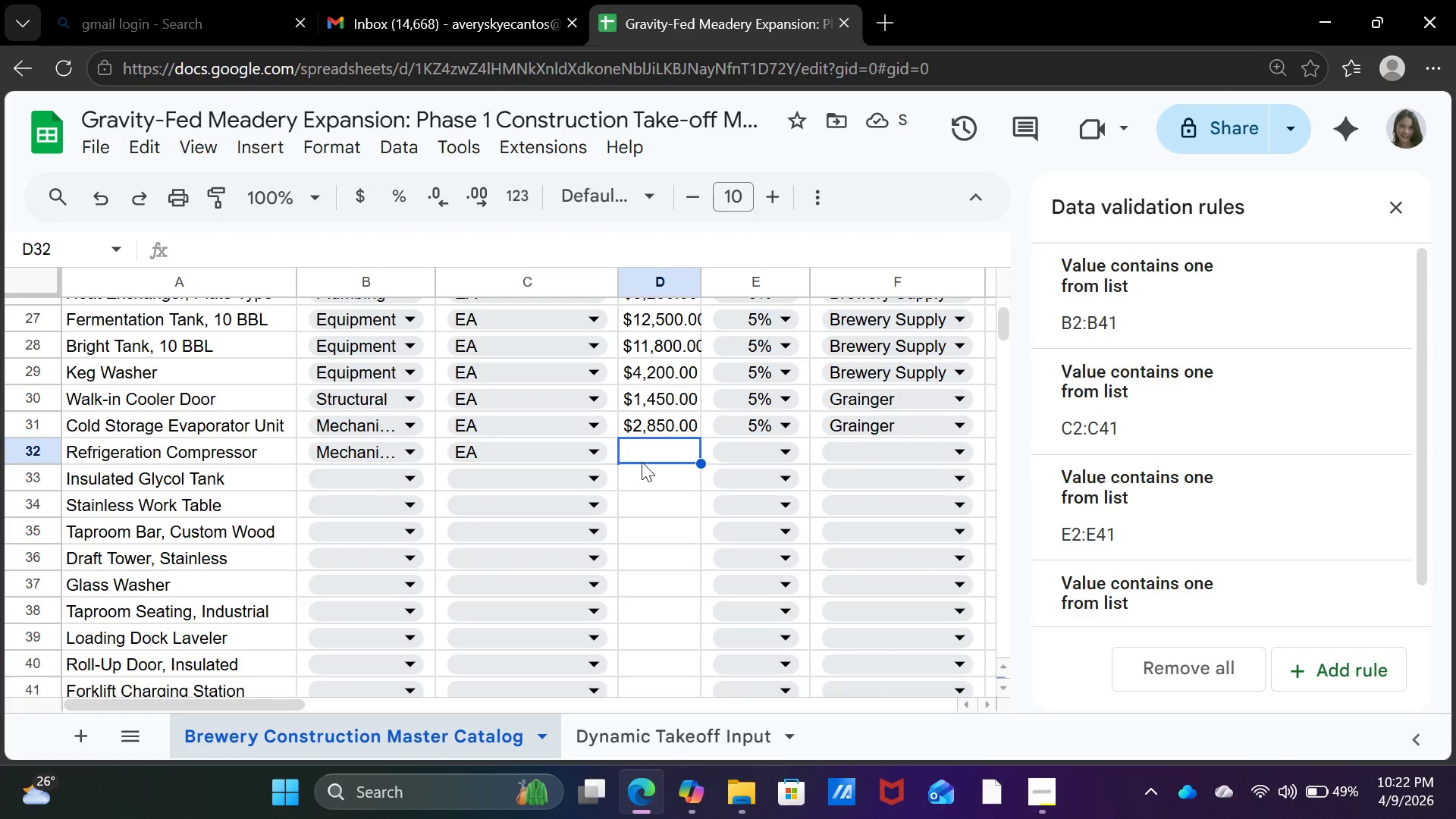 
type(3750)
 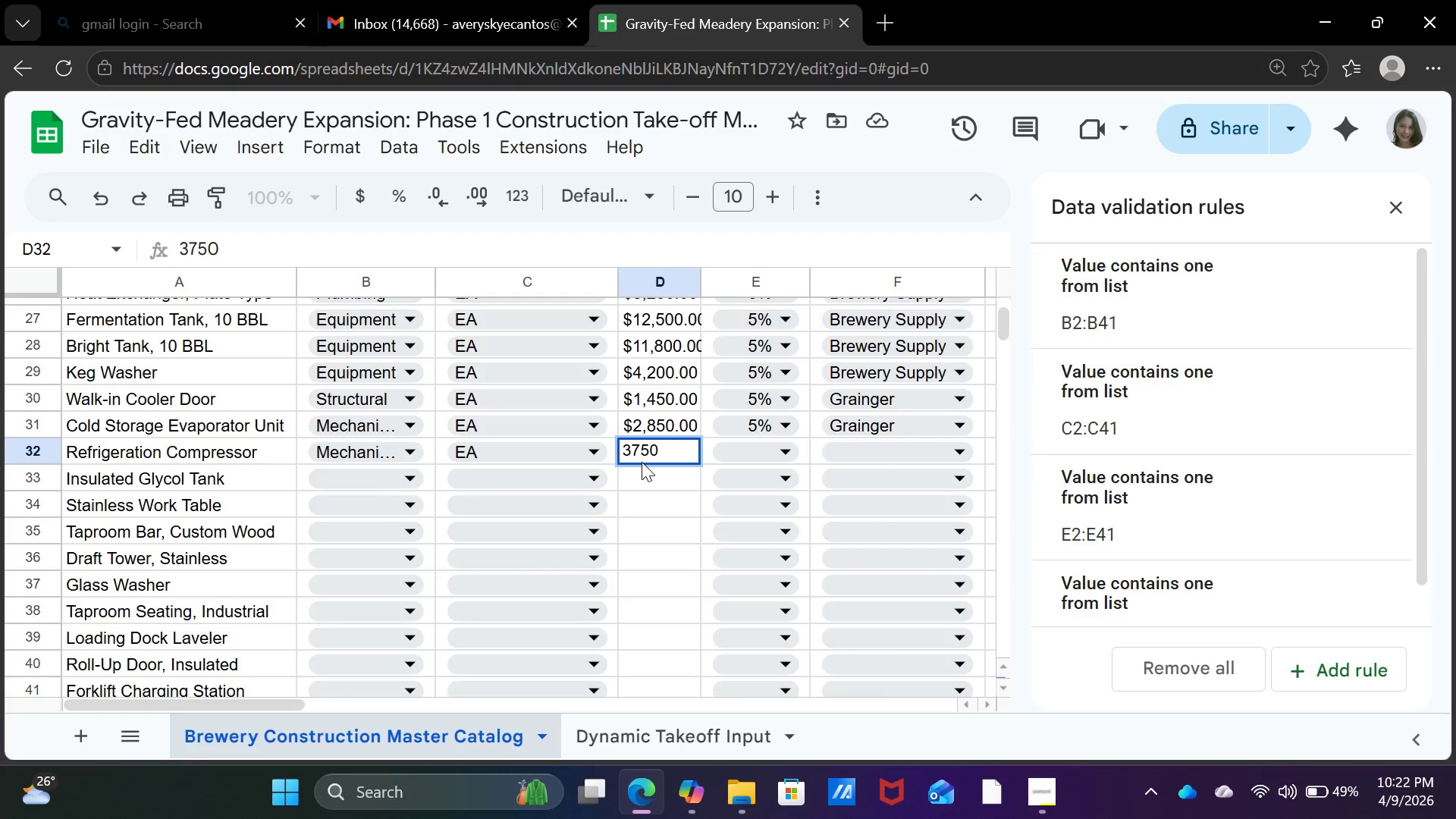 
key(ArrowRight)
 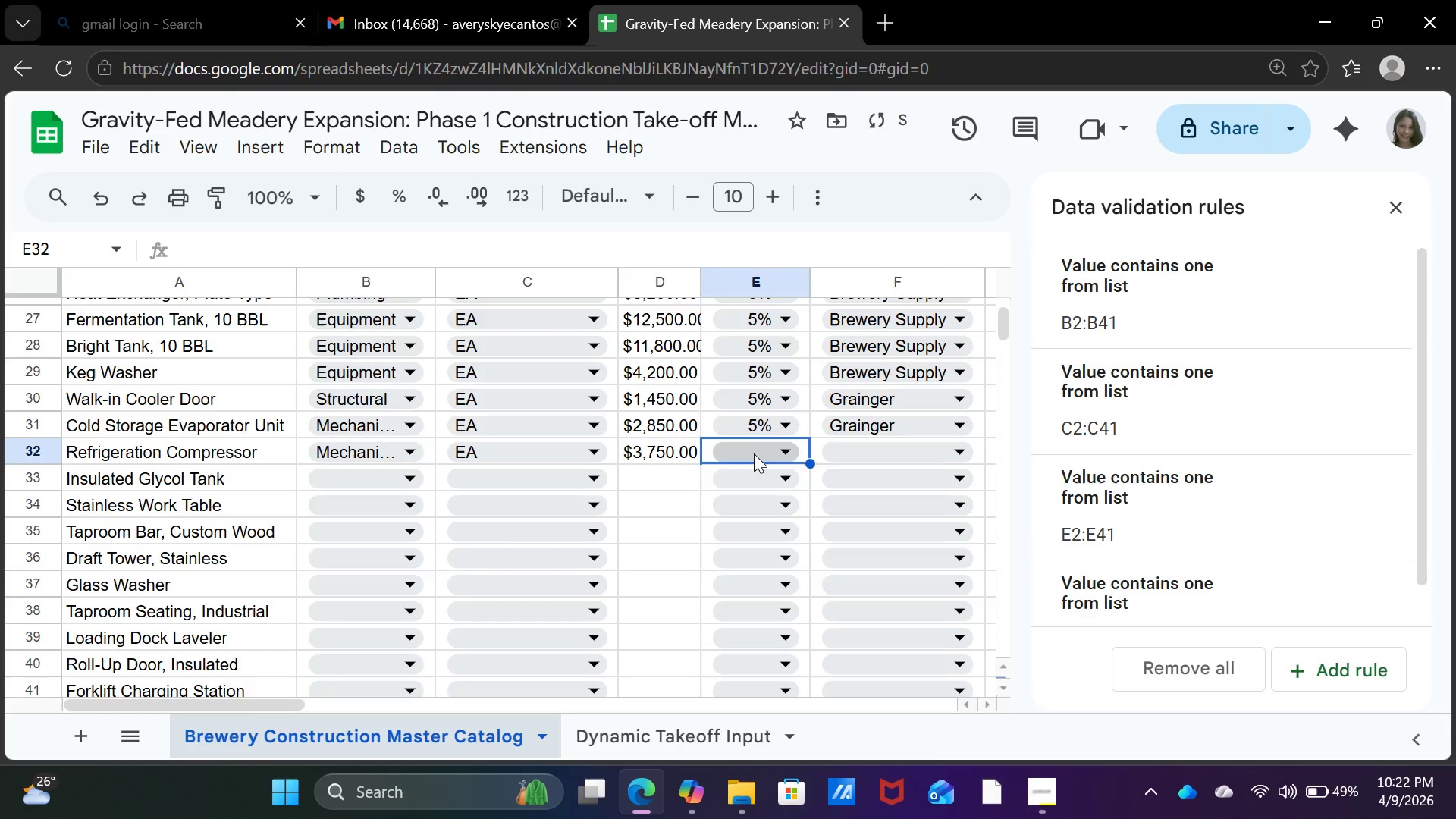 
left_click([755, 493])
 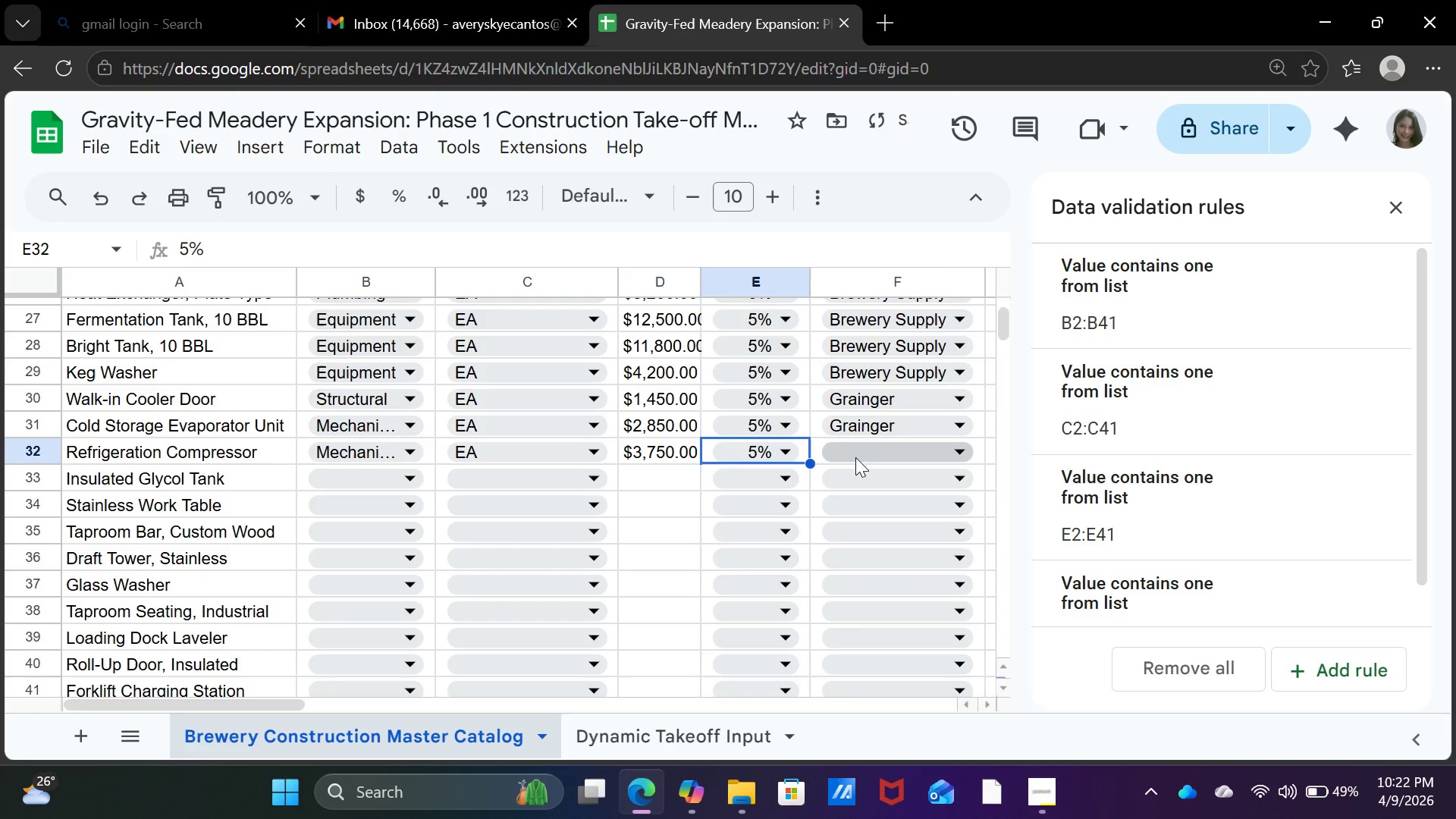 
left_click([855, 457])
 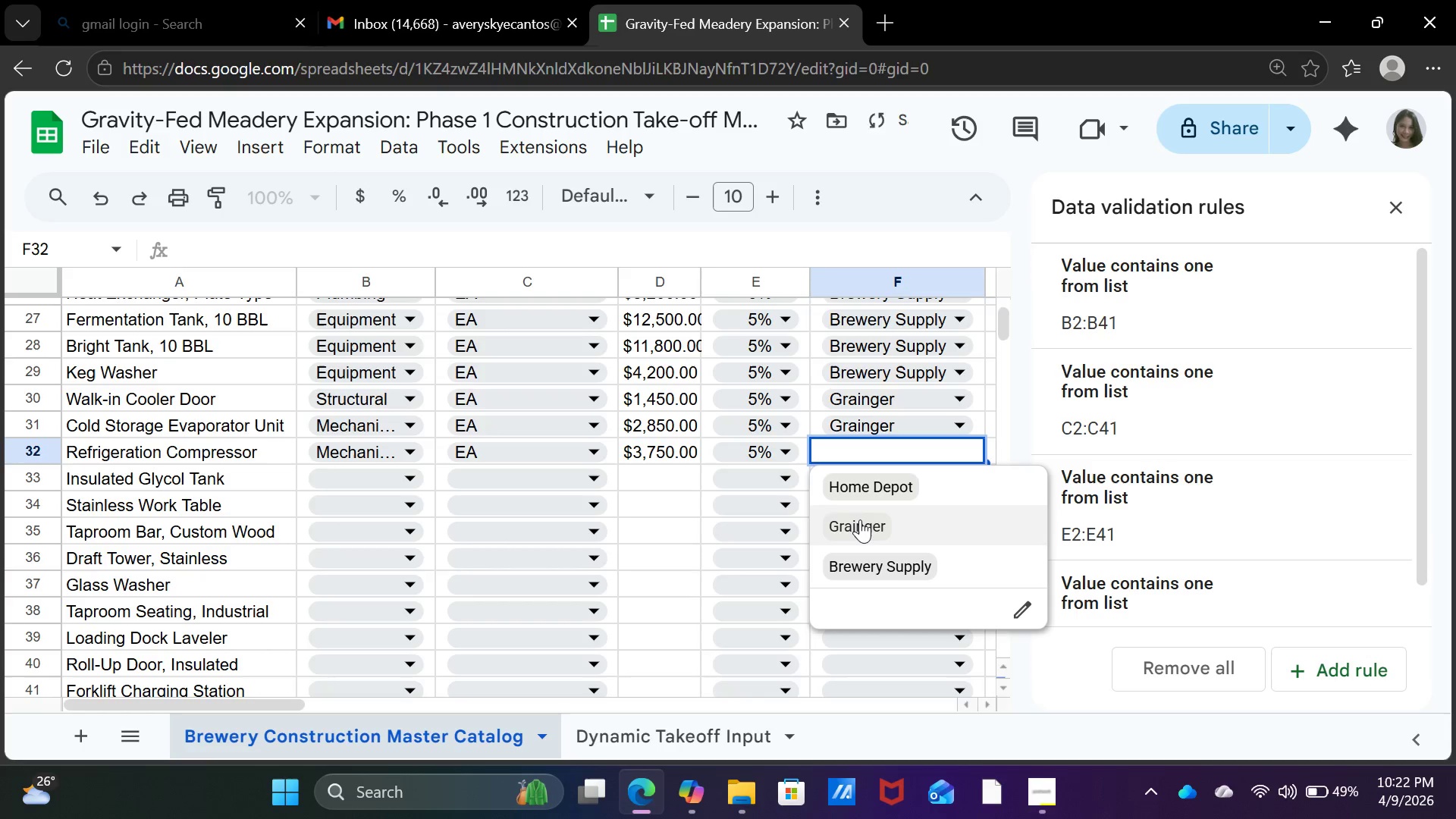 
left_click([860, 519])
 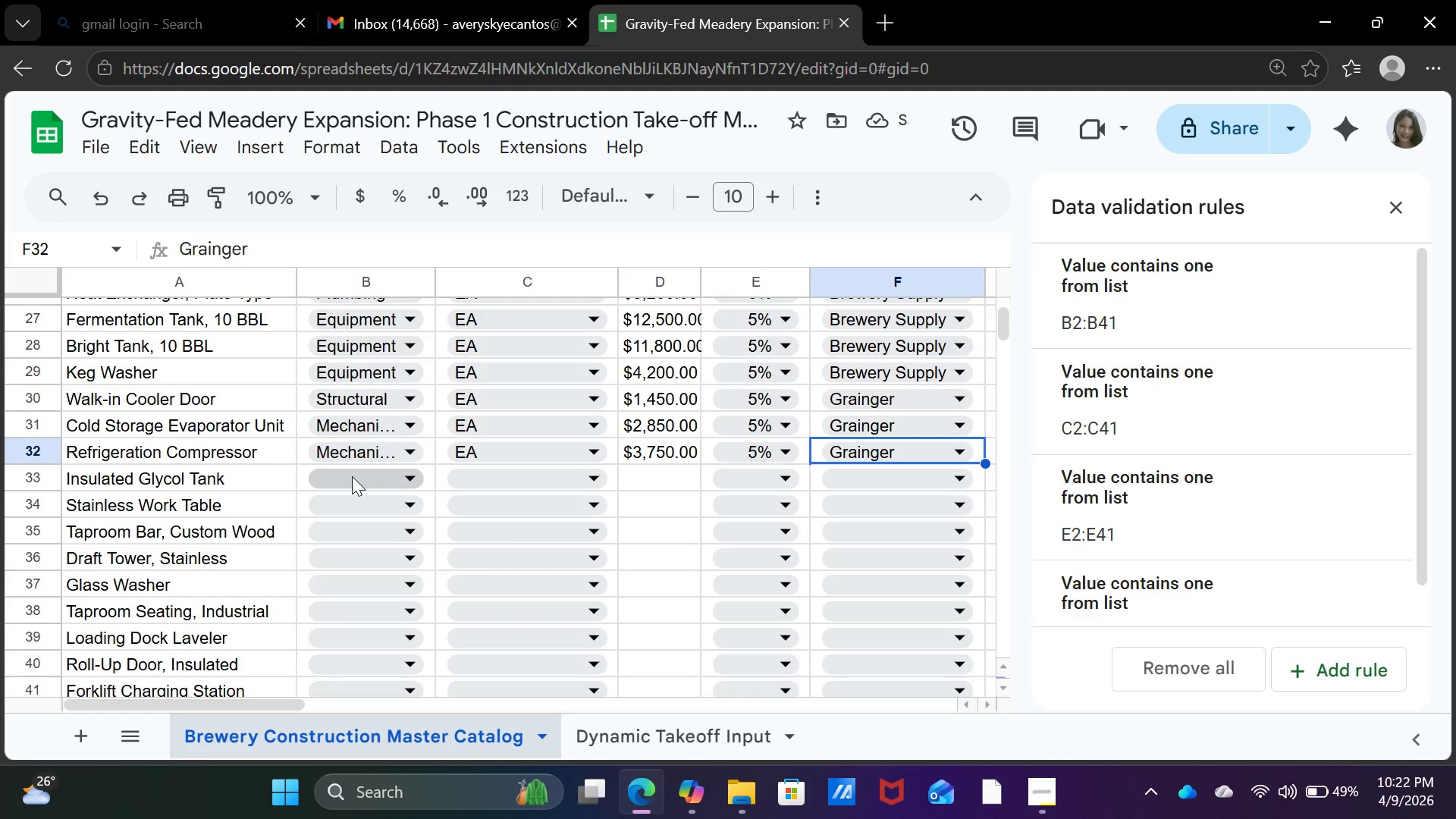 
left_click([353, 476])
 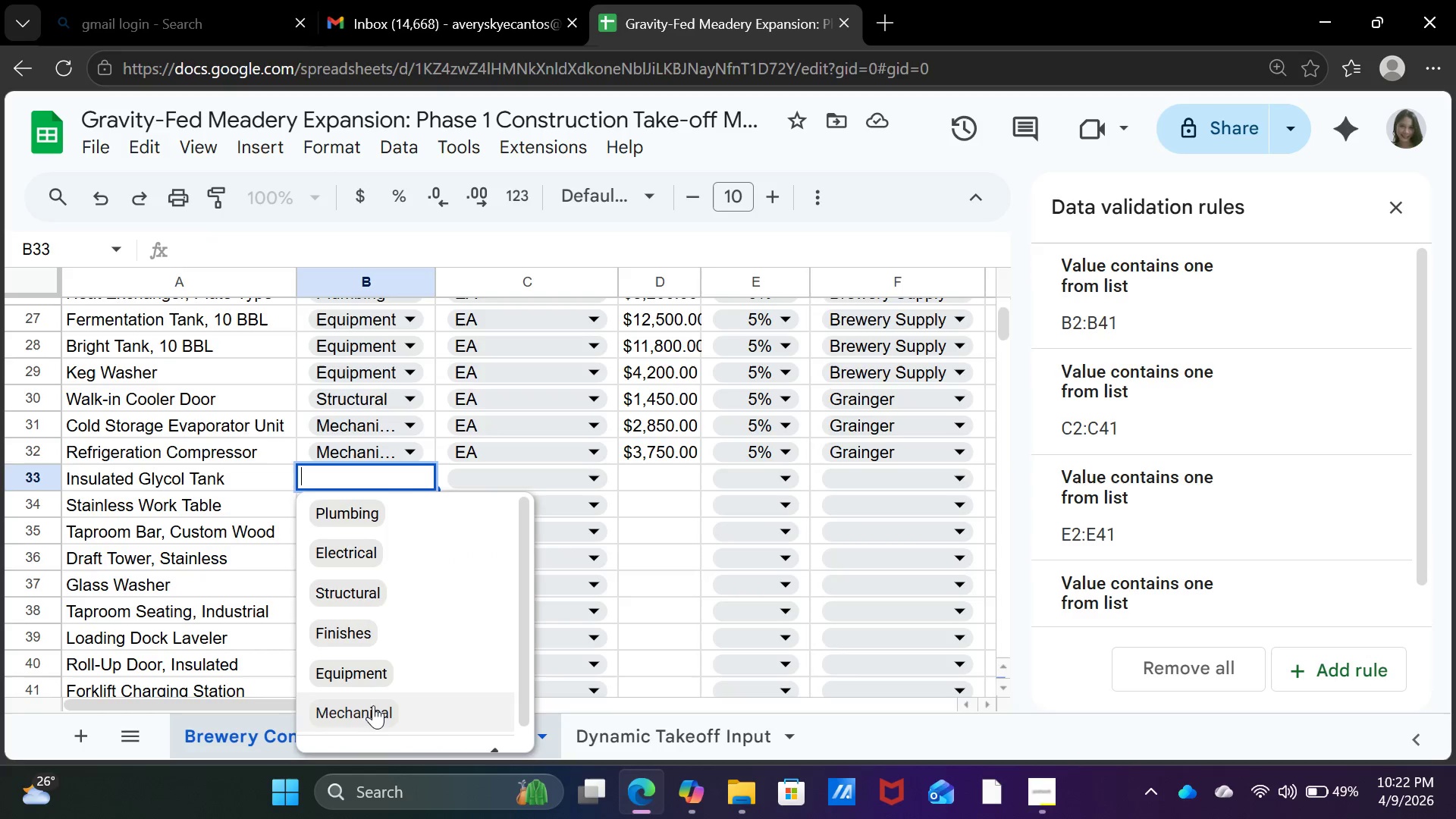 
left_click([373, 717])
 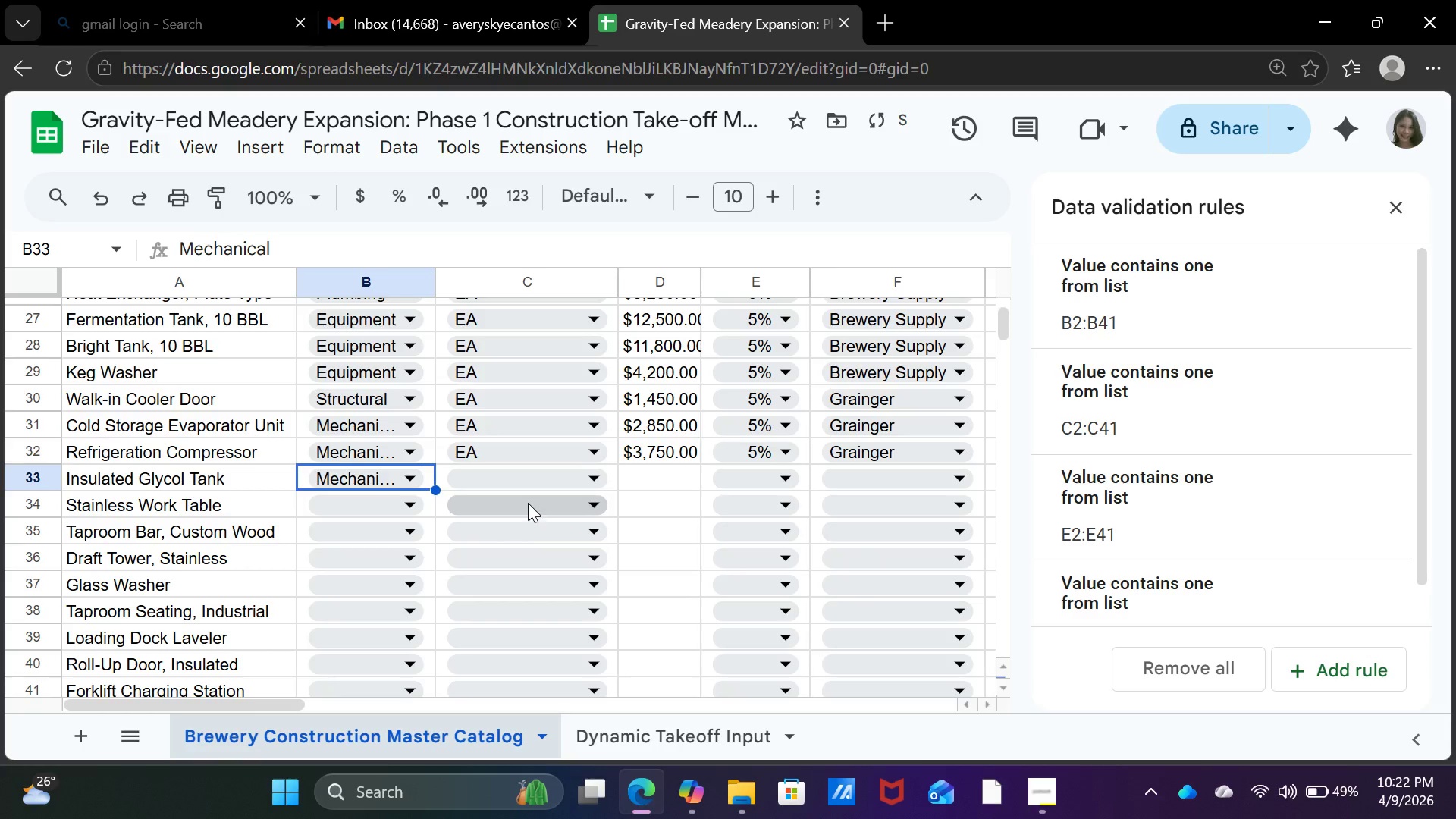 
left_click_drag(start_coordinate=[530, 485], to_coordinate=[528, 476])
 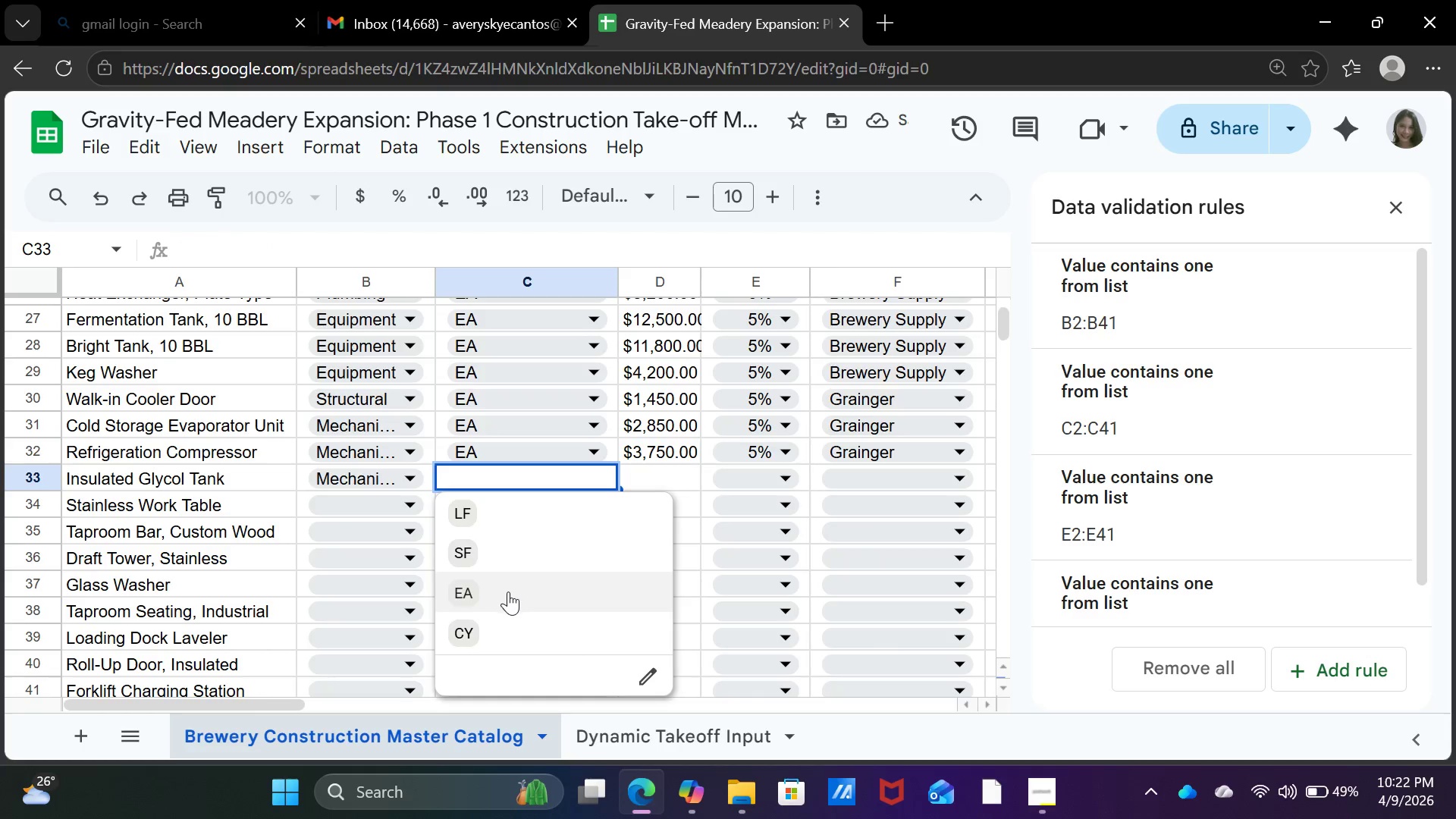 
left_click([508, 594])
 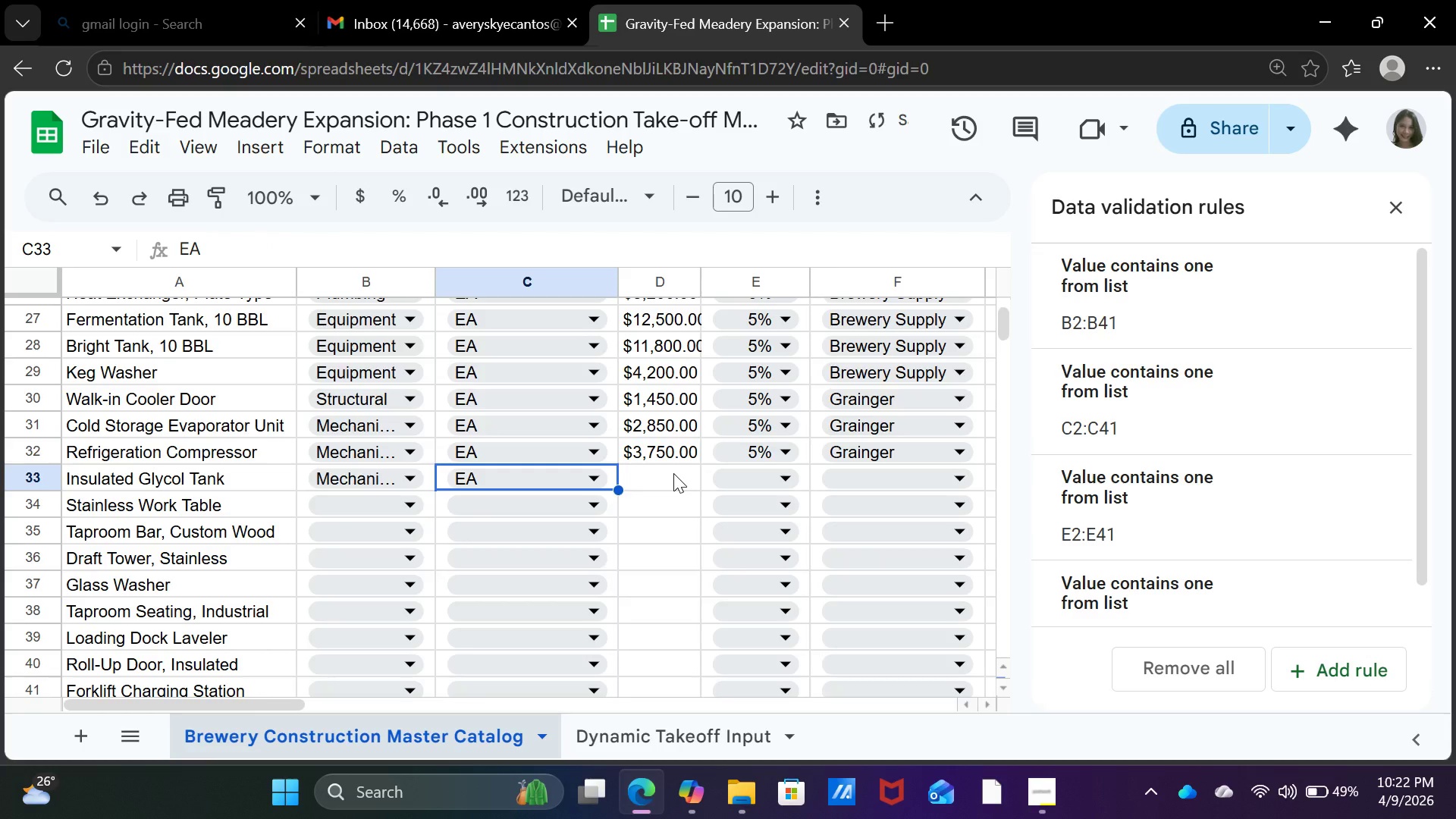 
left_click([673, 473])
 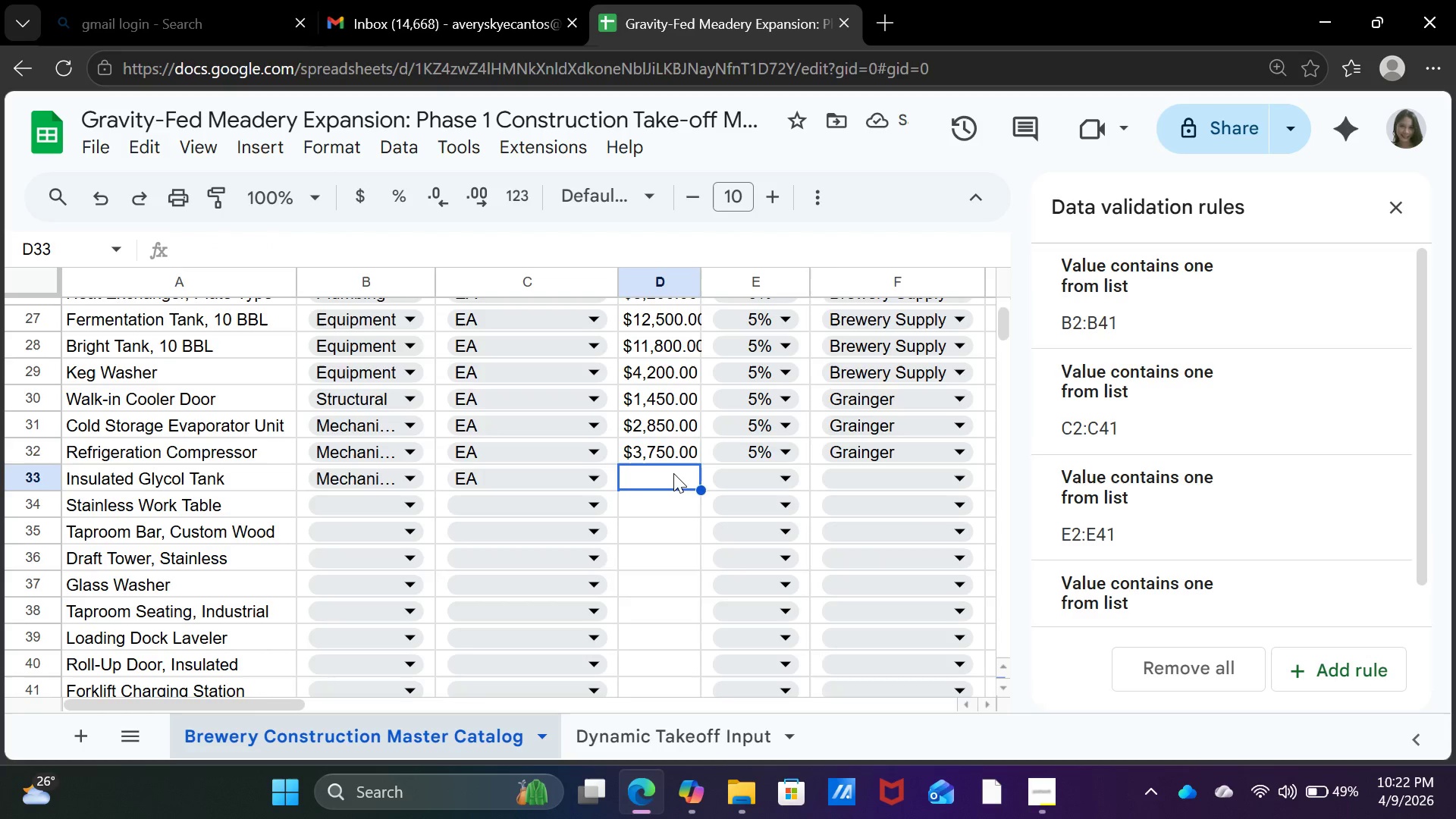 
type(2200)
 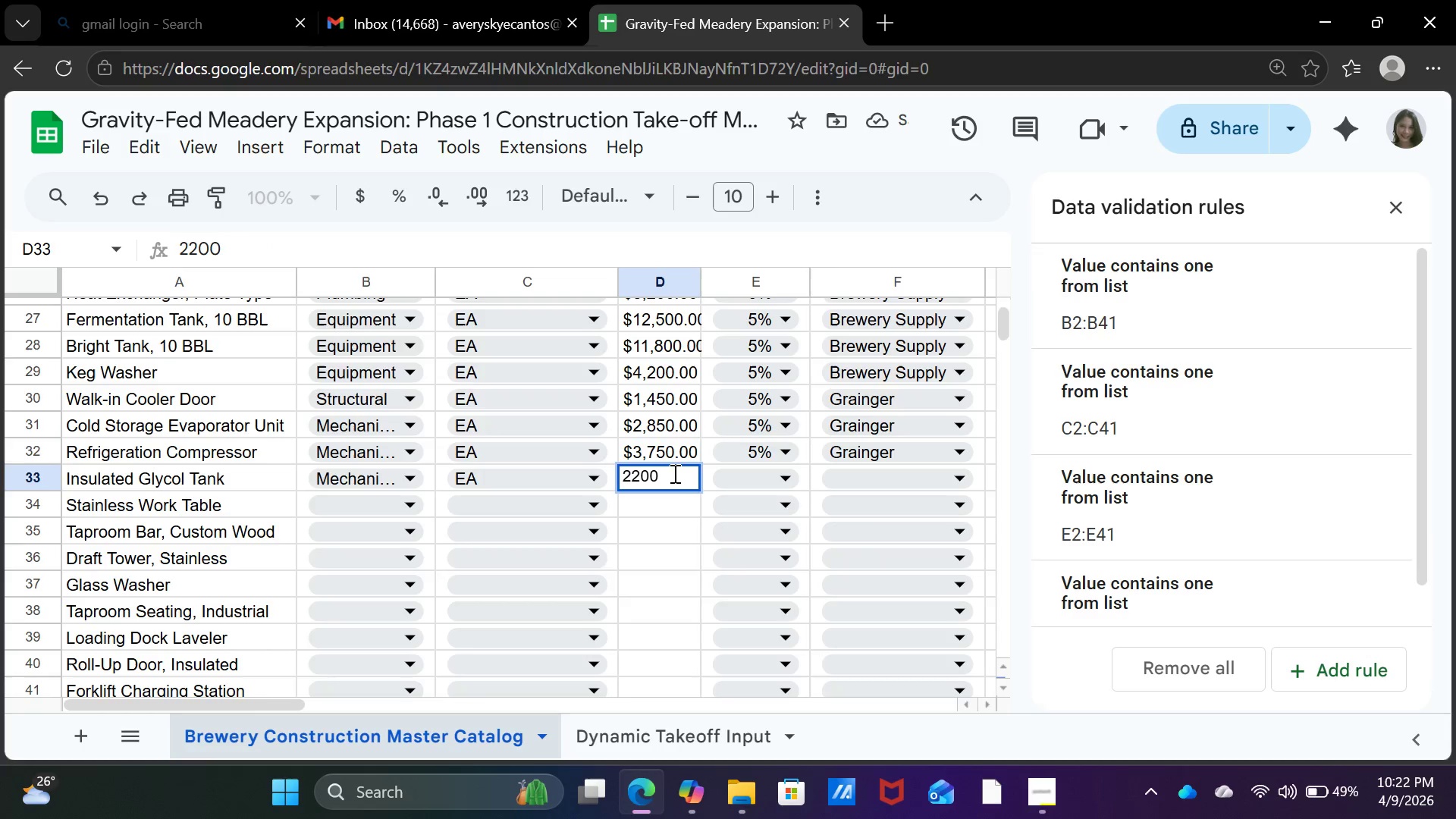 
key(ArrowRight)
 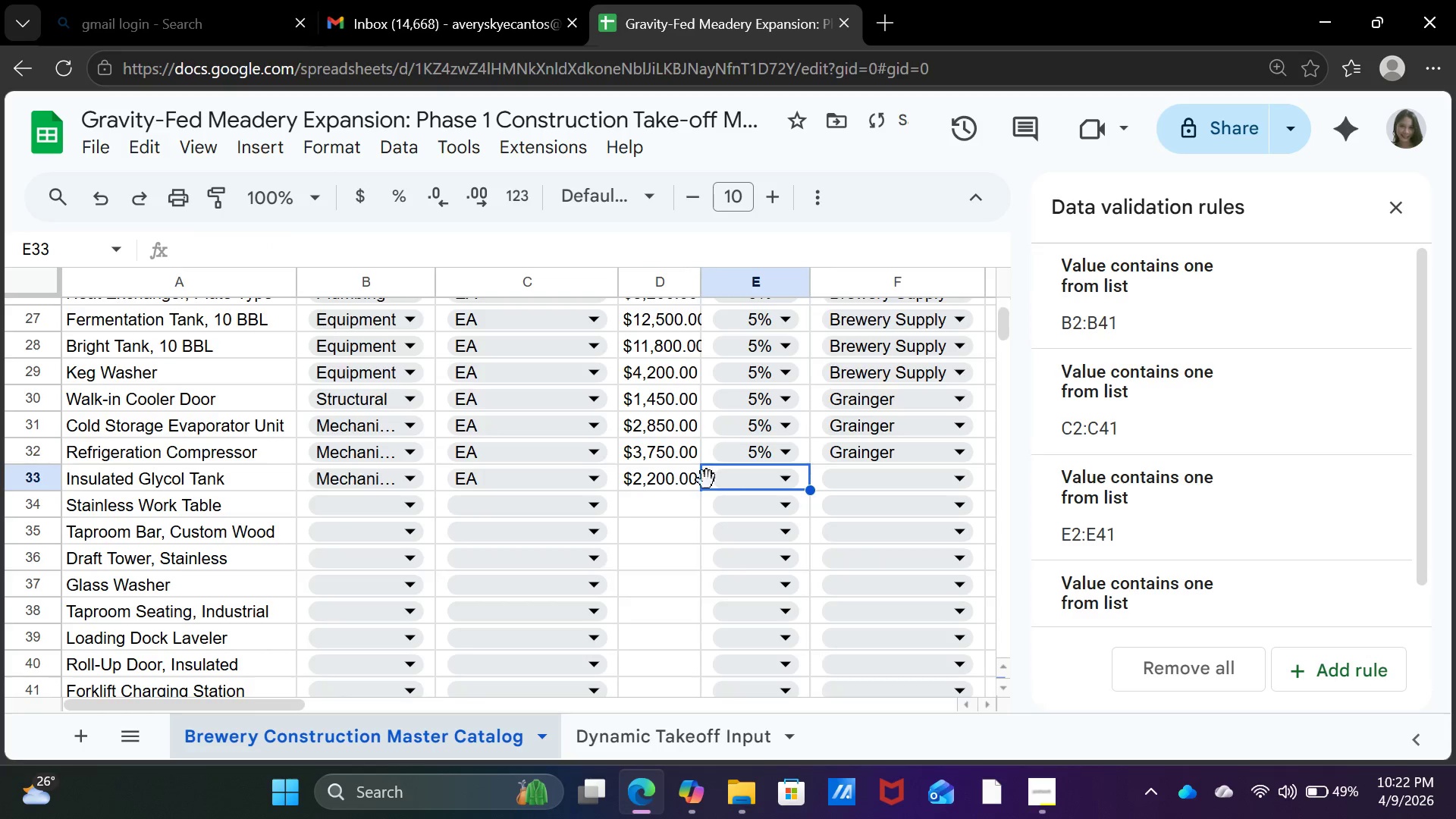 
left_click([736, 481])
 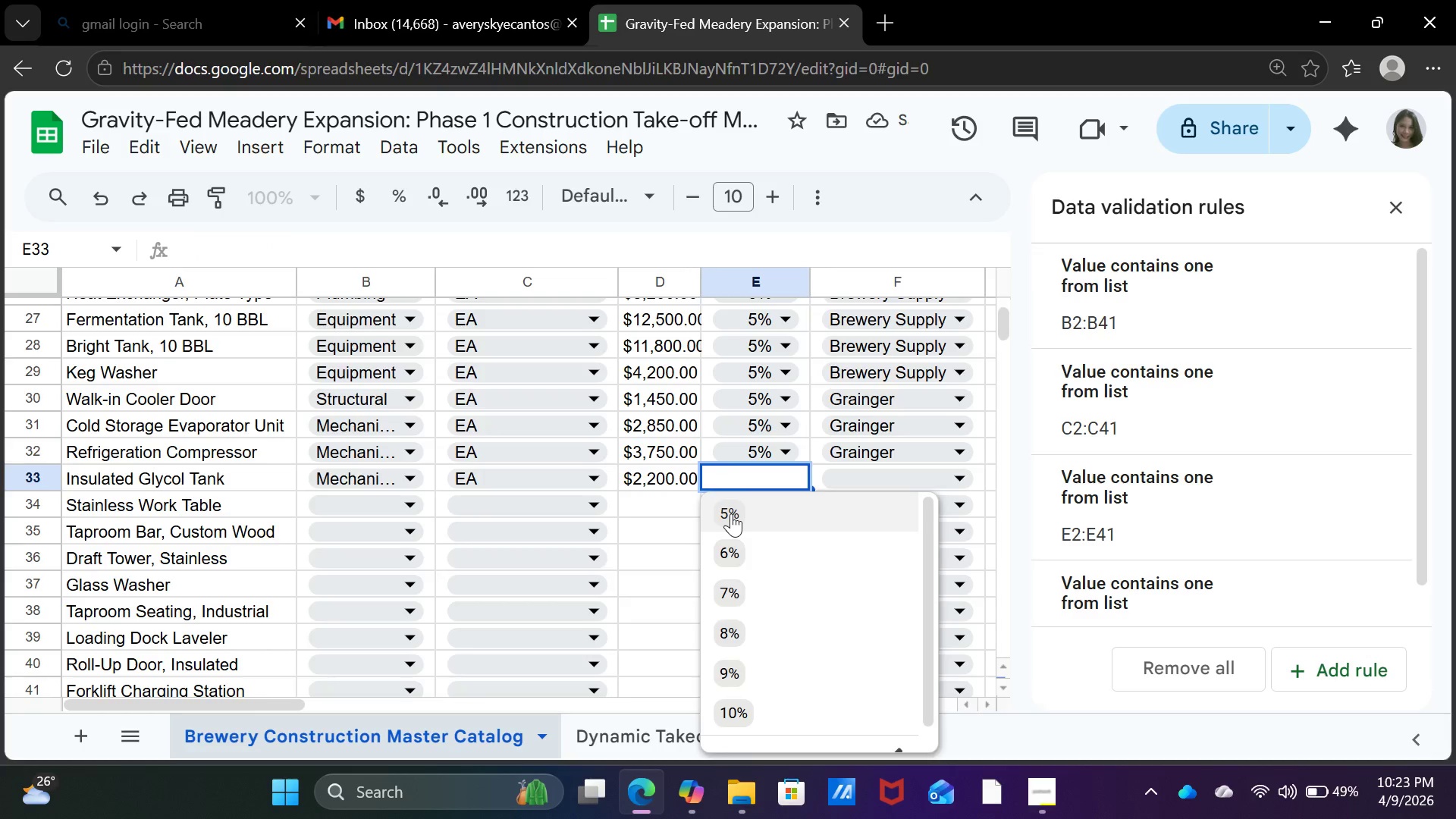 
left_click([731, 513])
 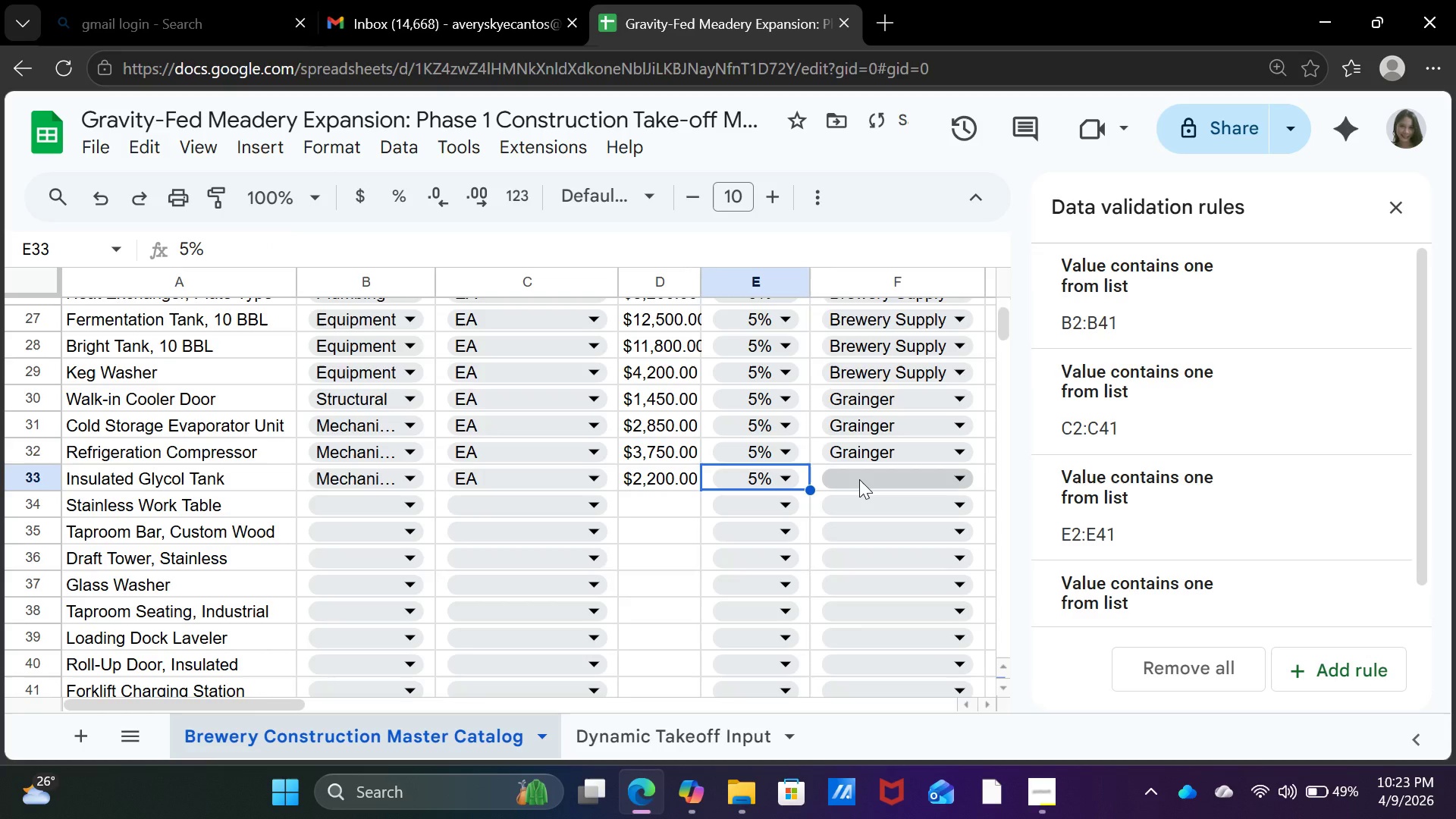 
left_click([859, 479])
 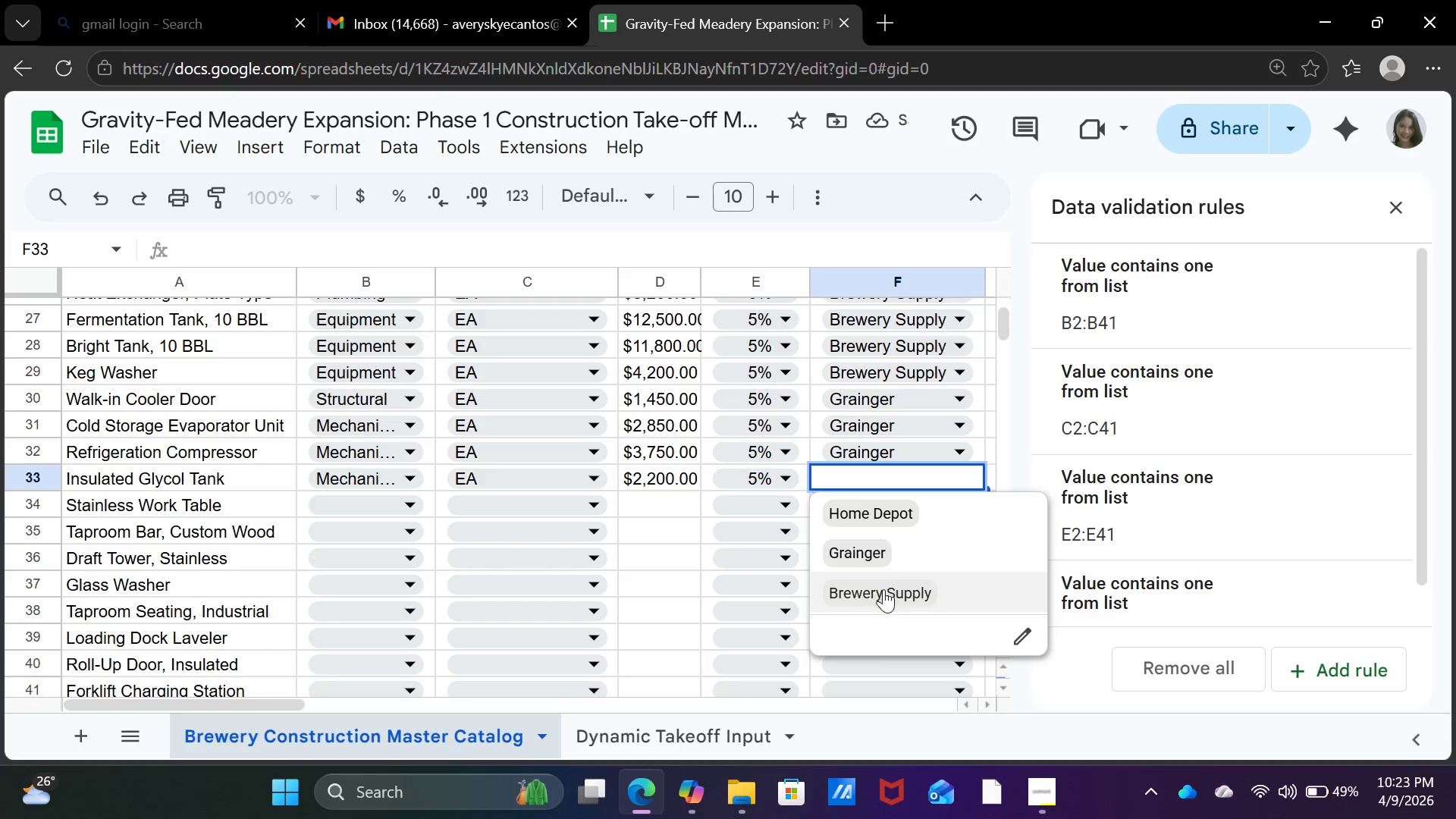 
left_click([883, 597])
 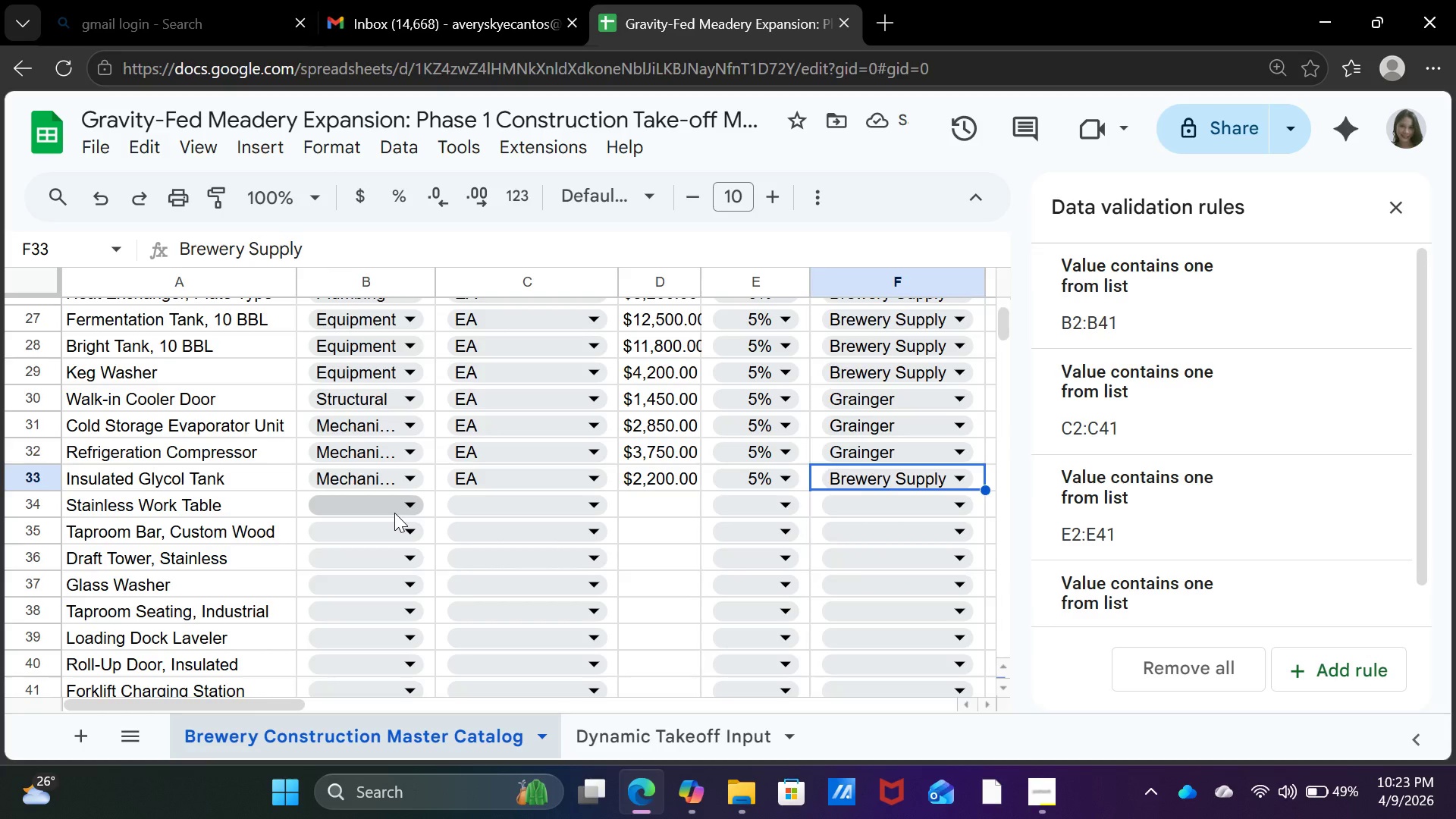 
left_click([394, 513])
 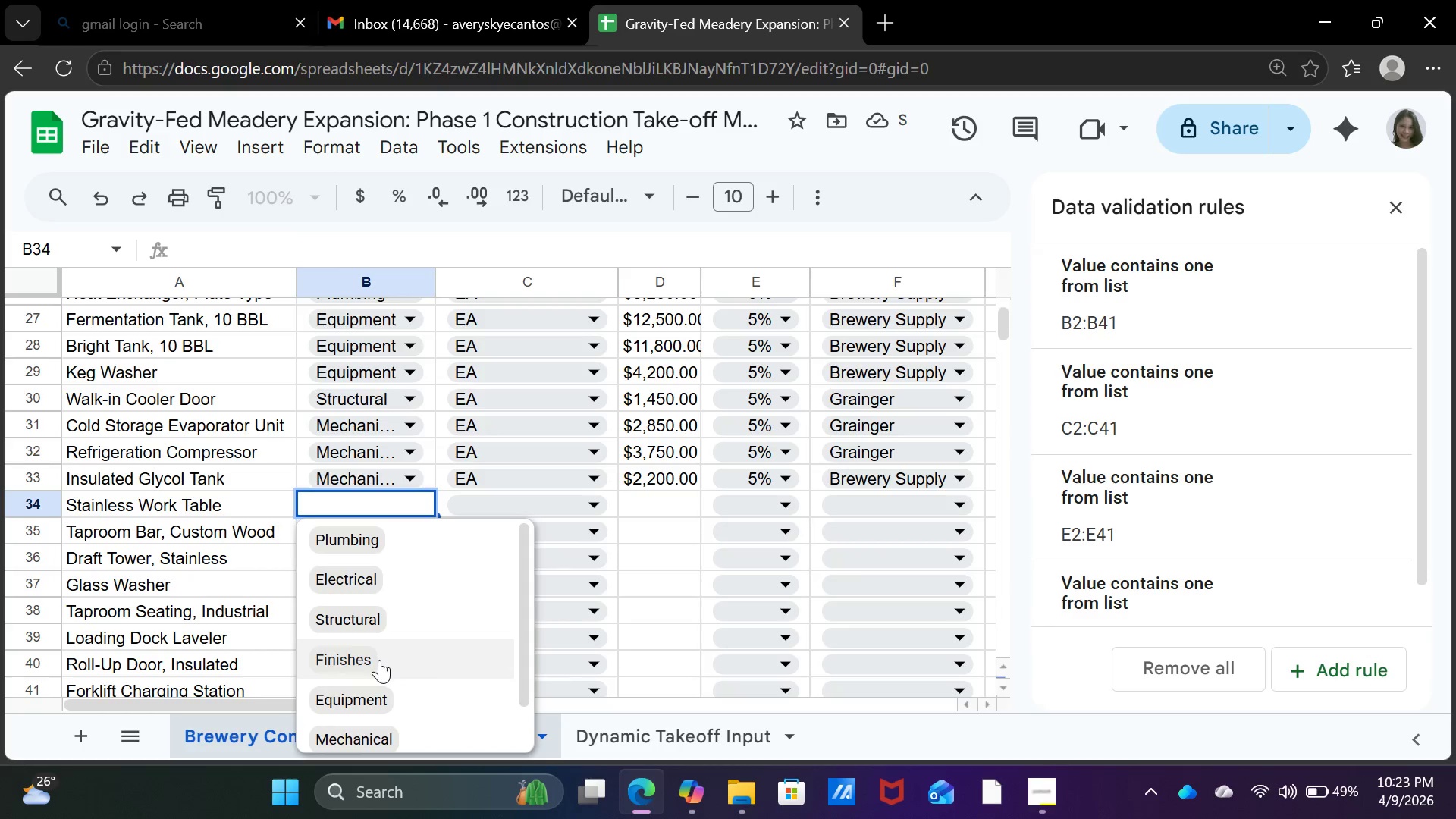 
left_click([379, 660])
 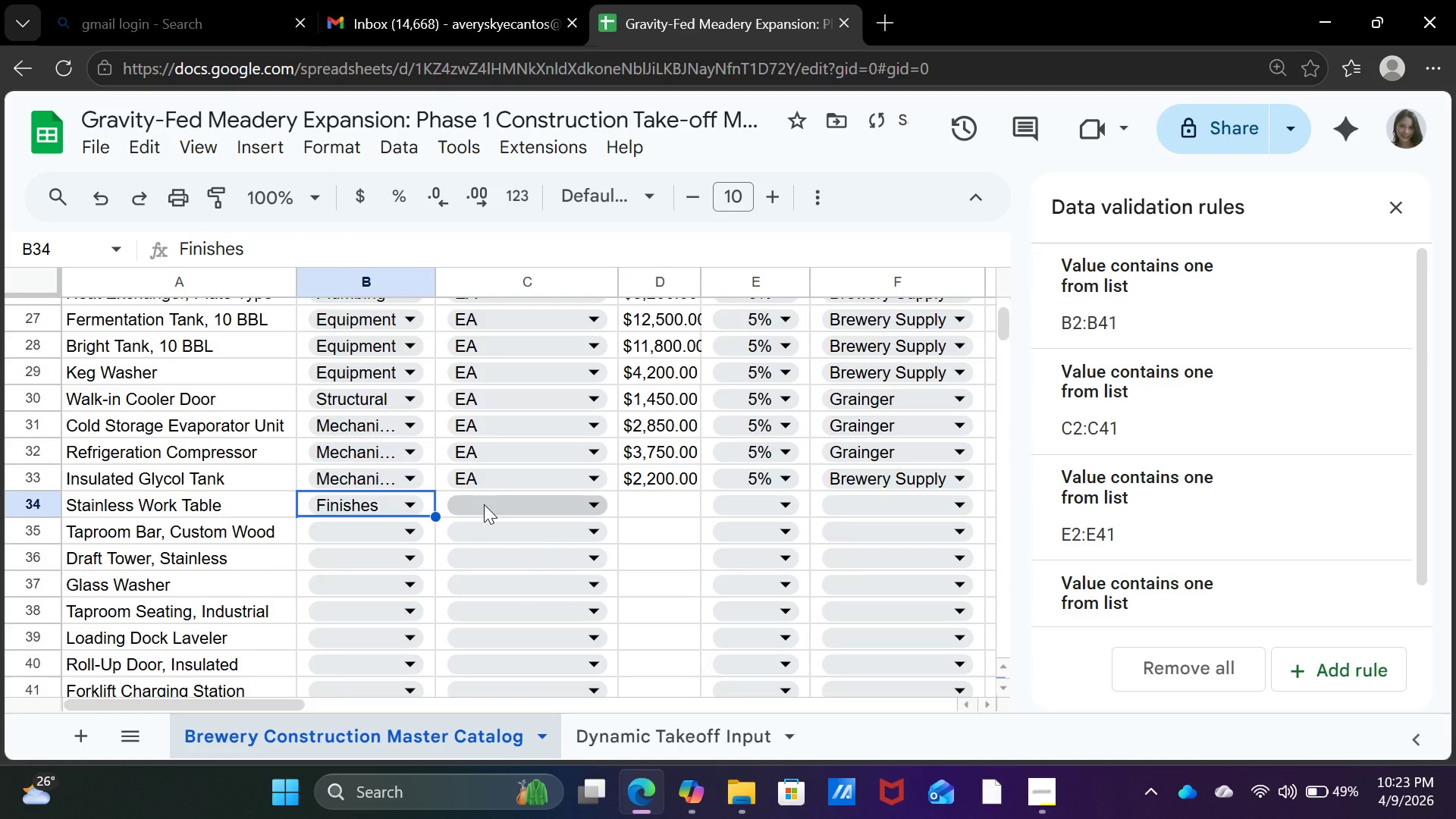 
left_click([484, 504])
 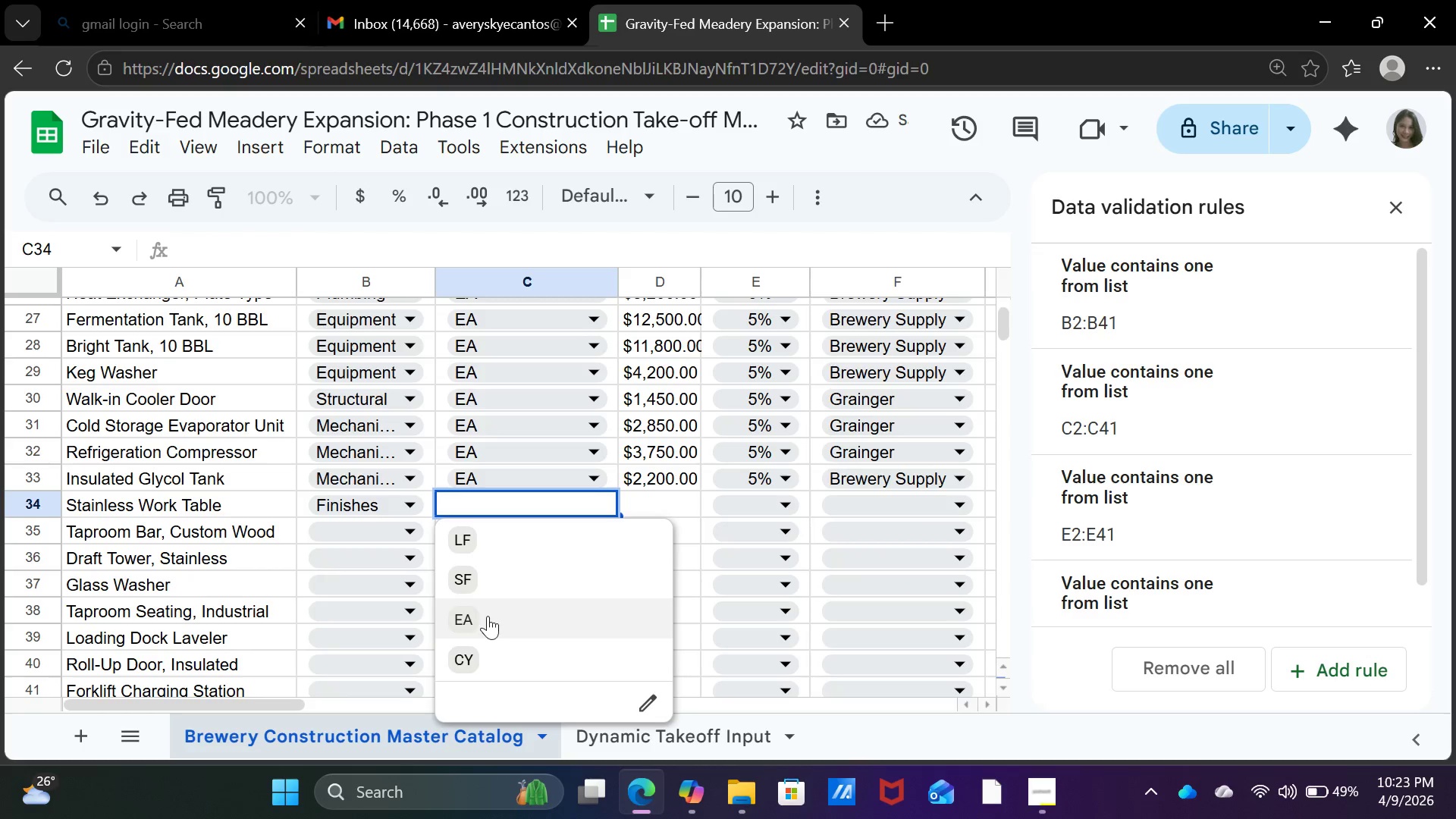 
left_click([488, 620])
 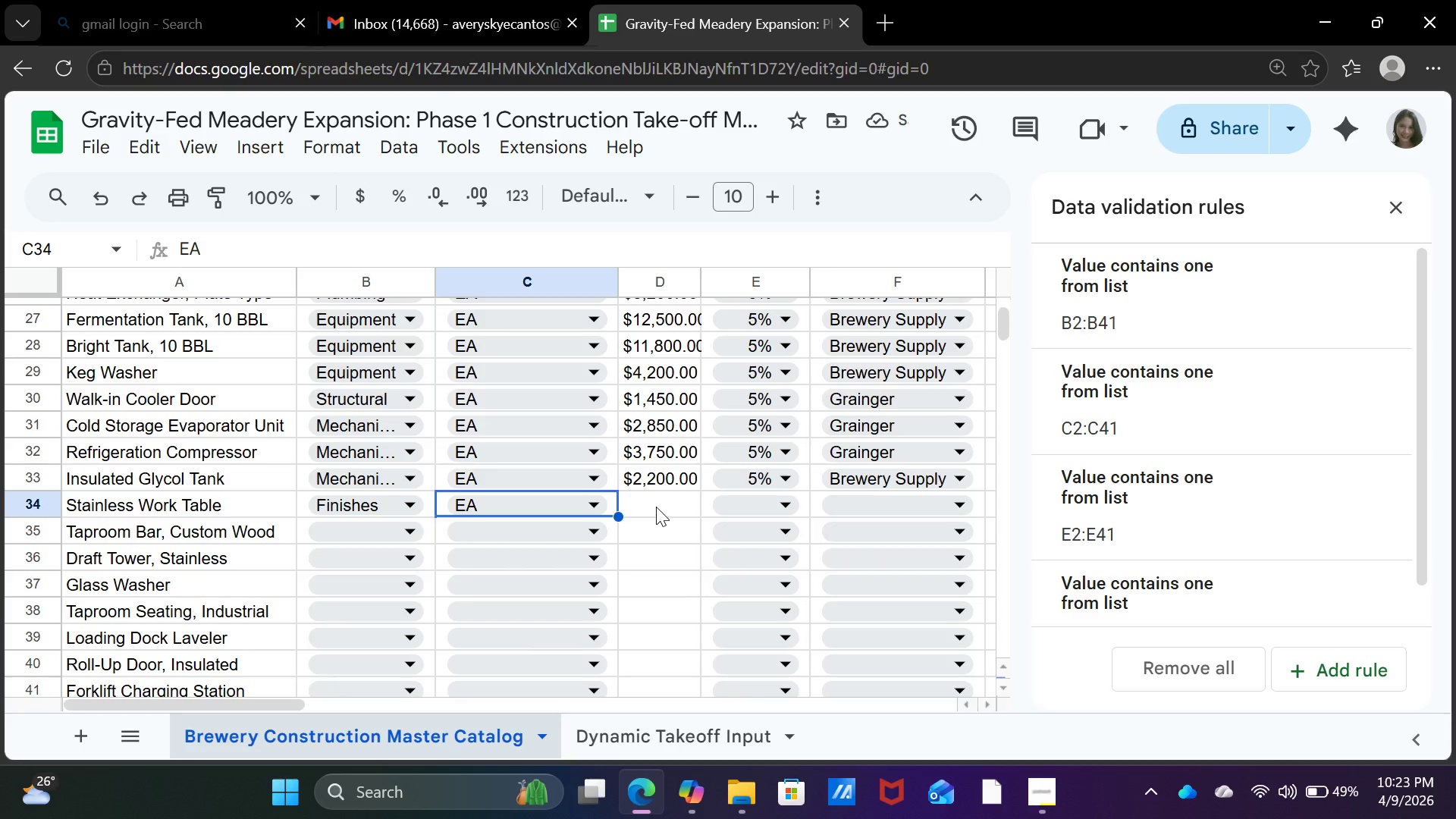 
left_click([656, 507])
 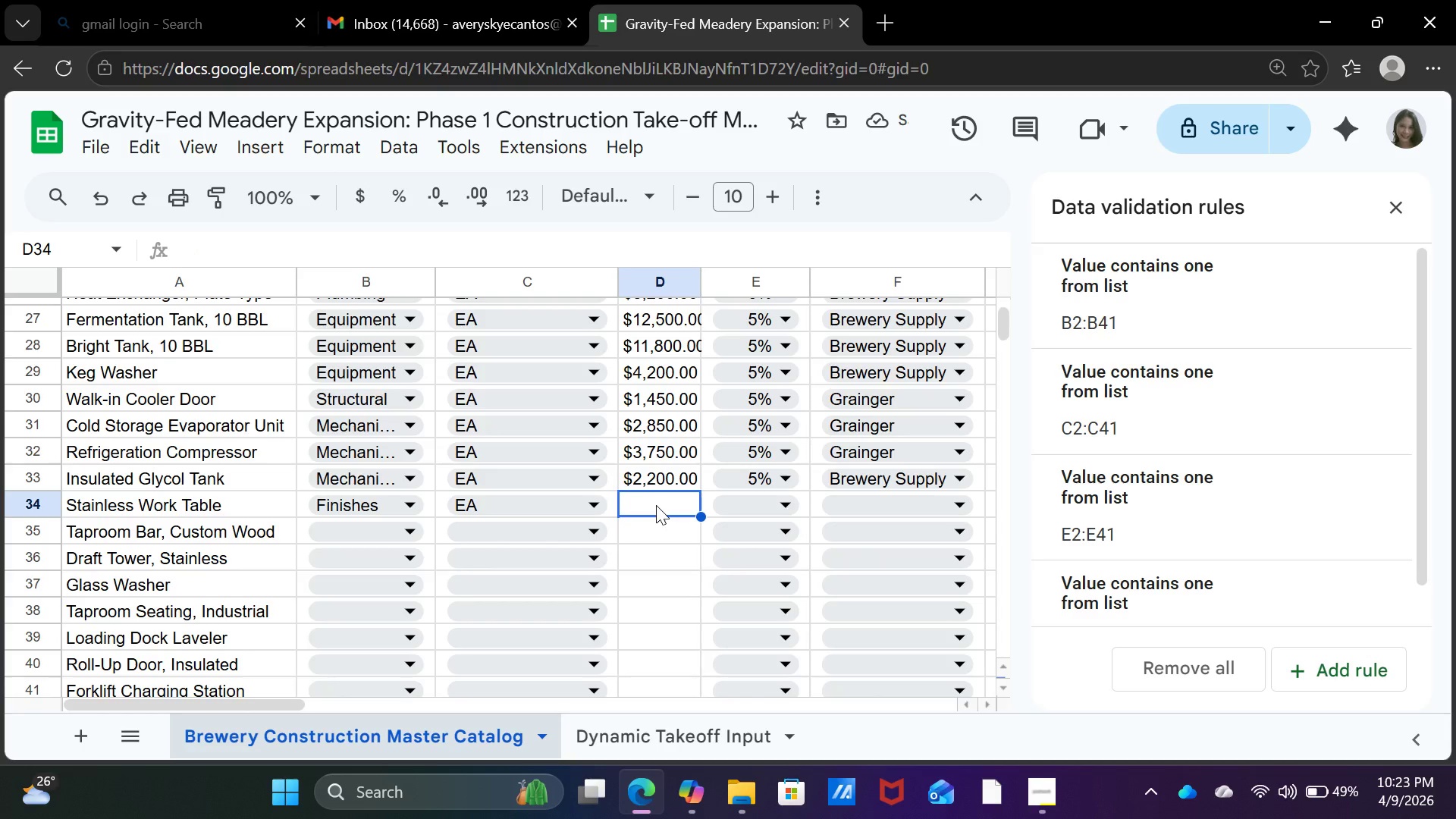 
type(325)
 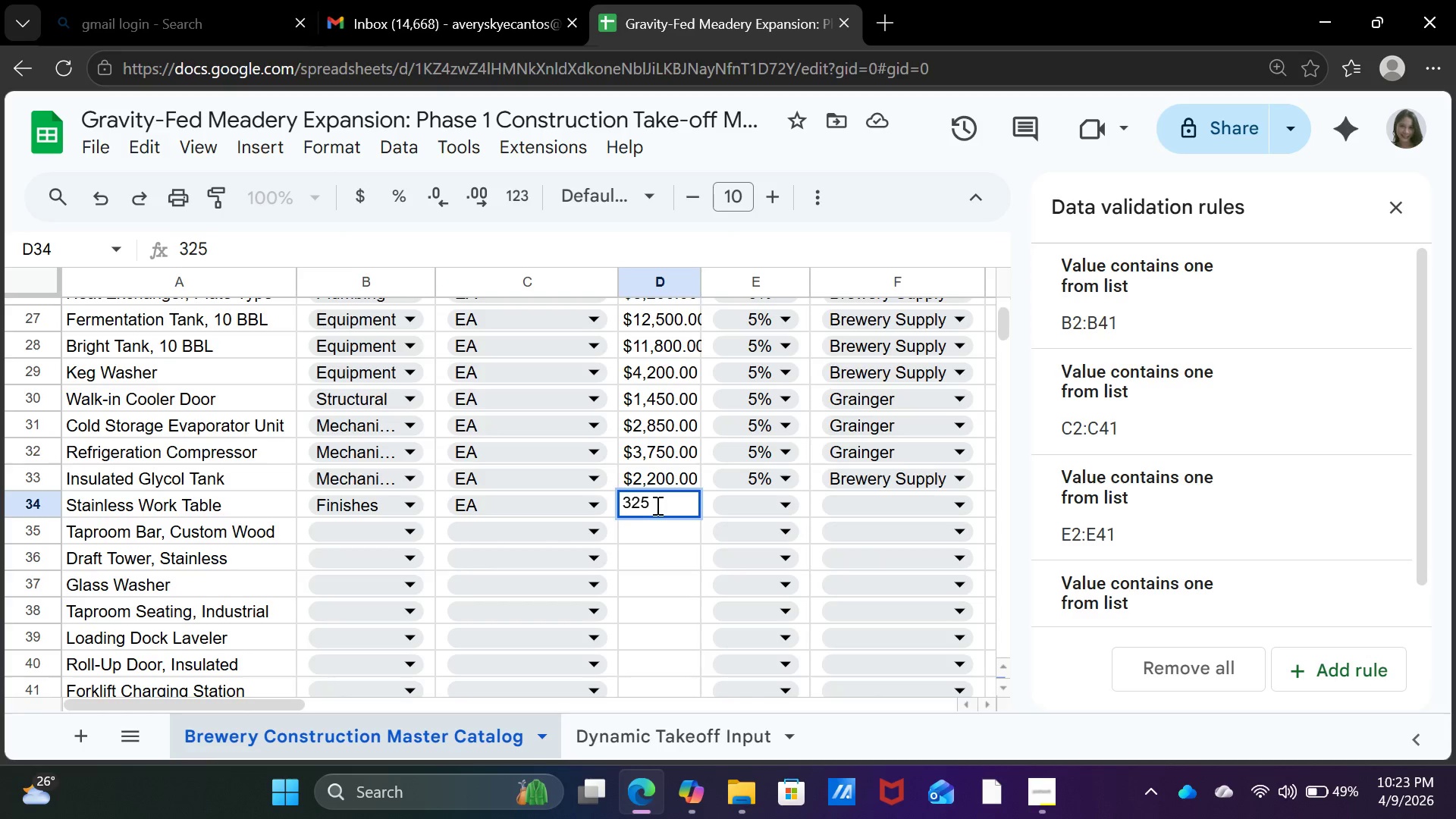 
key(ArrowRight)
 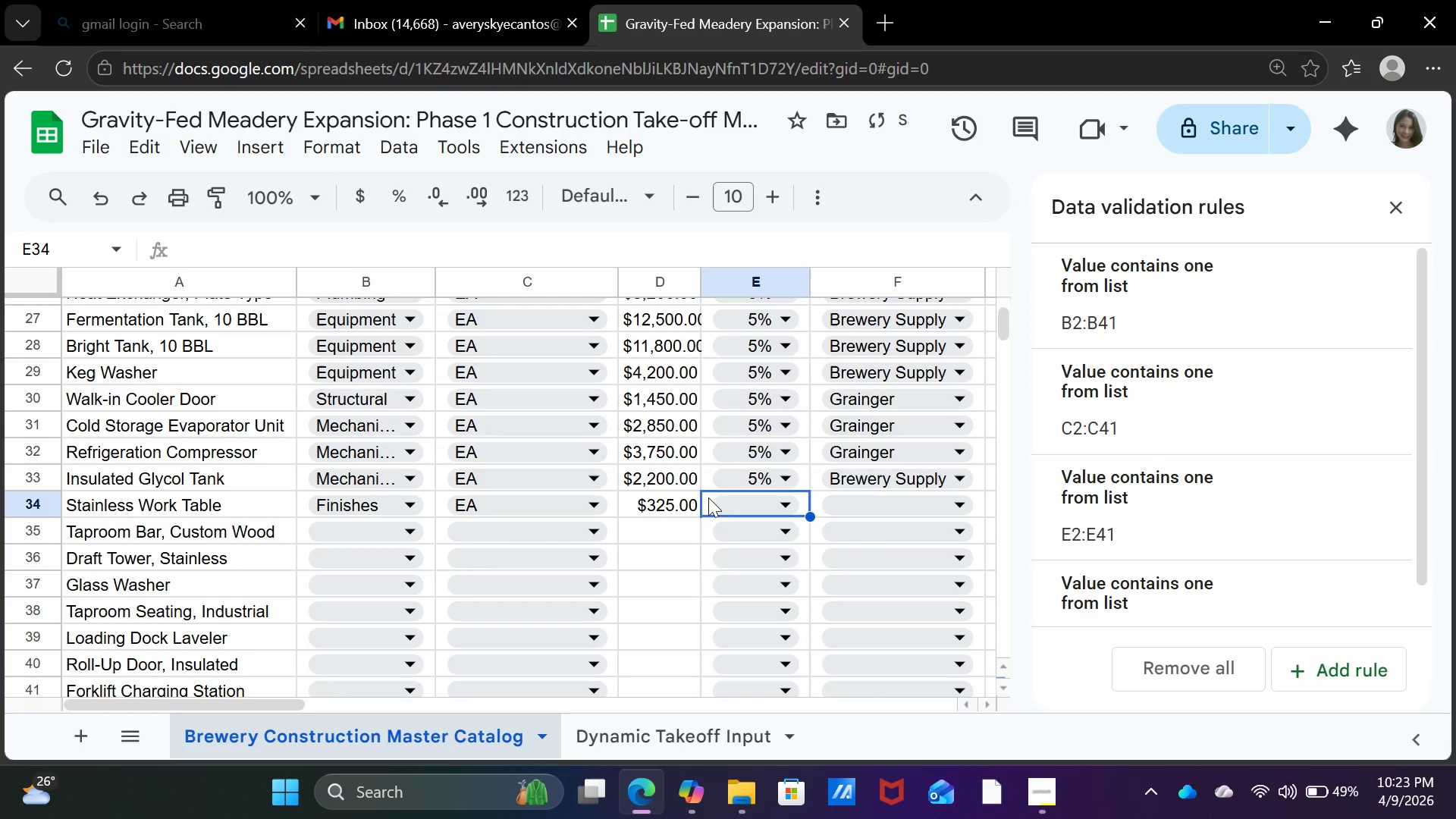 
left_click([732, 499])
 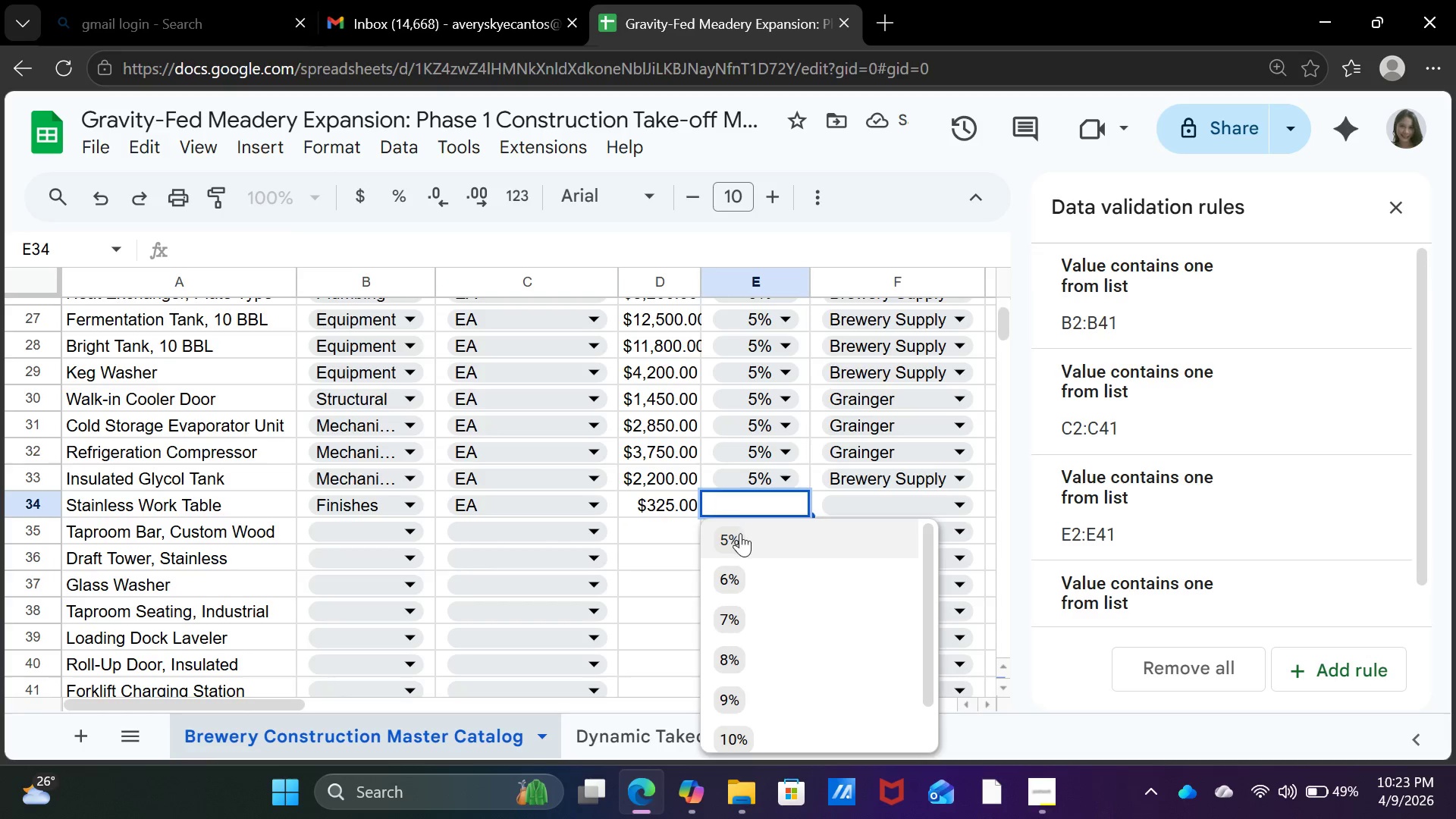 
left_click([740, 533])
 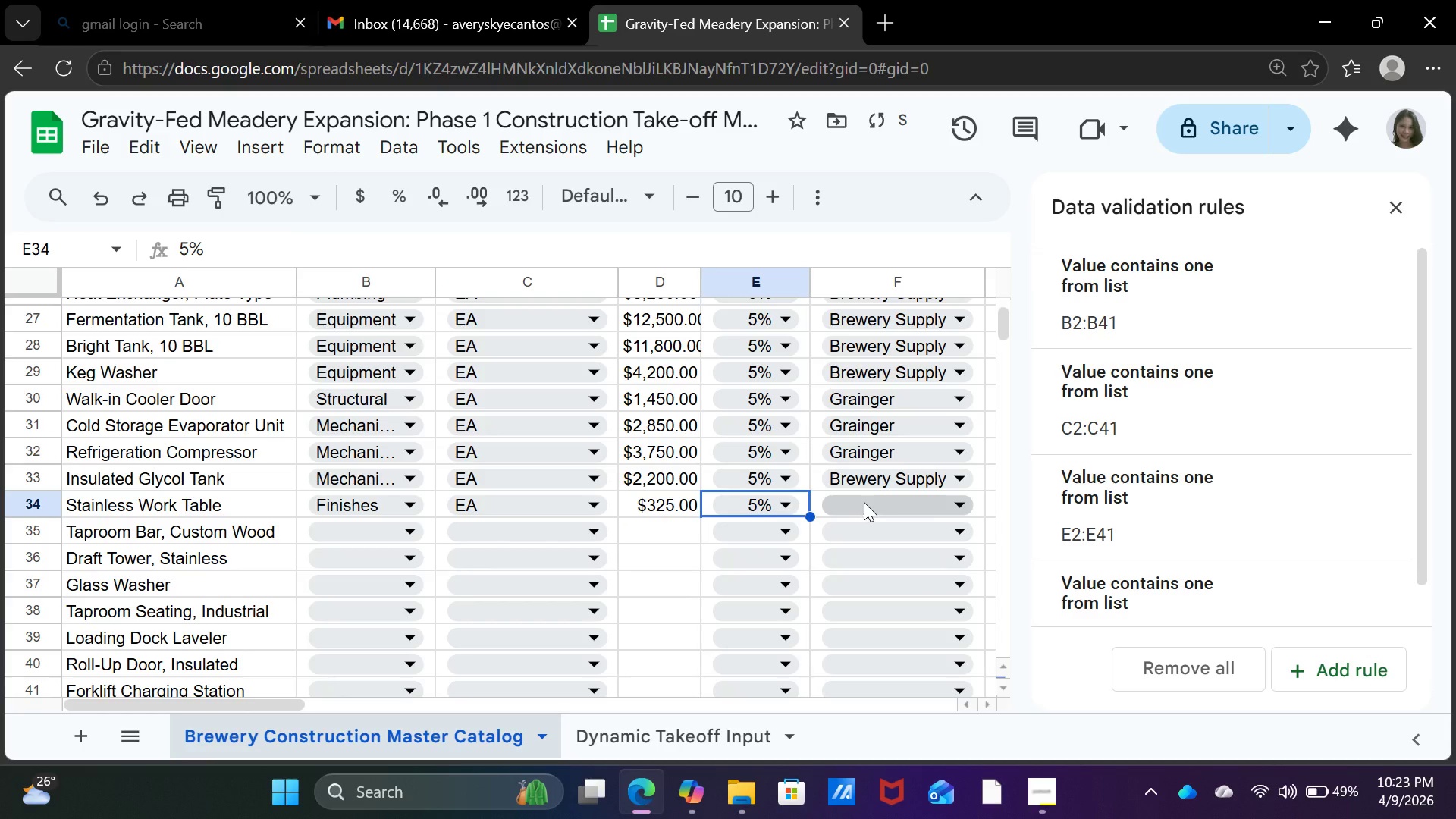 
left_click([868, 515])
 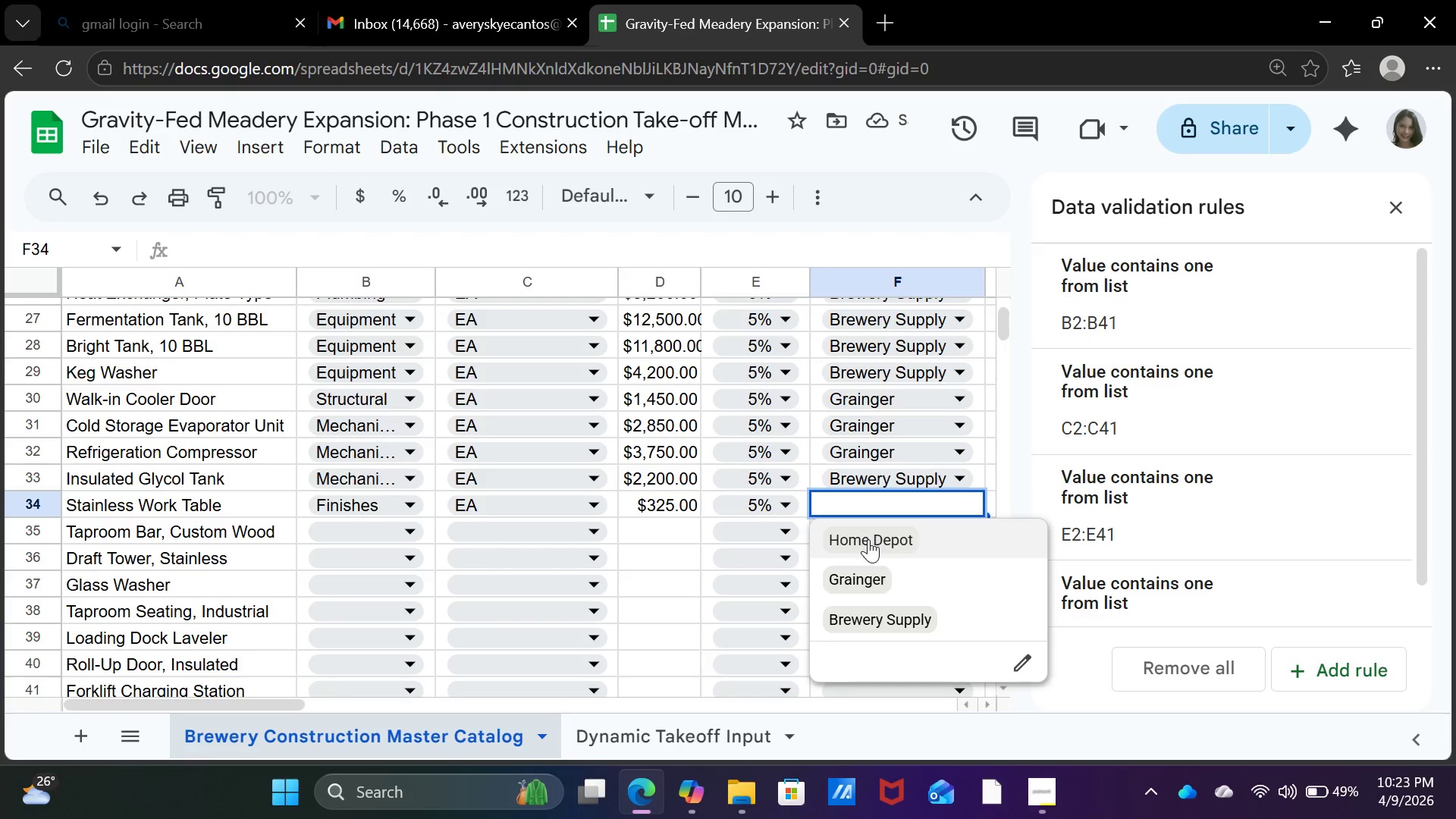 
left_click([868, 539])
 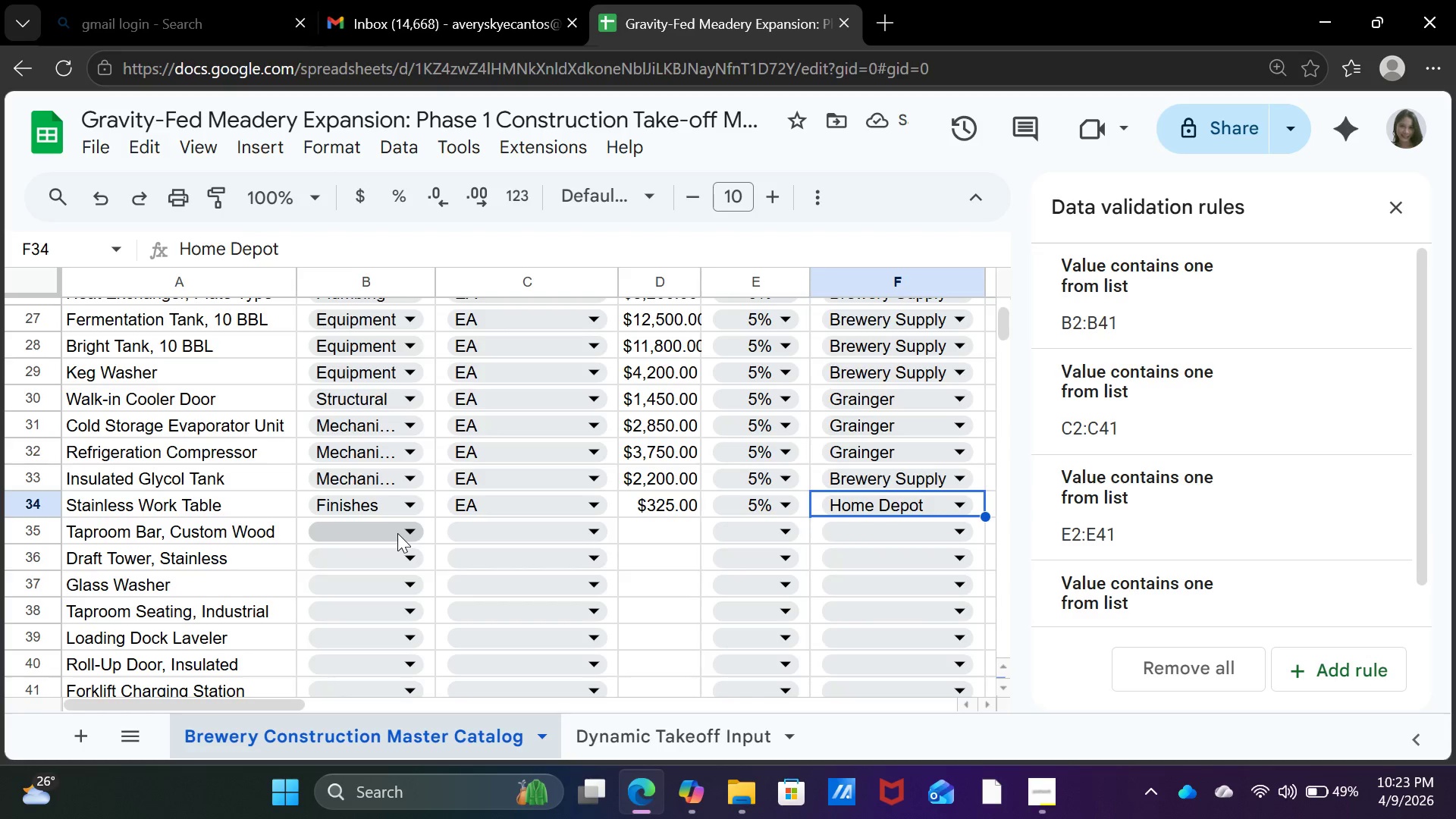 
left_click([397, 533])
 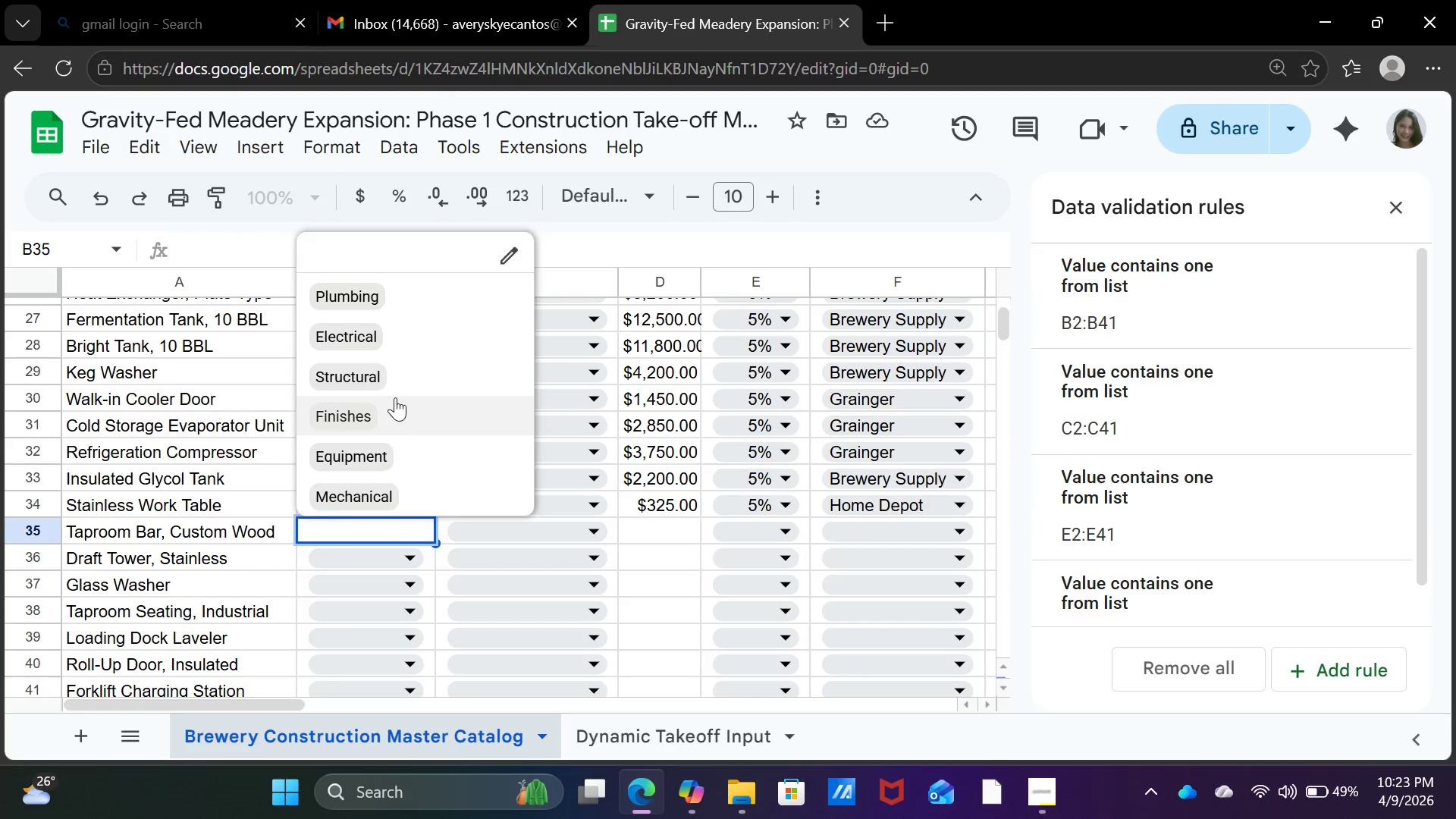 
left_click([400, 413])
 